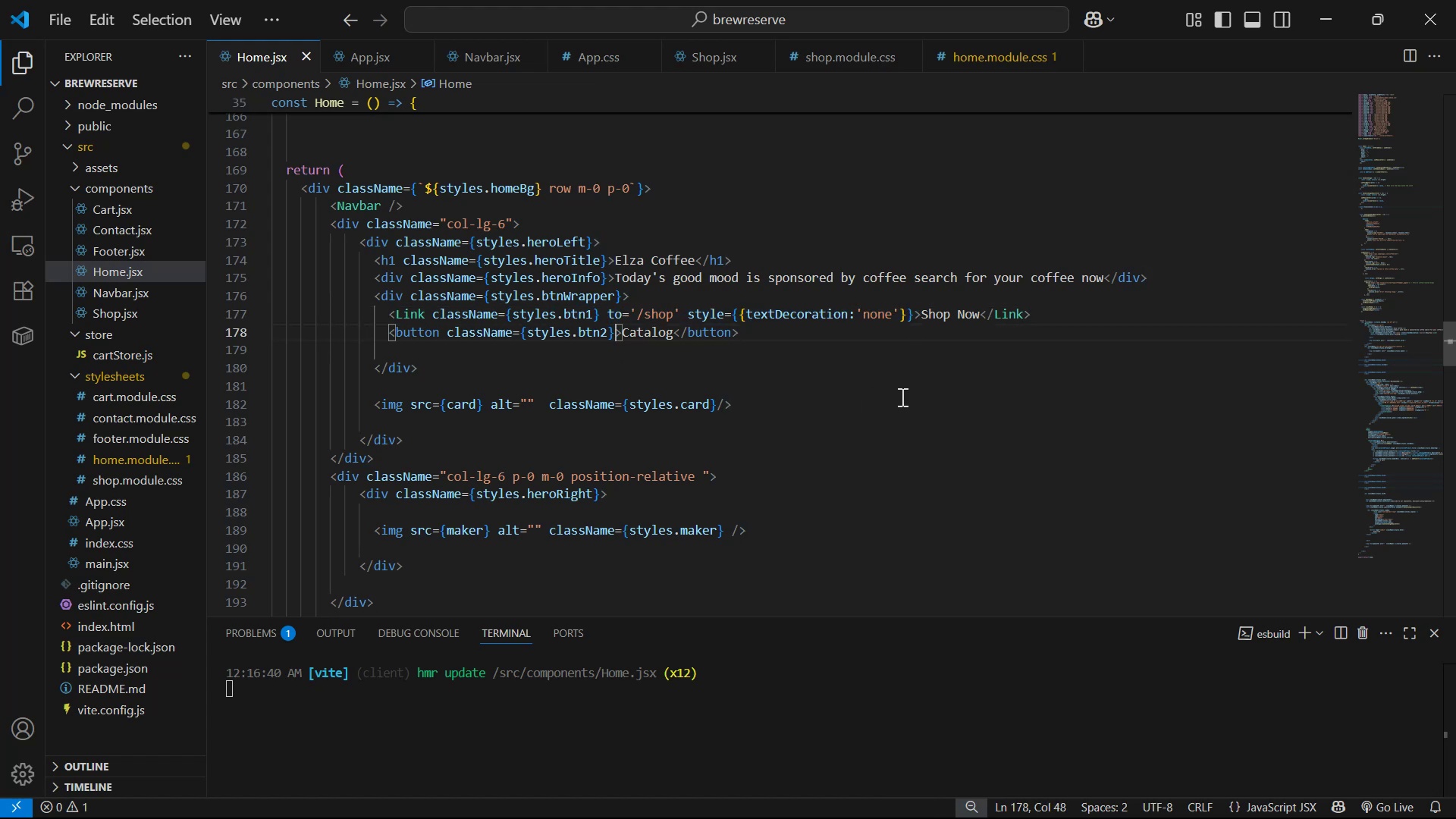 
key(ArrowLeft)
 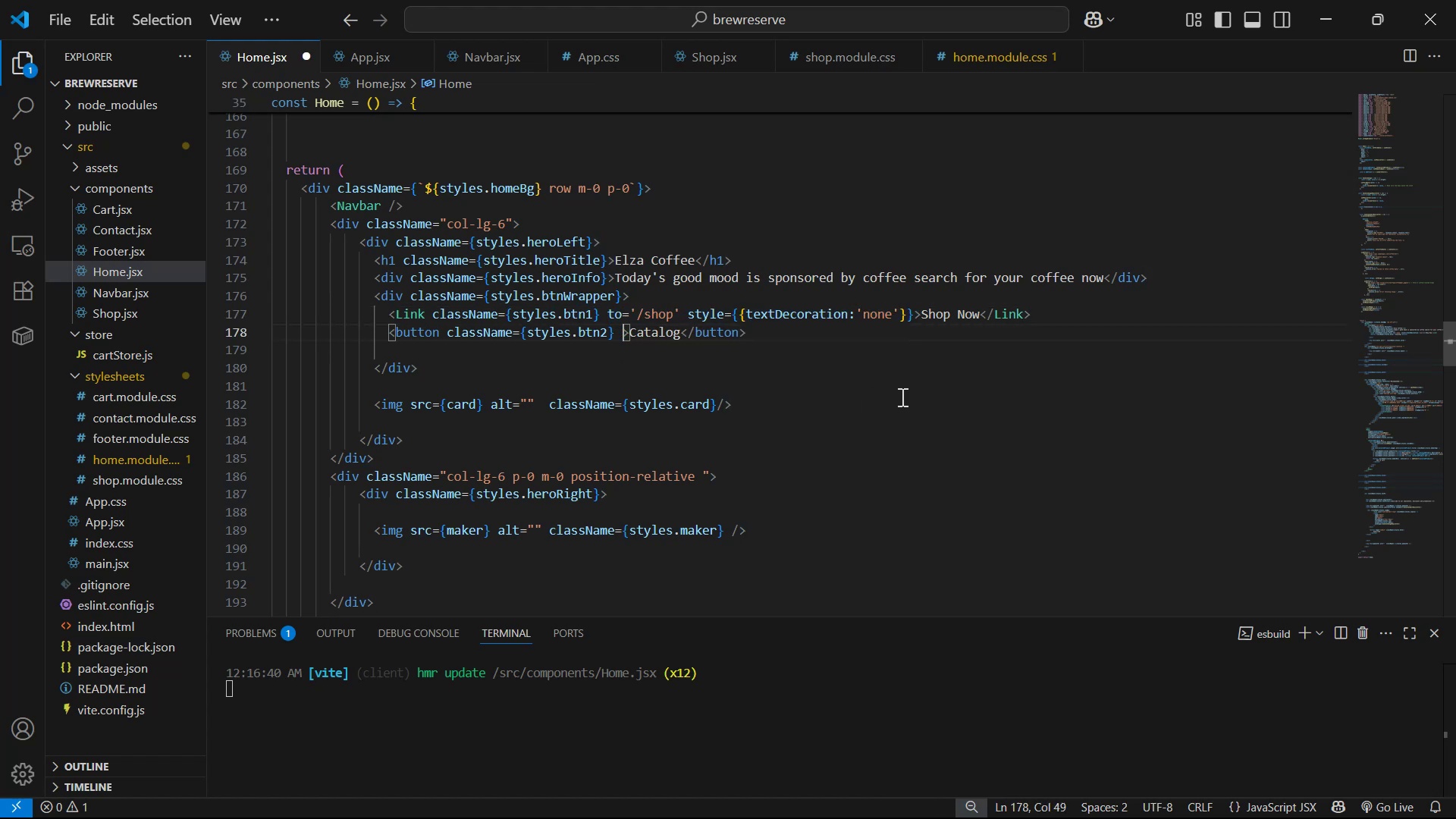 
key(Control+ControlLeft)
 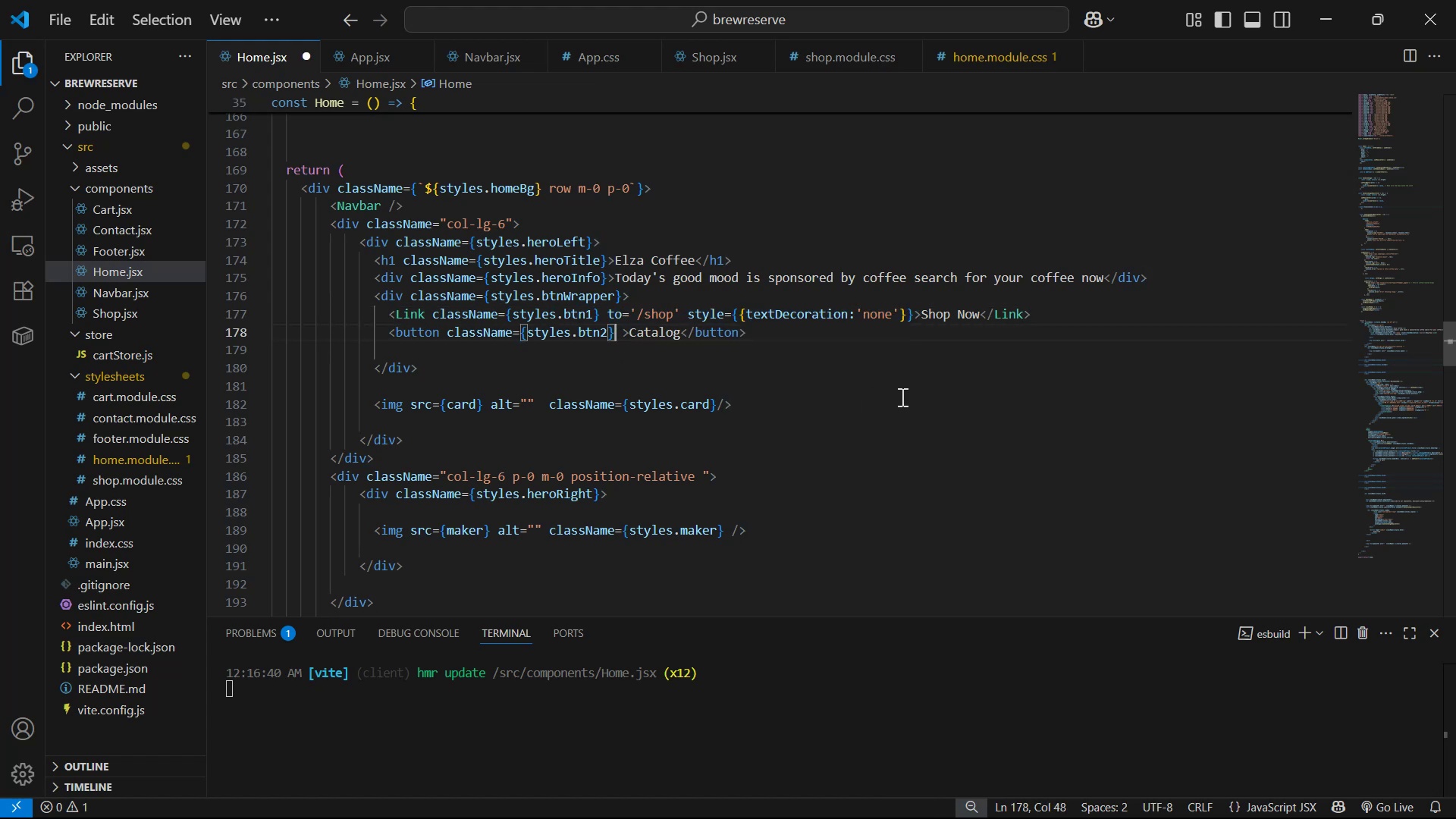 
key(Space)
 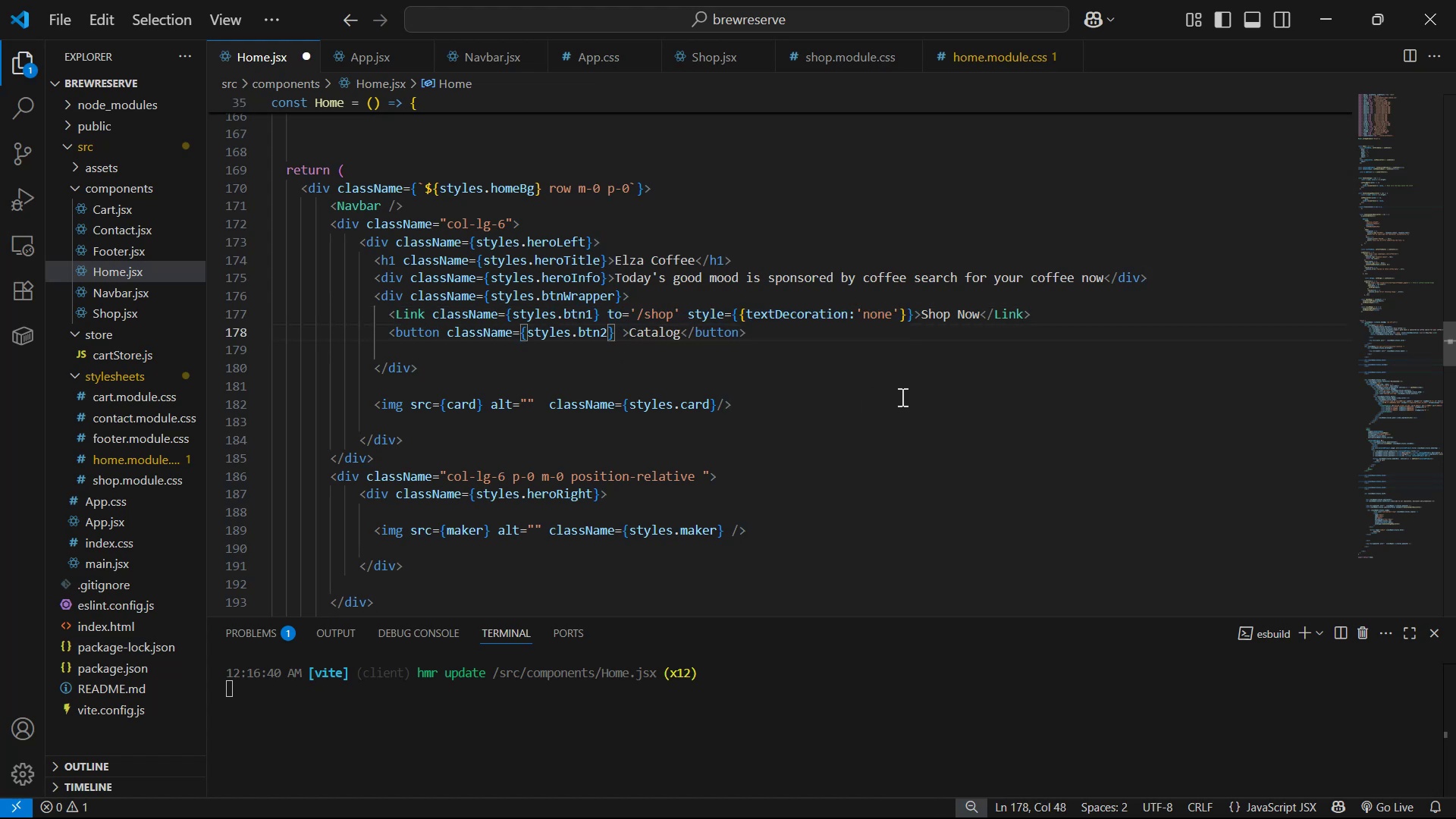 
key(Control+V)
 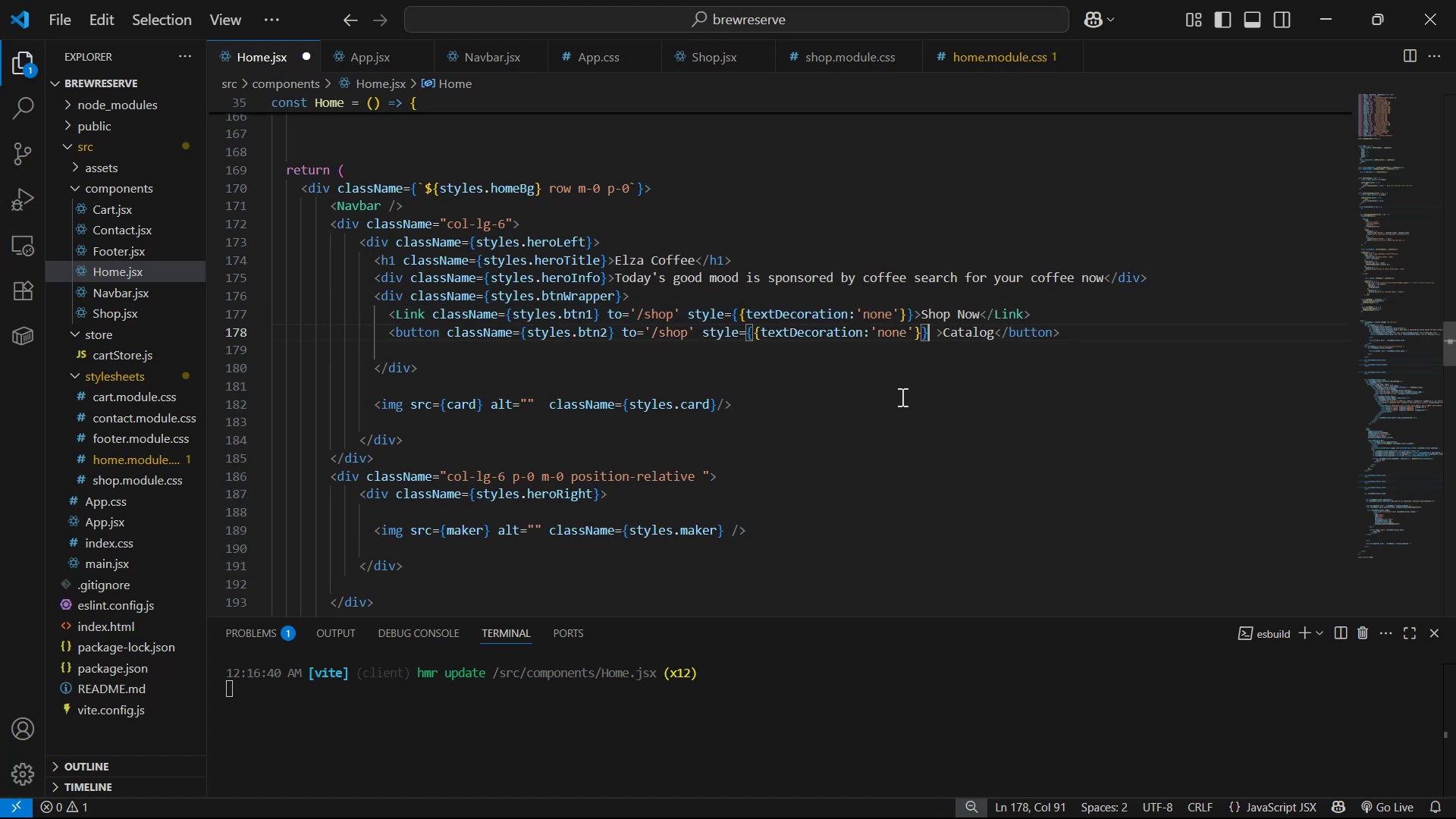 
key(Control+S)
 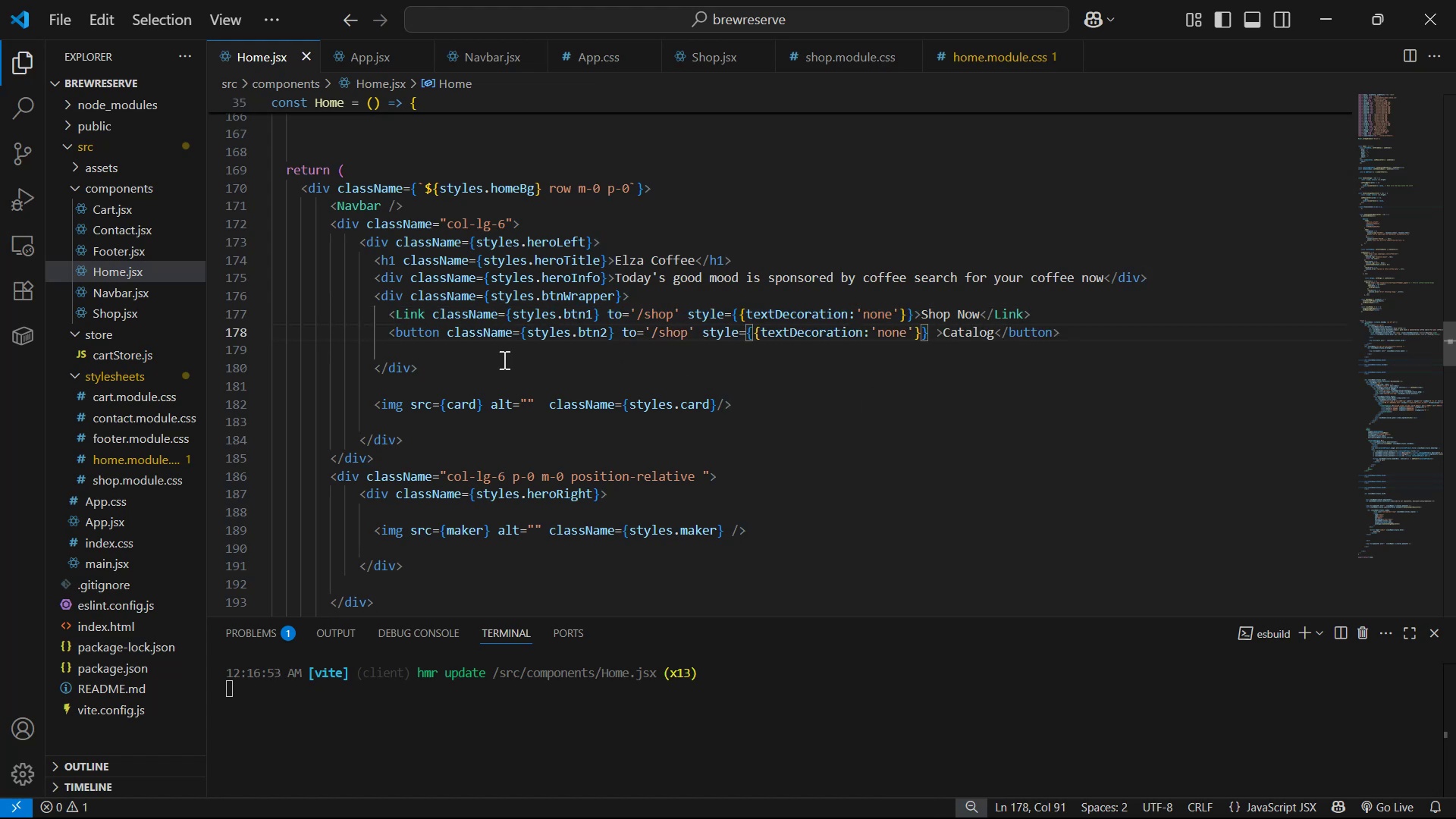 
left_click_drag(start_coordinate=[438, 328], to_coordinate=[394, 337])
 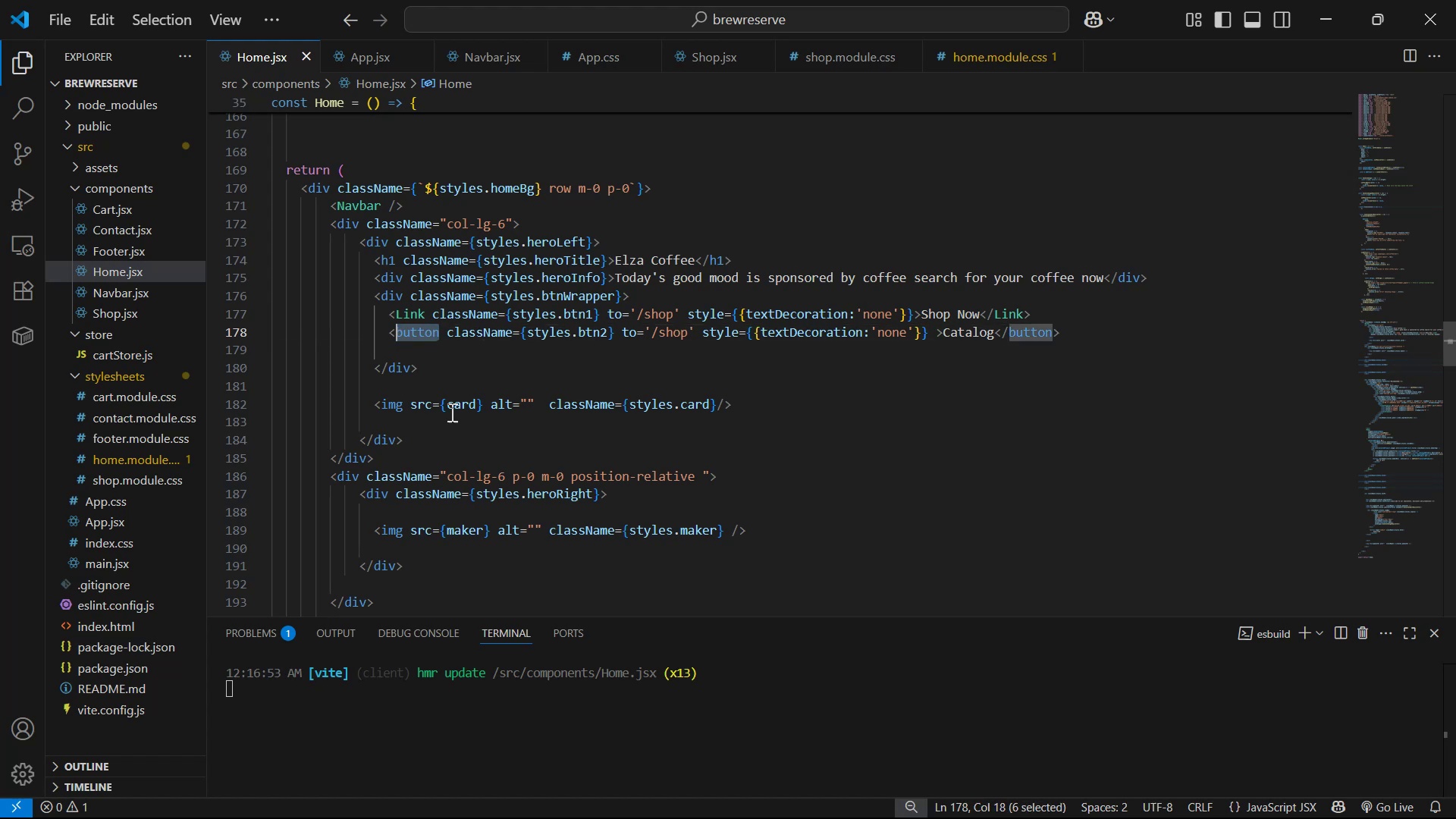 
type(Linik)
key(Backspace)
key(Backspace)
type(k)
 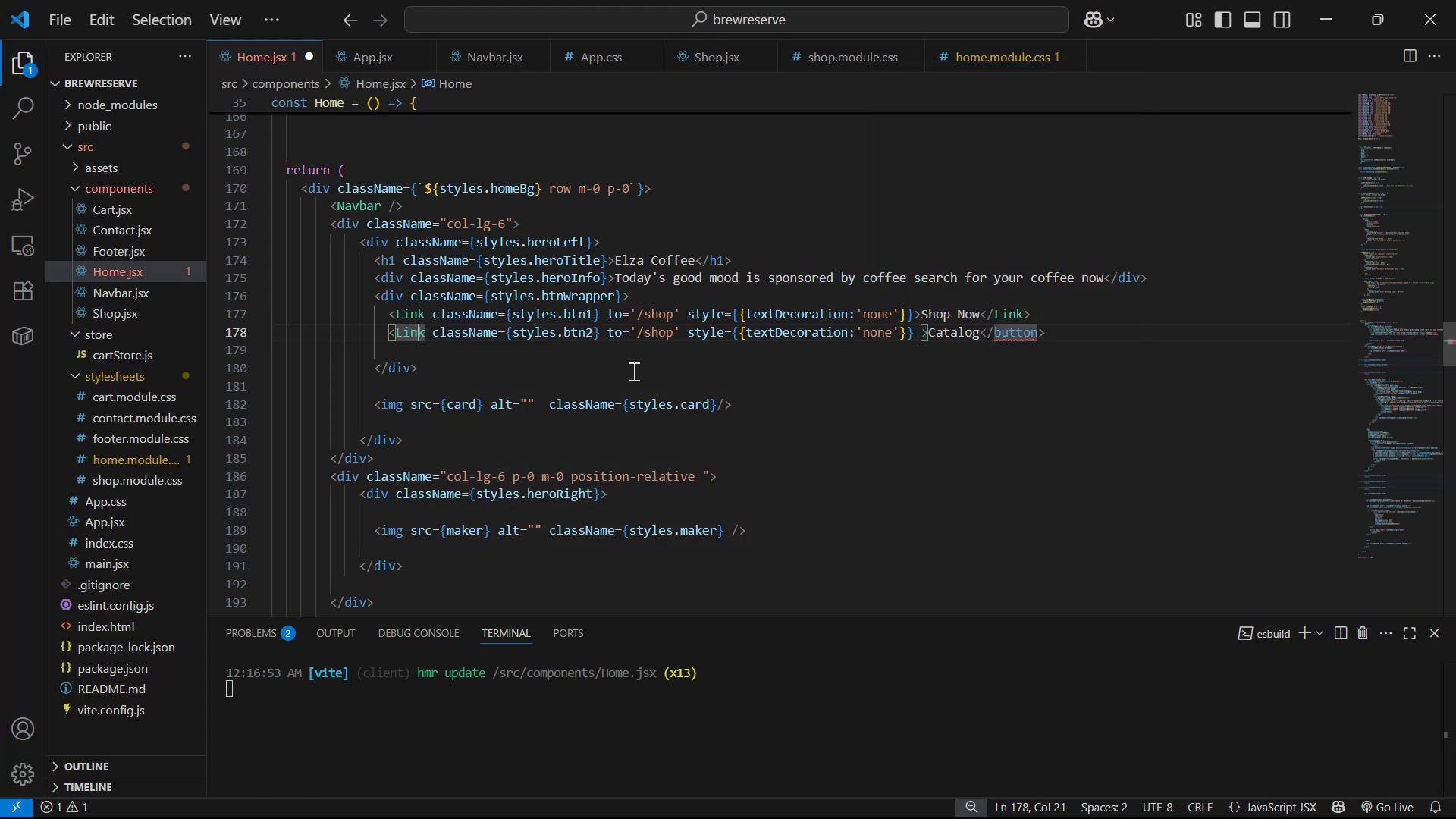 
left_click_drag(start_coordinate=[1038, 332], to_coordinate=[994, 334])
 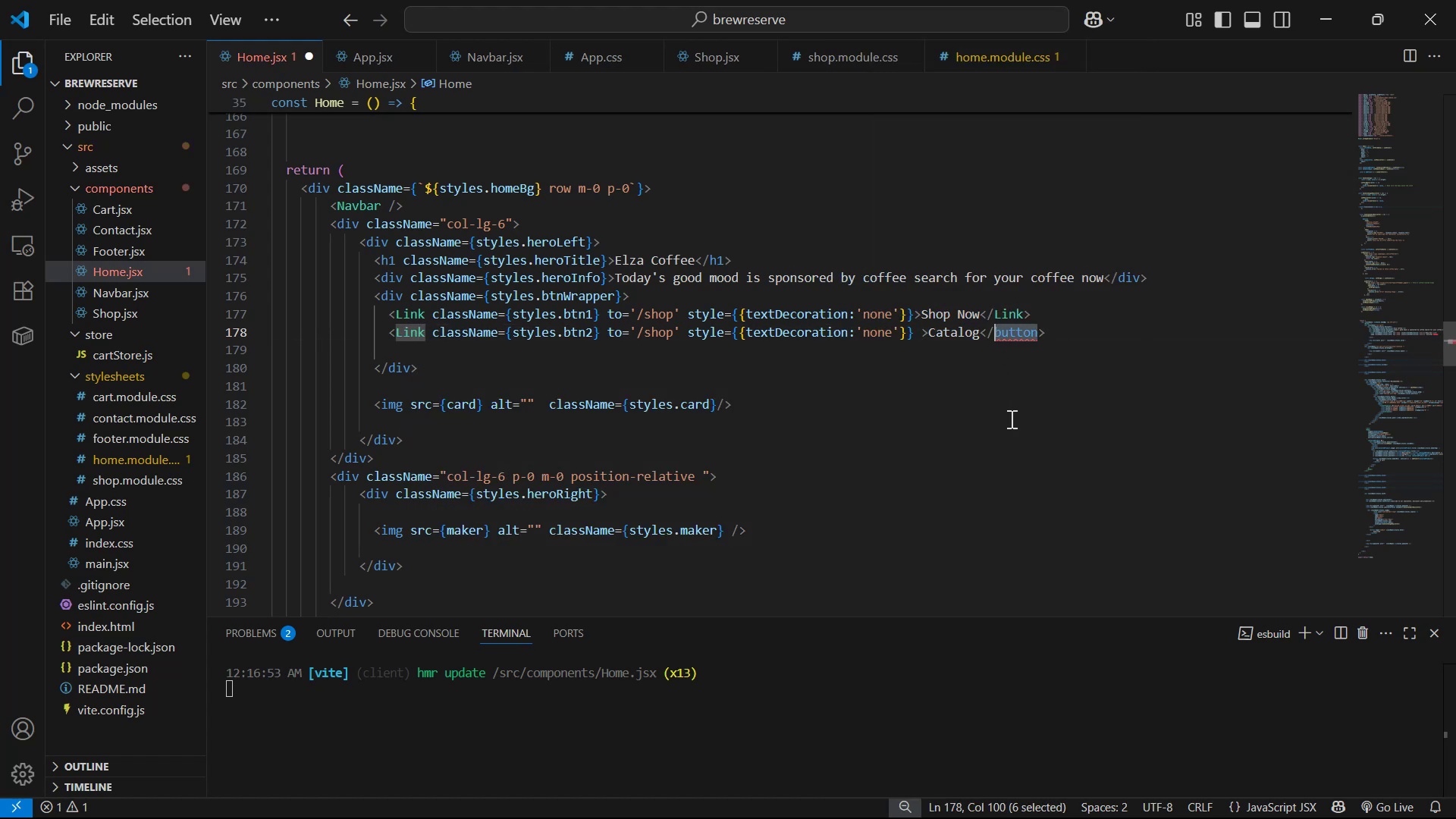 
type(Link)
key(Backspace)
type(k)
 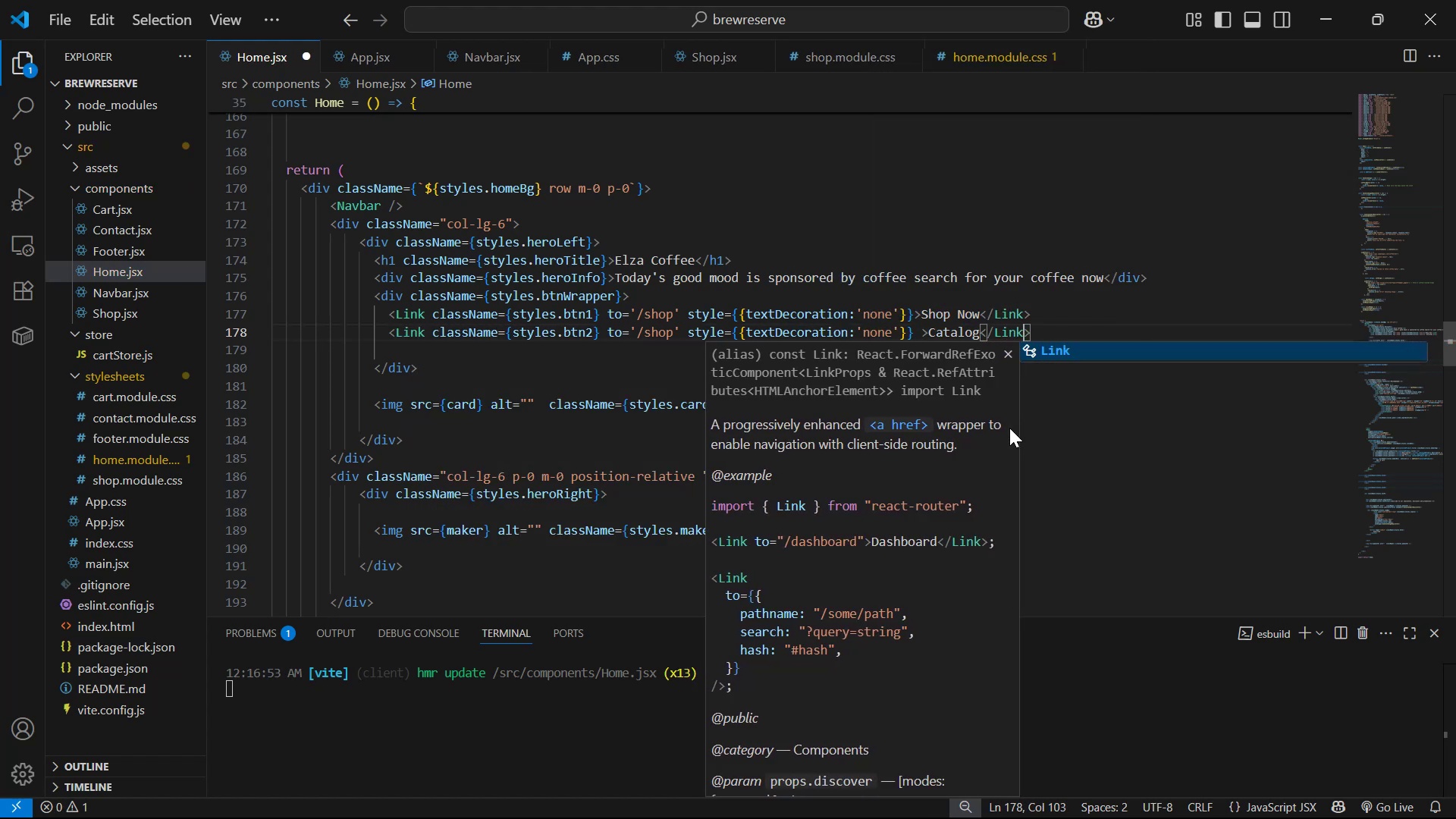 
key(Enter)
 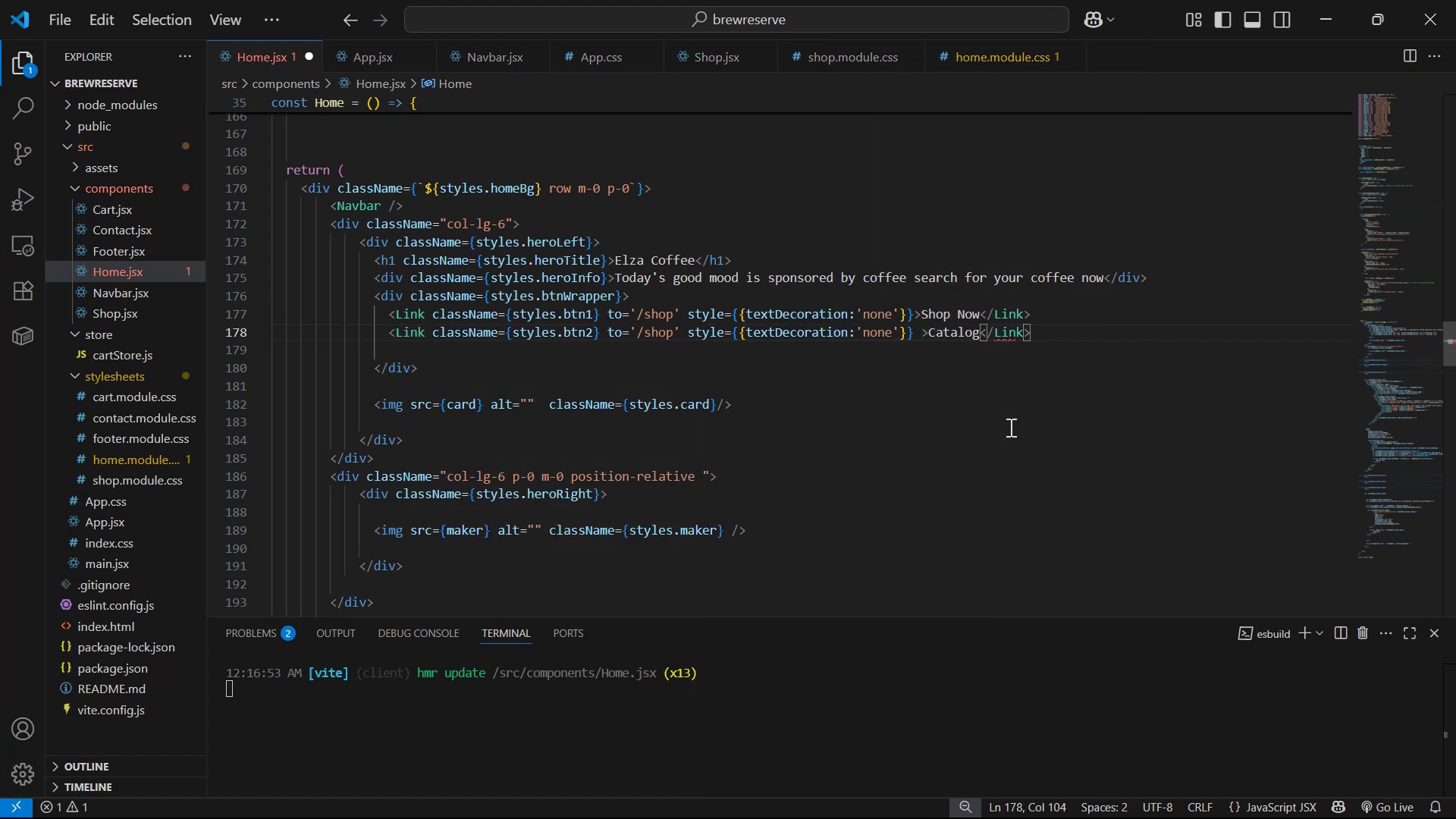 
key(Control+S)
 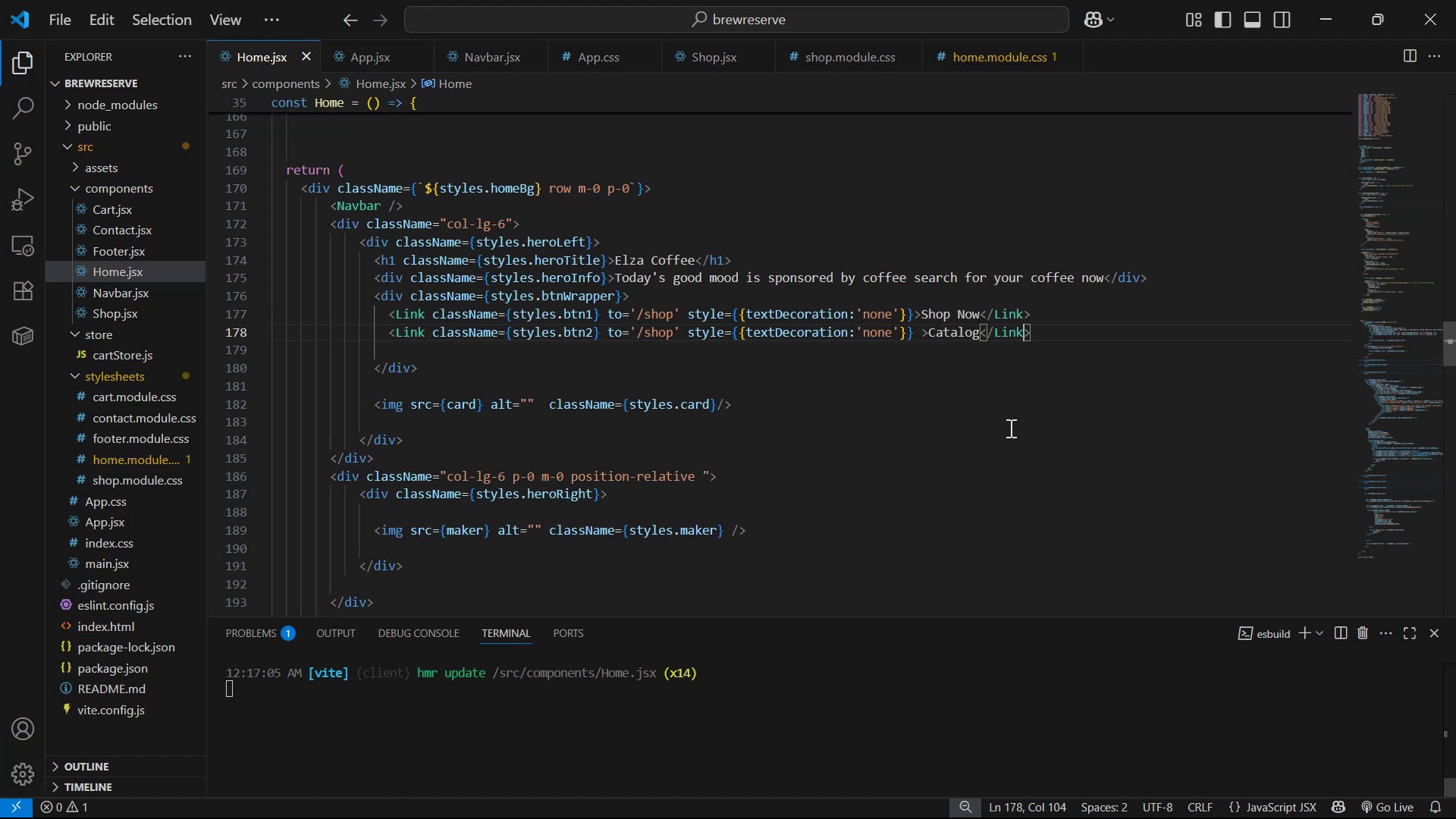 
key(Alt+AltLeft)
 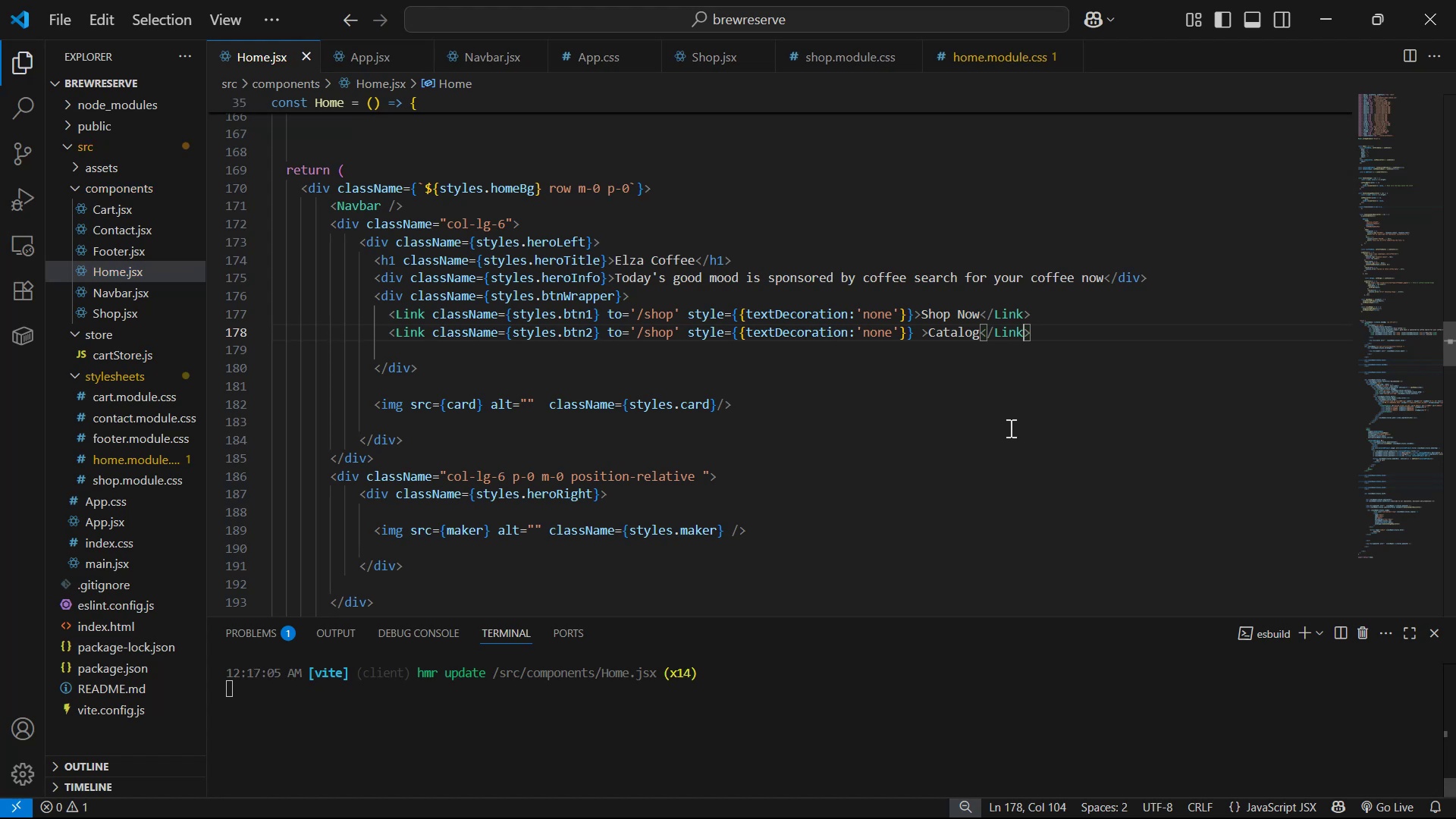 
key(Alt+Tab)
 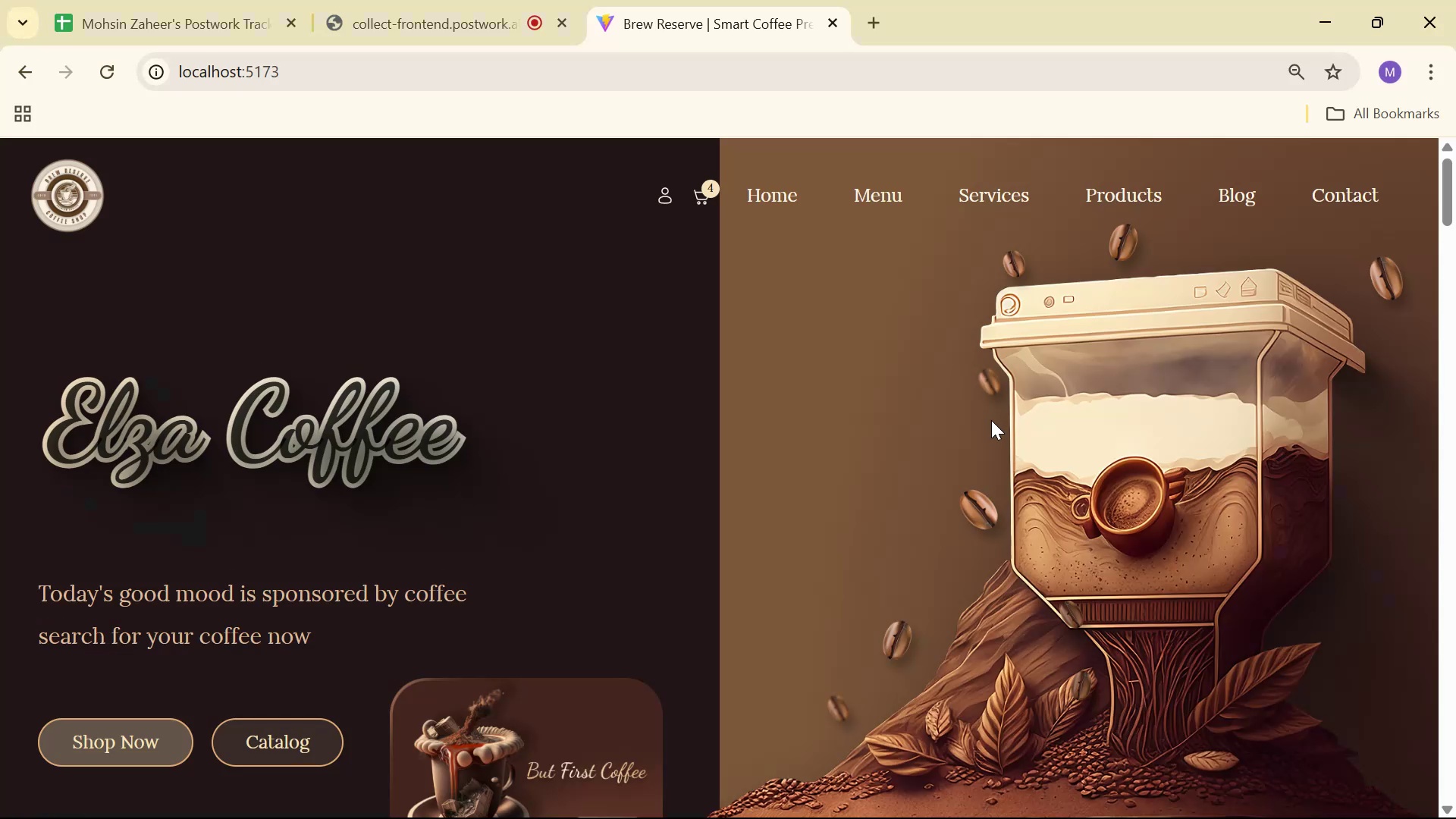 
scroll: coordinate [661, 391], scroll_direction: down, amount: 4.0
 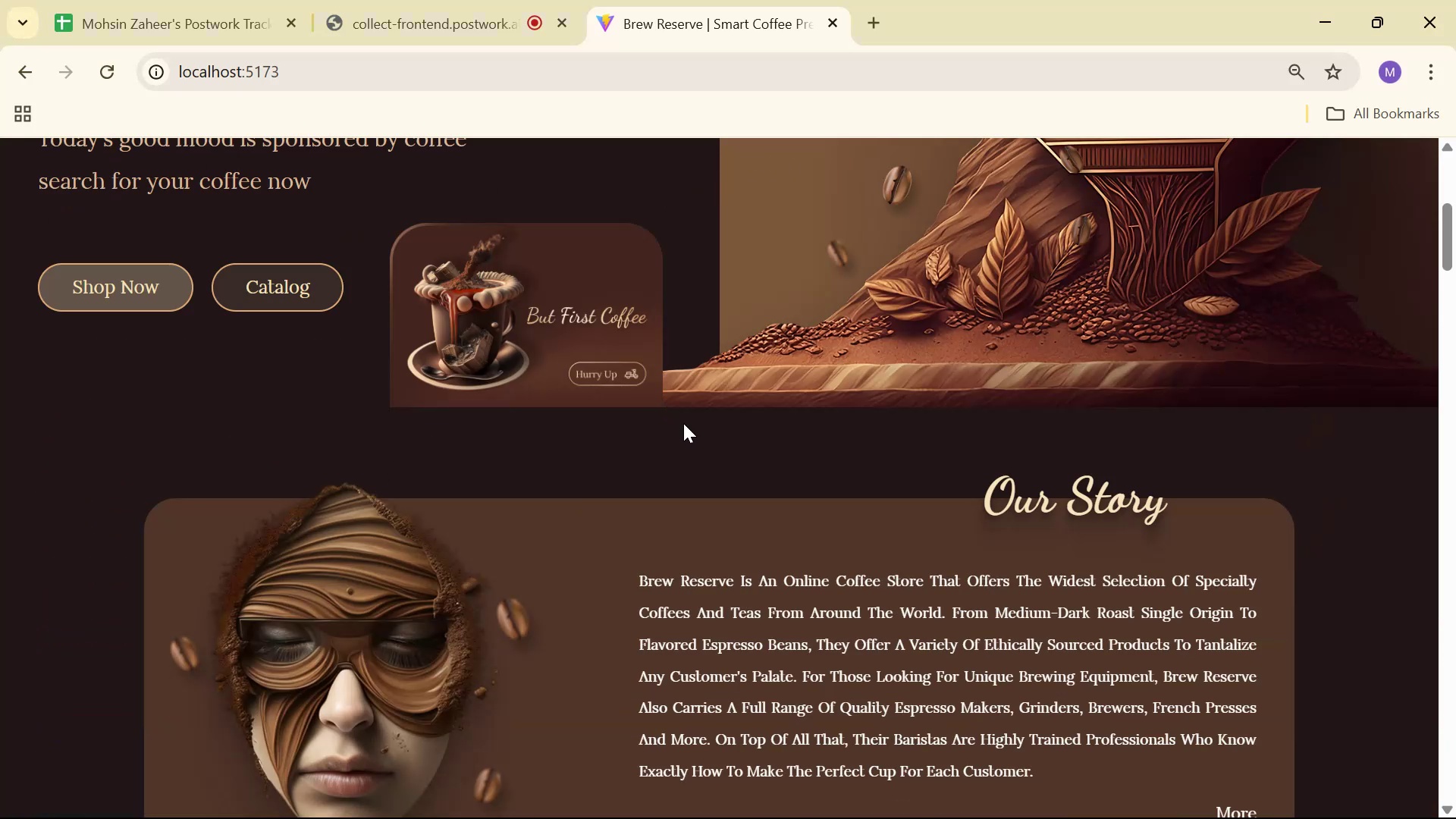 
scroll: coordinate [570, 657], scroll_direction: up, amount: 5.0
 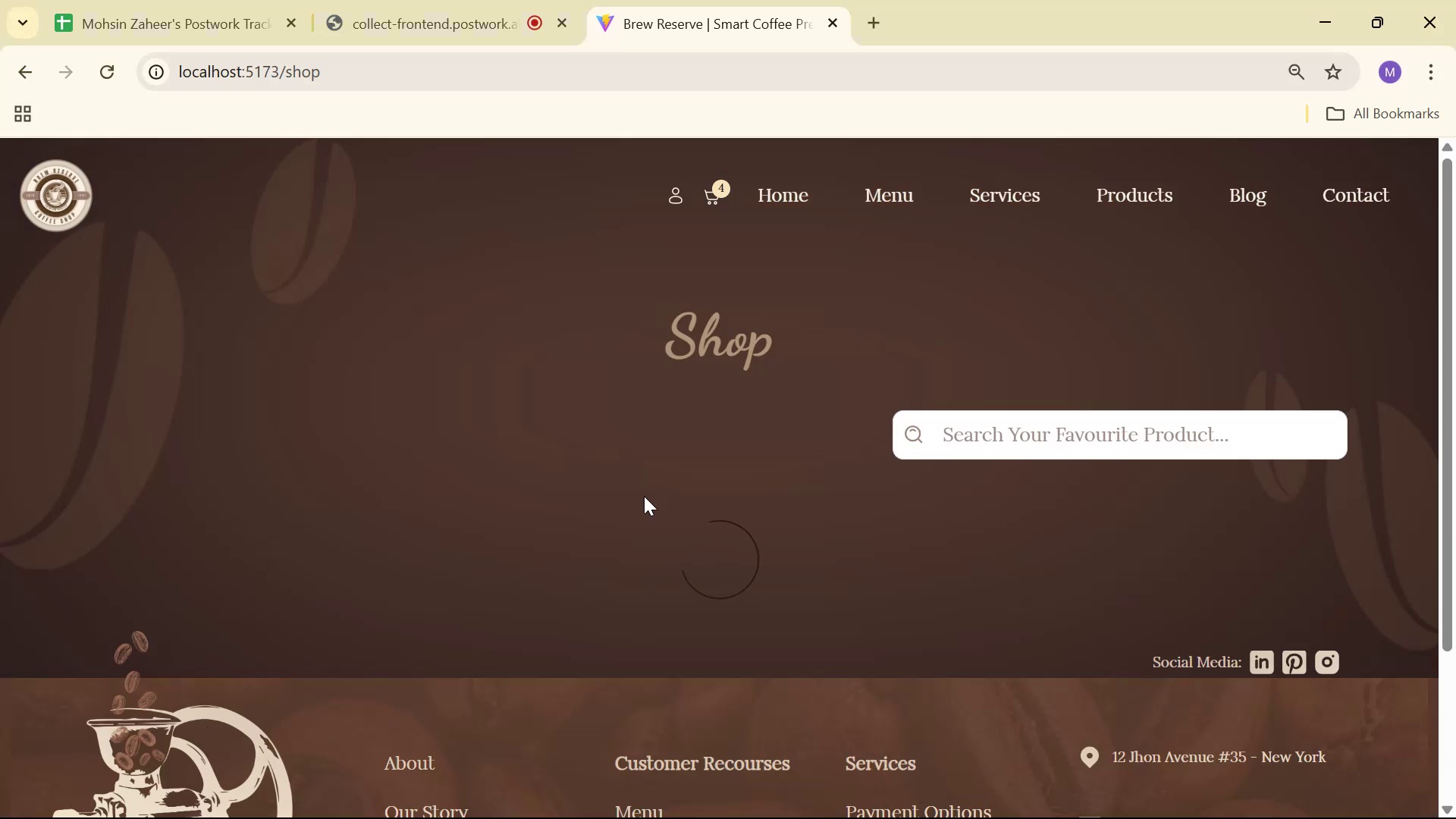 
scroll: coordinate [623, 388], scroll_direction: down, amount: 6.0
 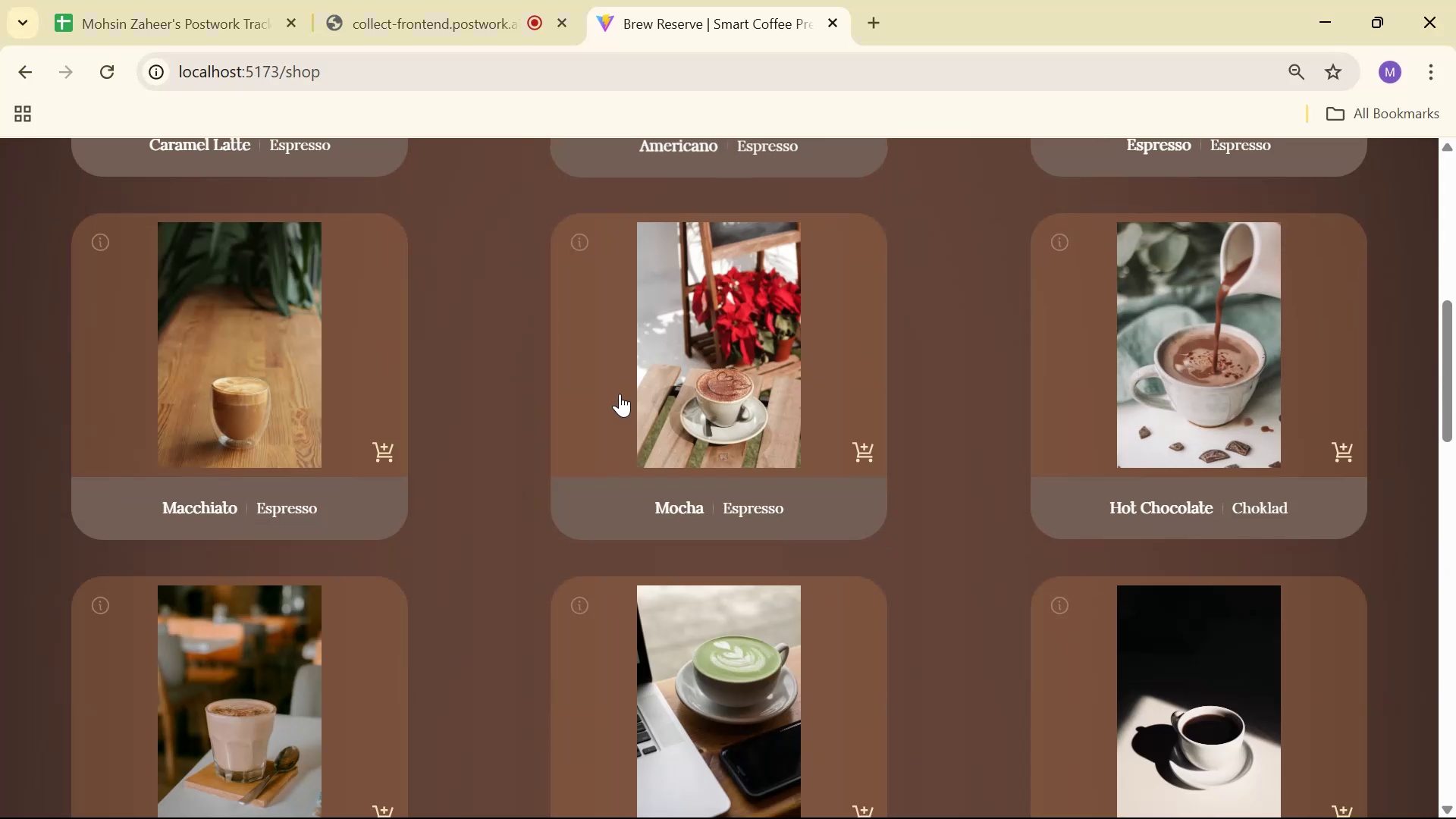 
scroll: coordinate [522, 491], scroll_direction: up, amount: 9.0
 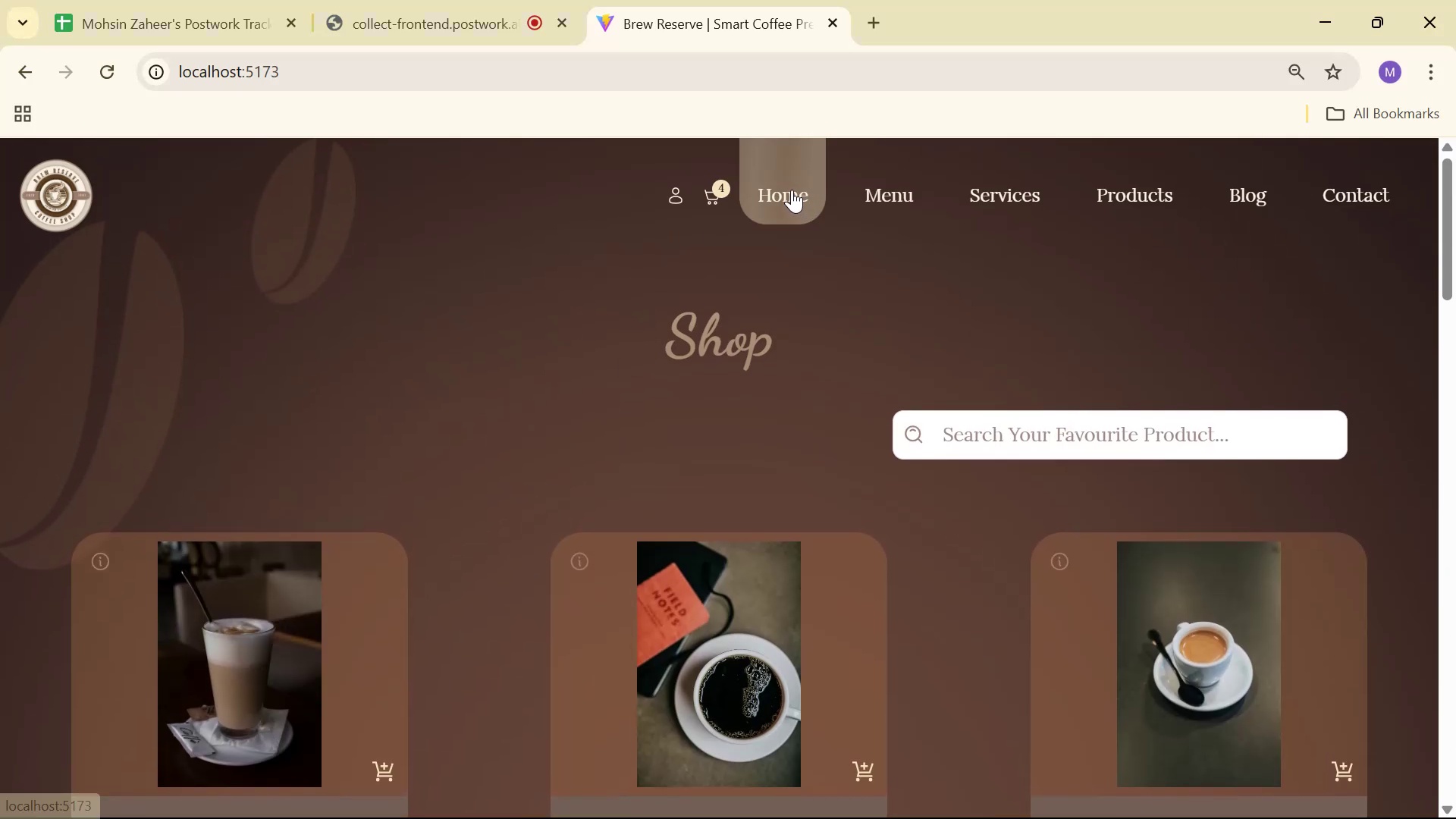 
scroll: coordinate [846, 234], scroll_direction: down, amount: 7.0
 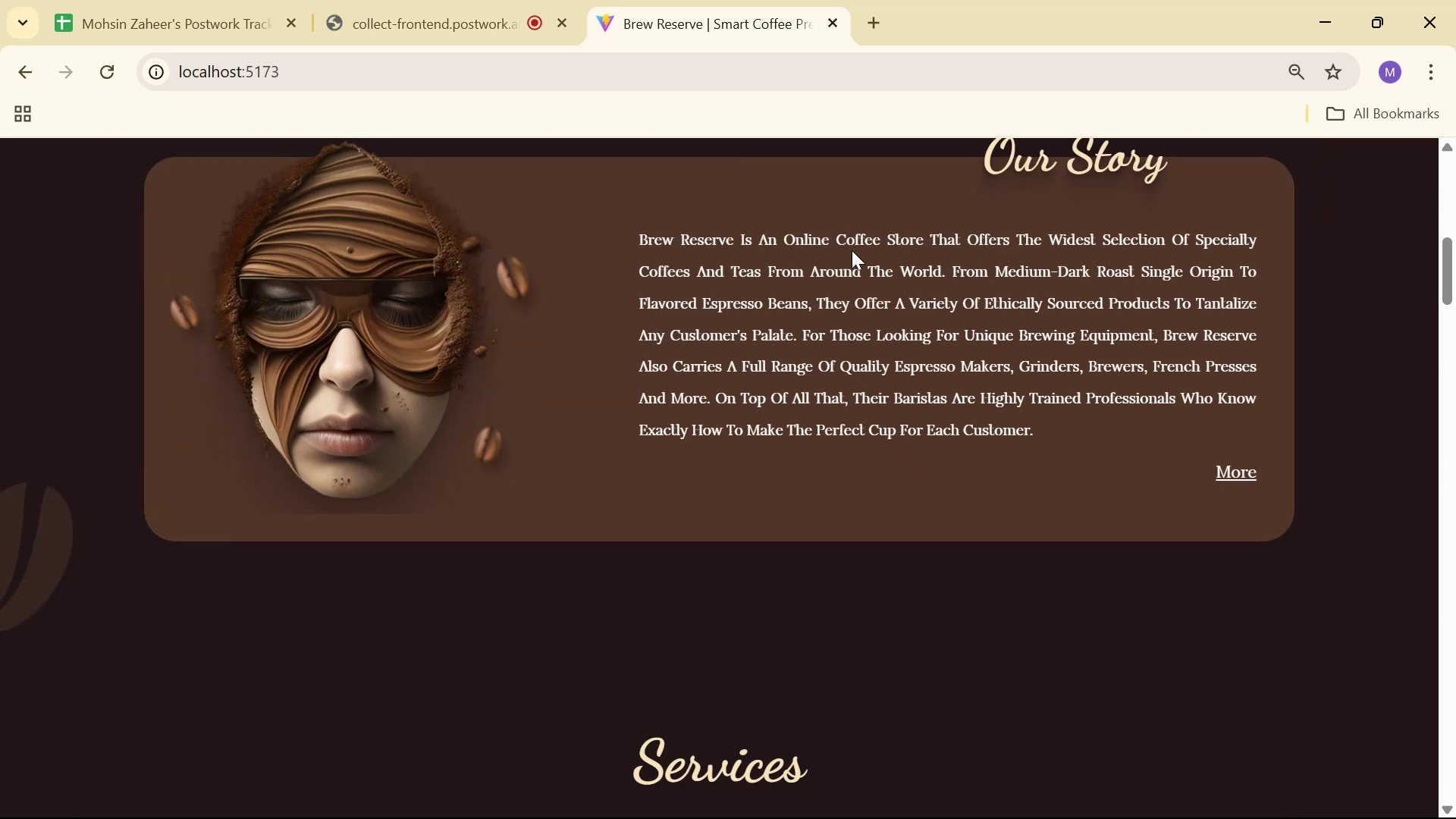 
scroll: coordinate [852, 256], scroll_direction: up, amount: 2.0
 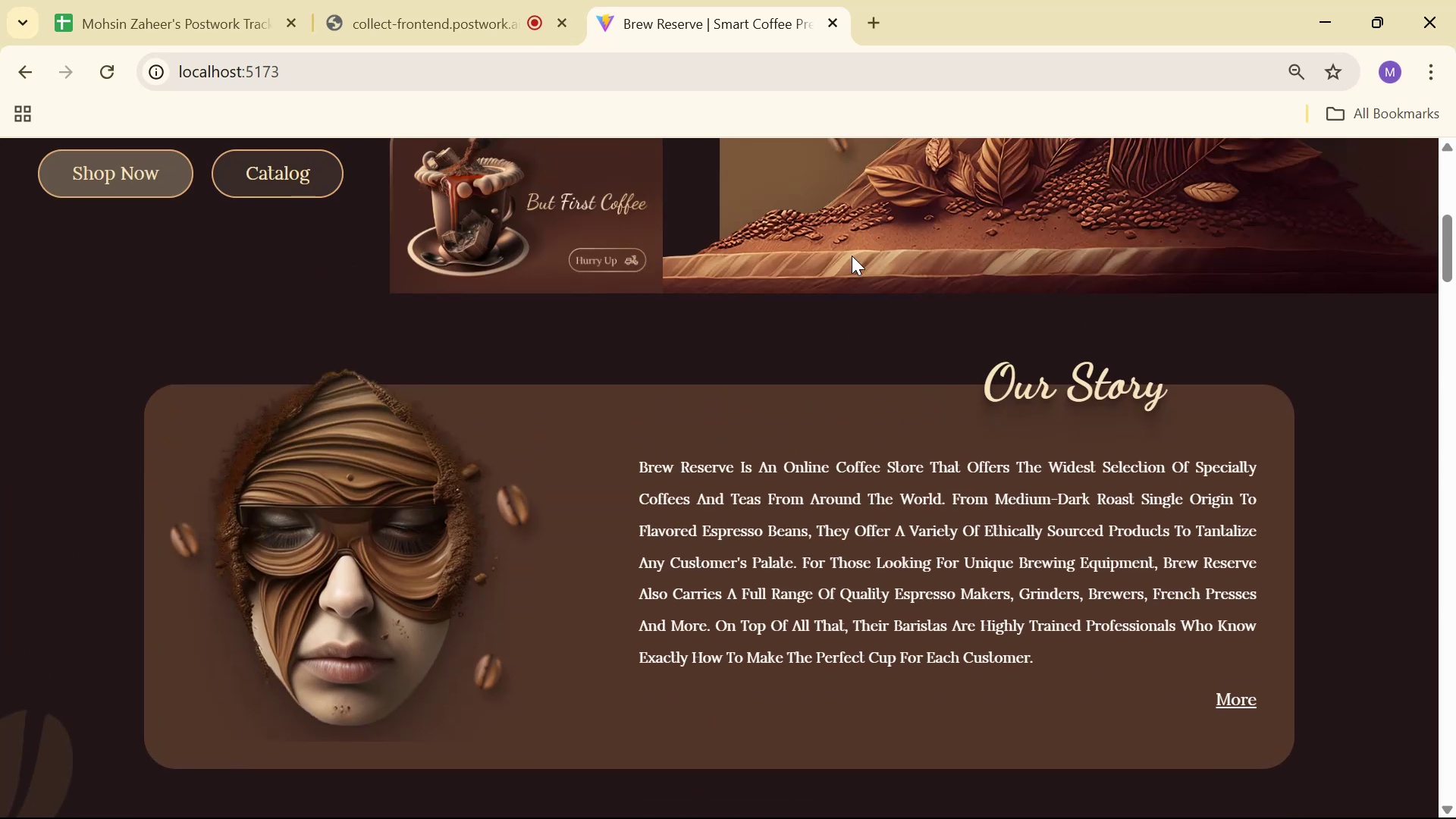 
scroll: coordinate [864, 254], scroll_direction: down, amount: 3.0
 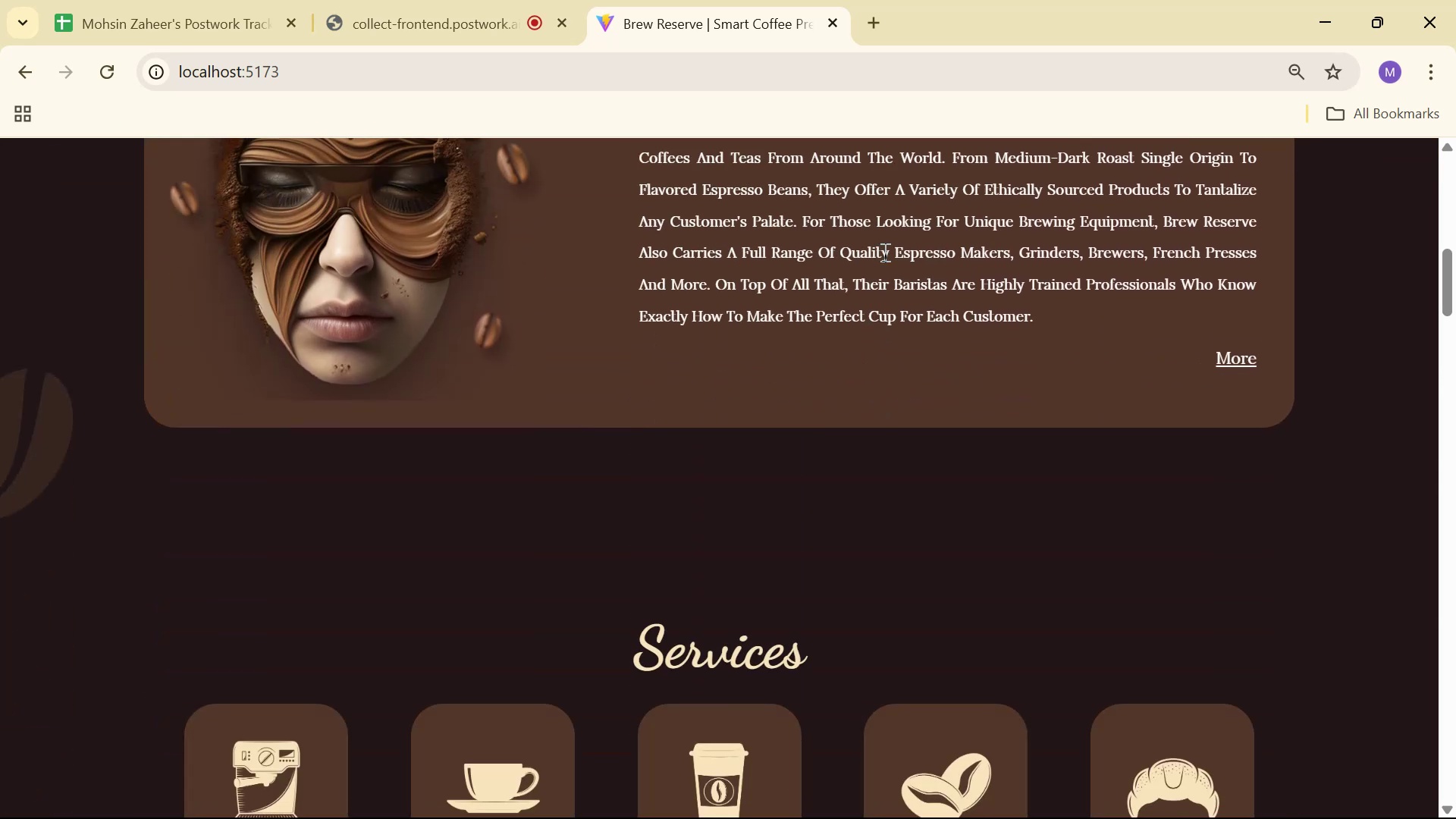 
scroll: coordinate [880, 311], scroll_direction: up, amount: 10.0
 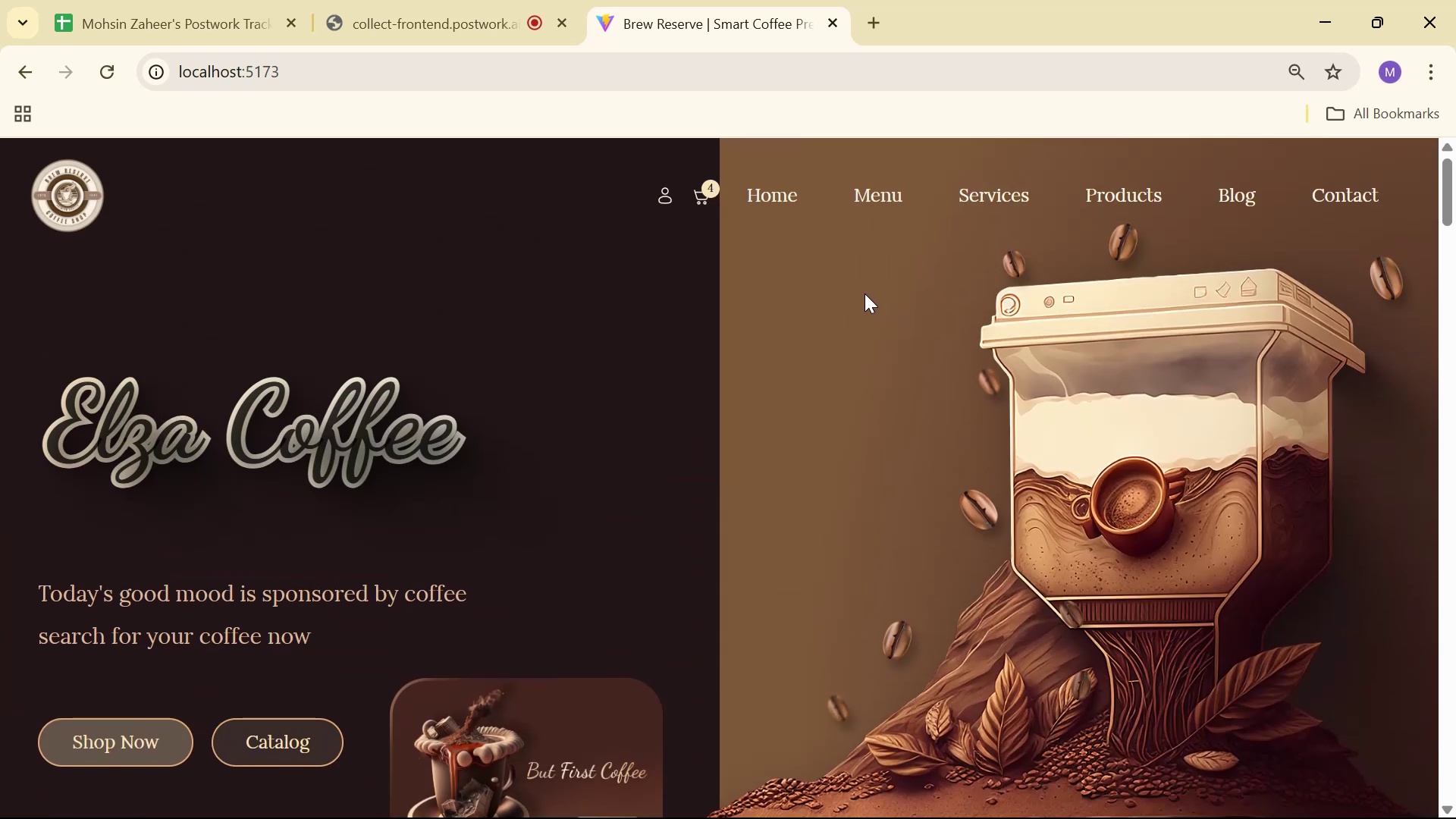 
key(Tab)
 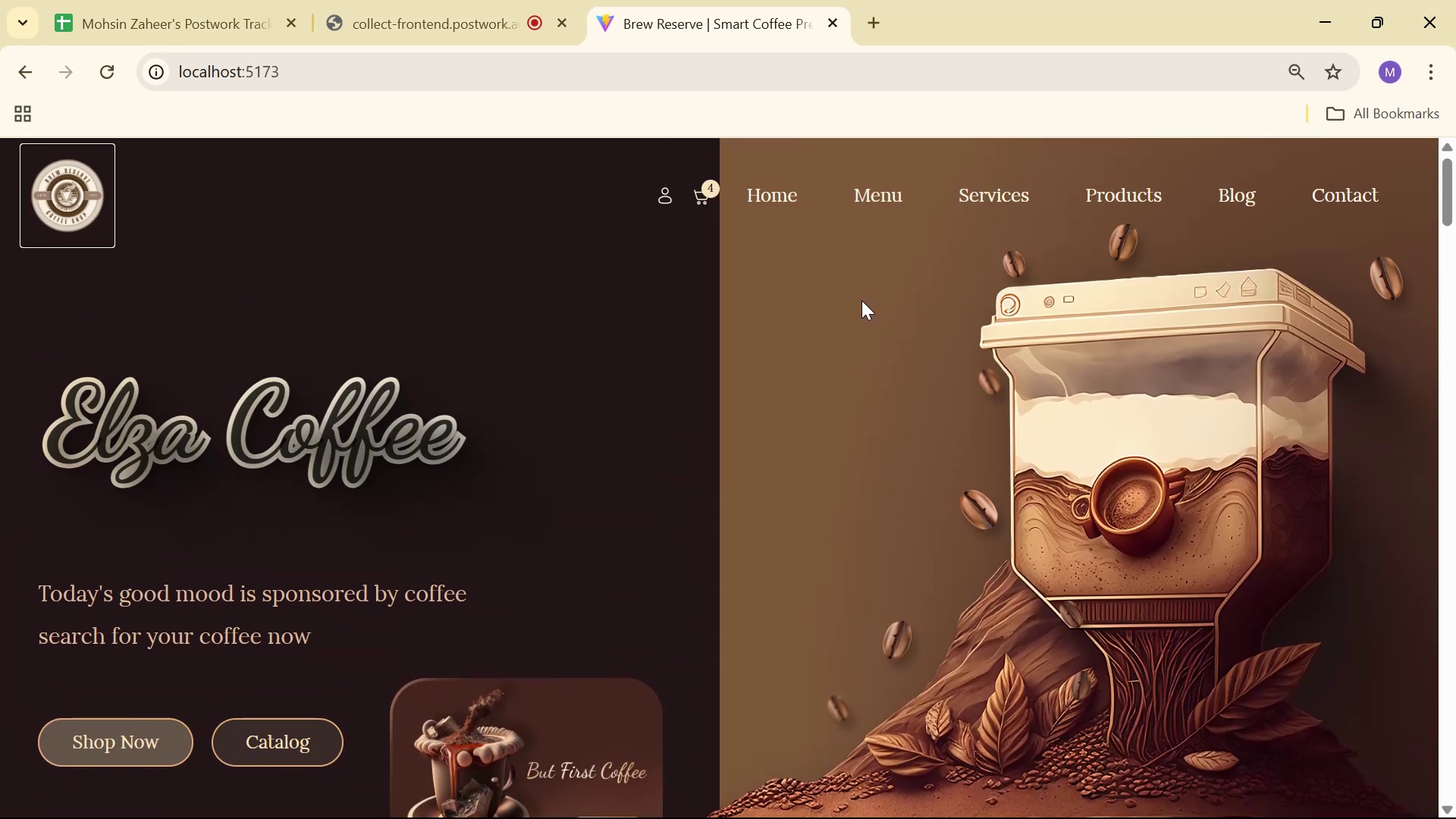 
key(Alt+AltLeft)
 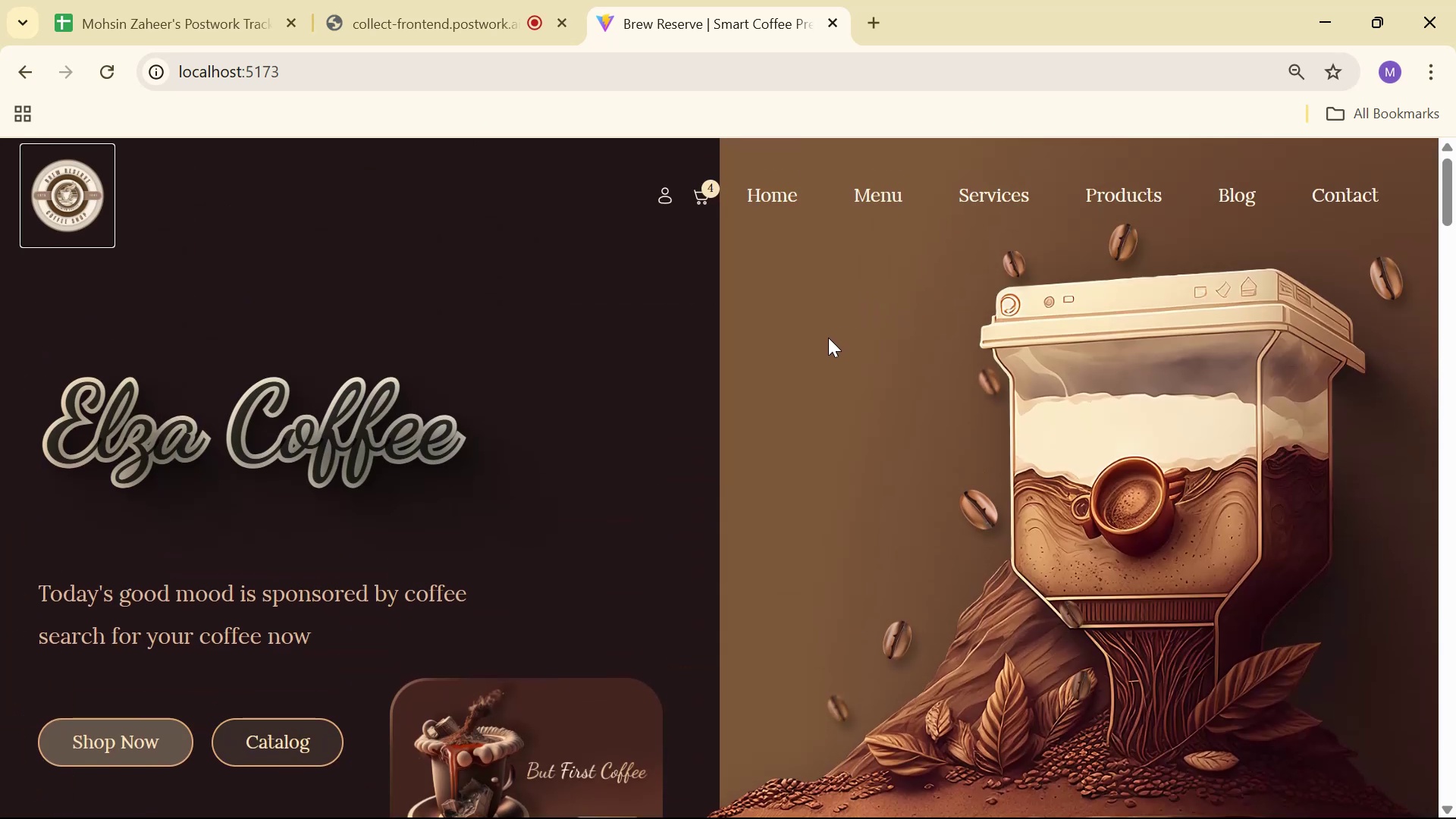 
key(Alt+Tab)
 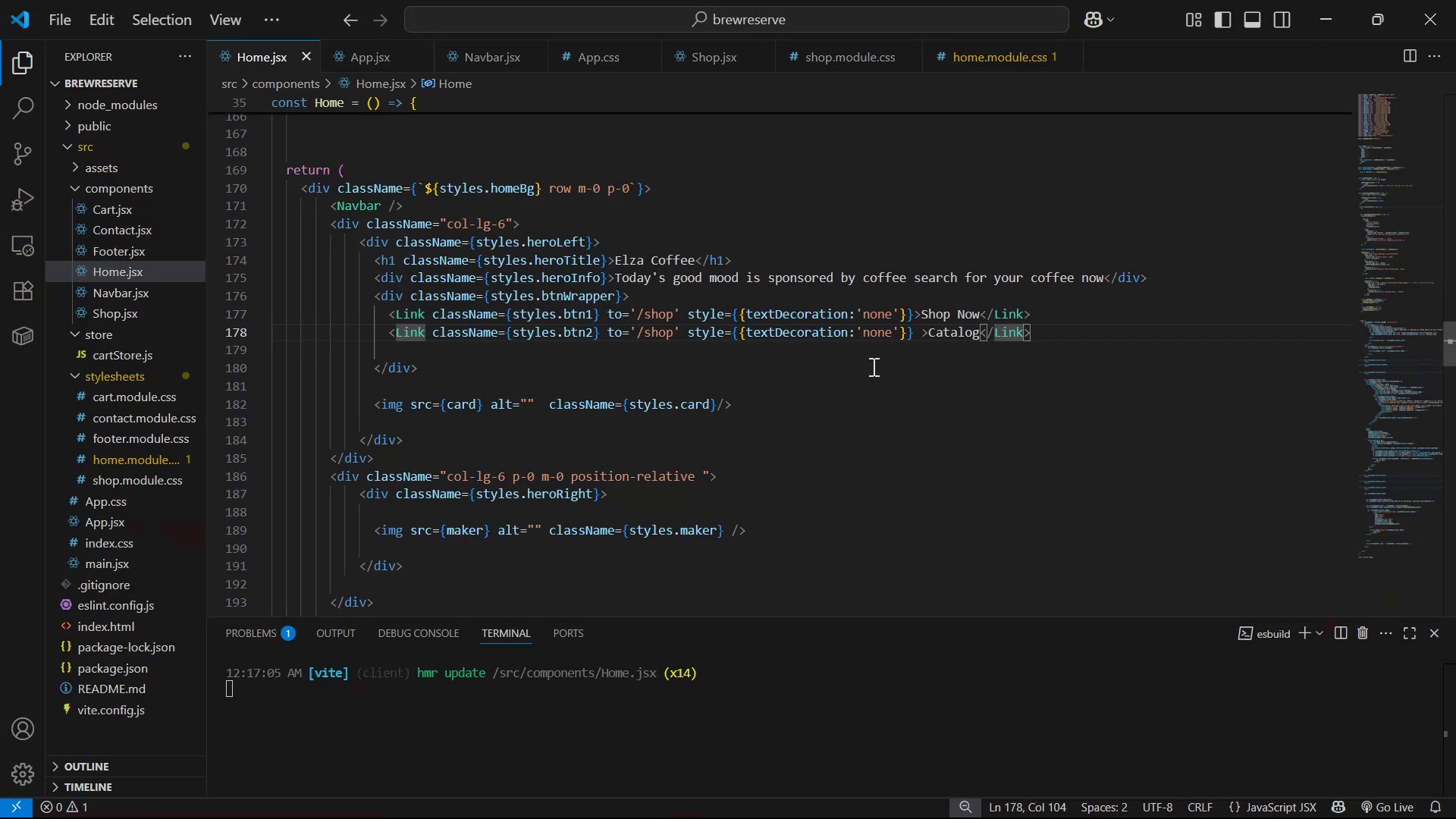 
scroll: coordinate [915, 338], scroll_direction: down, amount: 2.0
 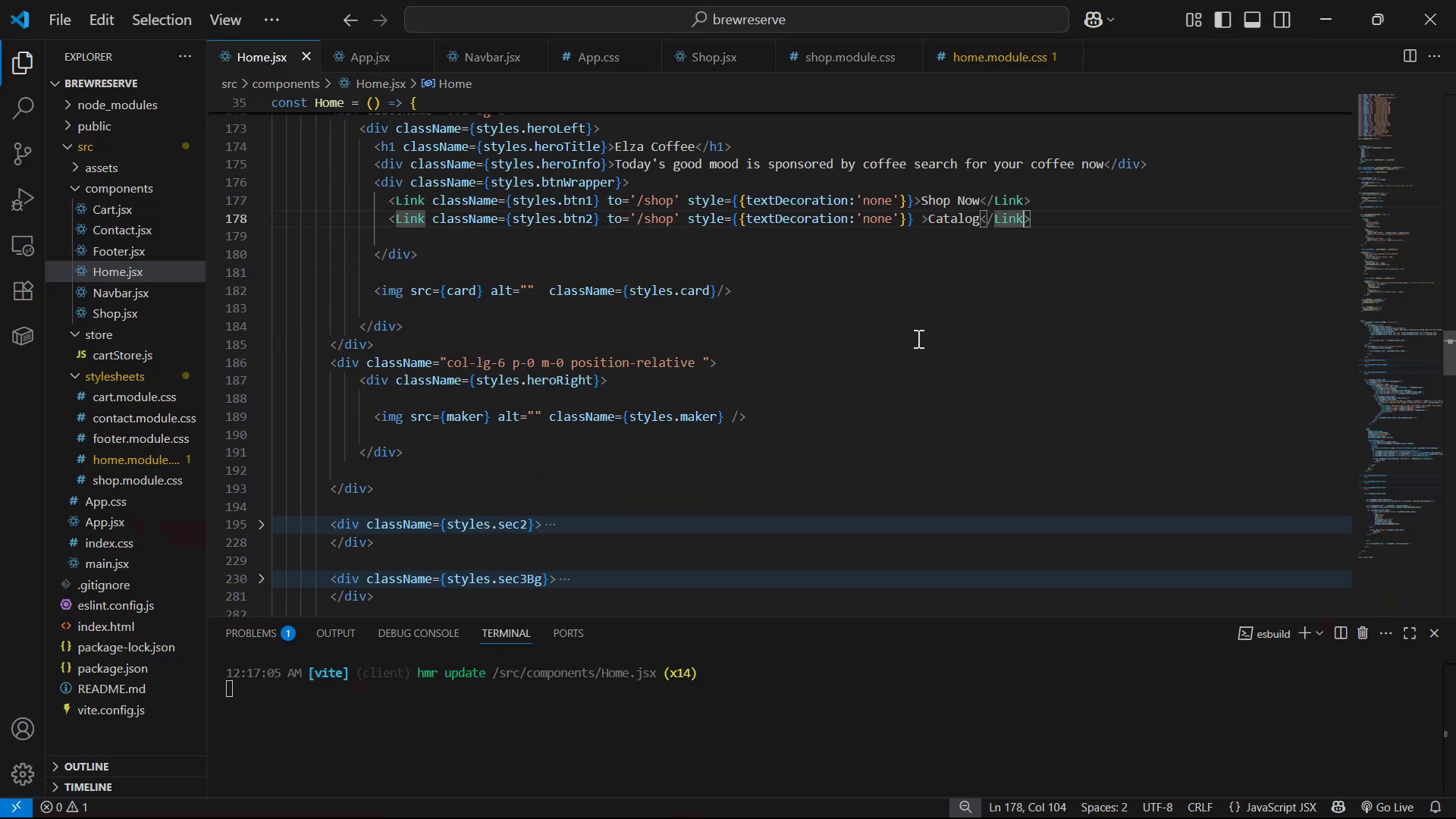 
key(Alt+AltLeft)
 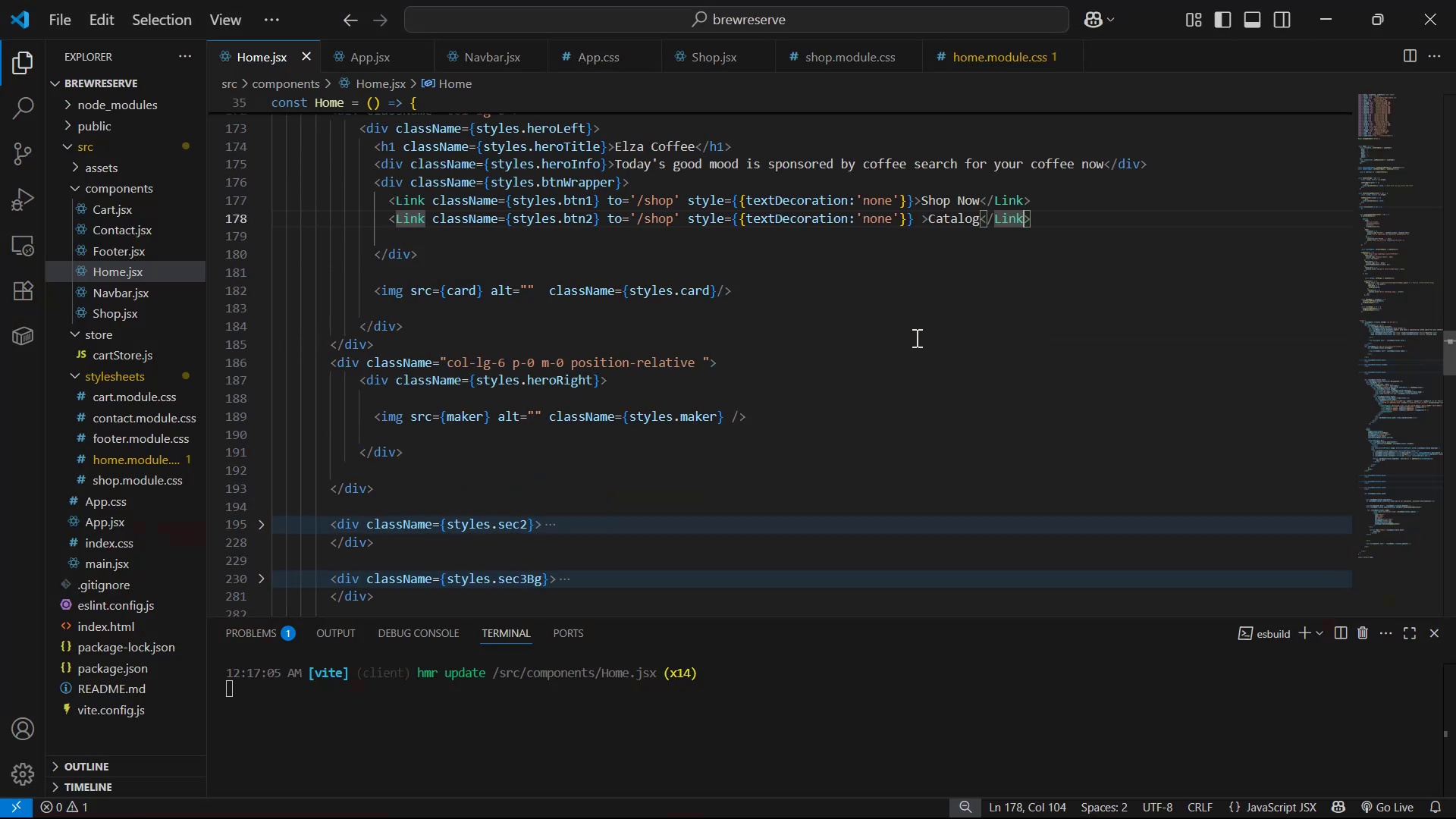 
key(Alt+Tab)
 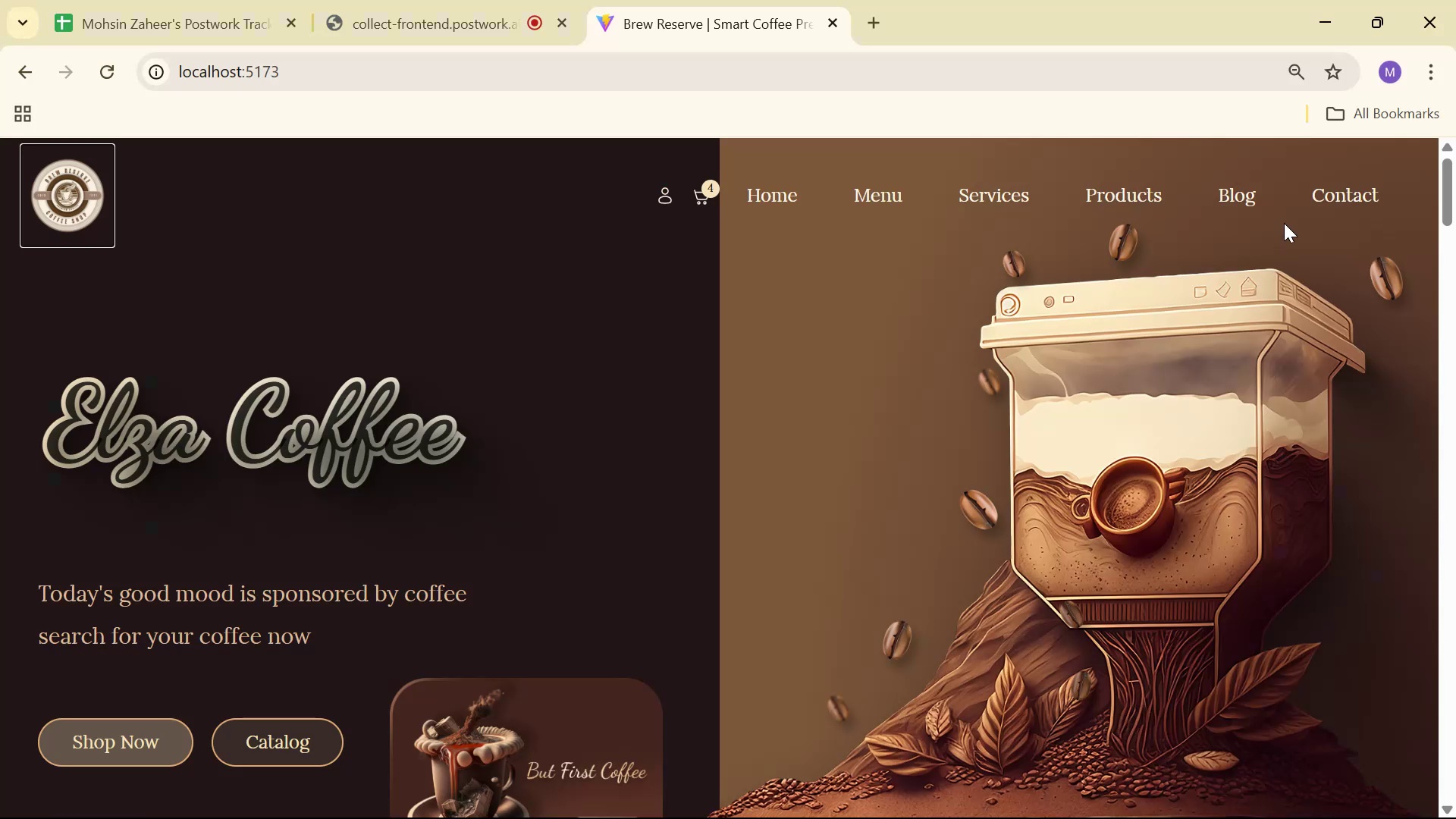 
left_click([1245, 196])
 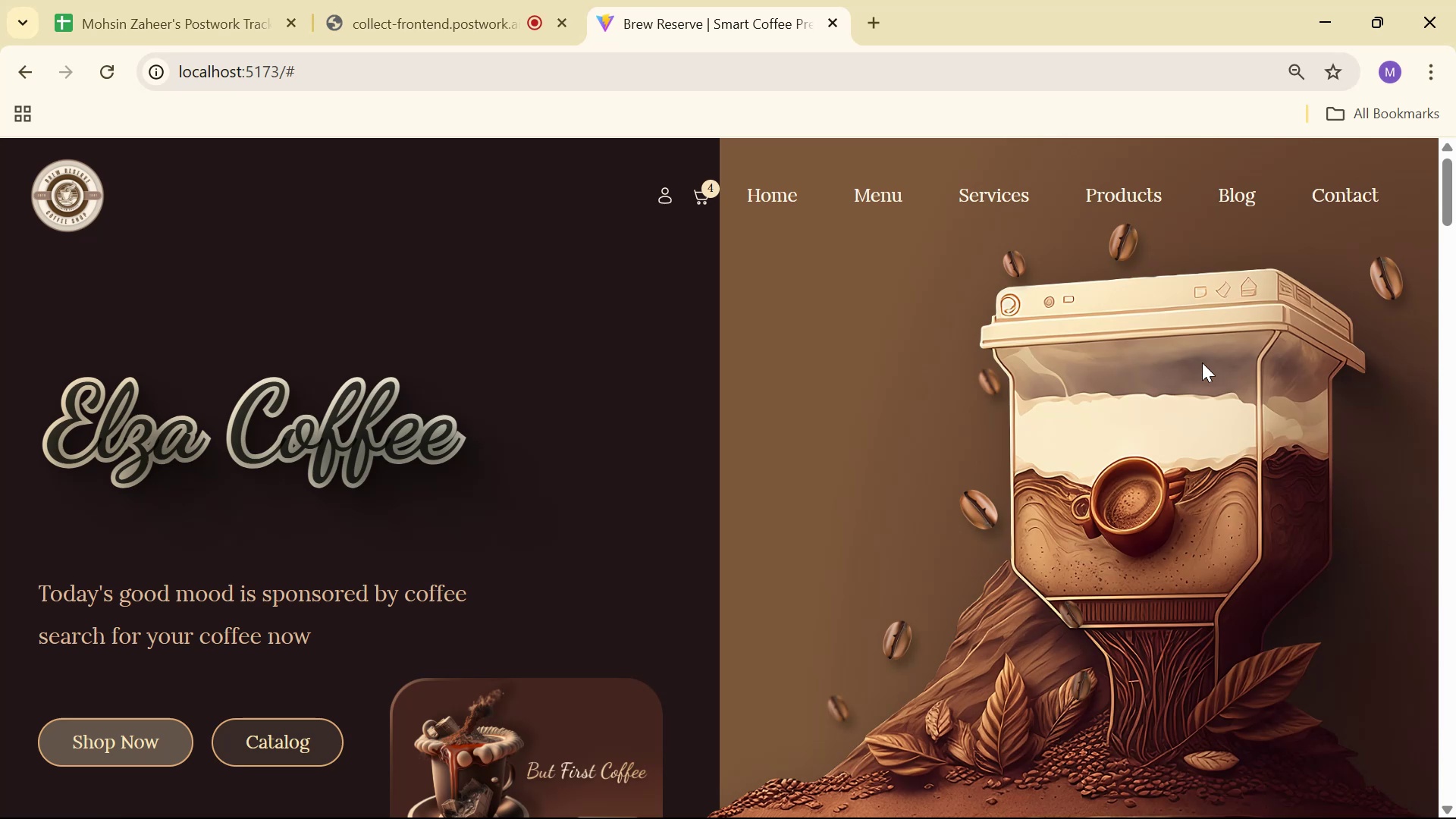 
left_click([663, 410])
 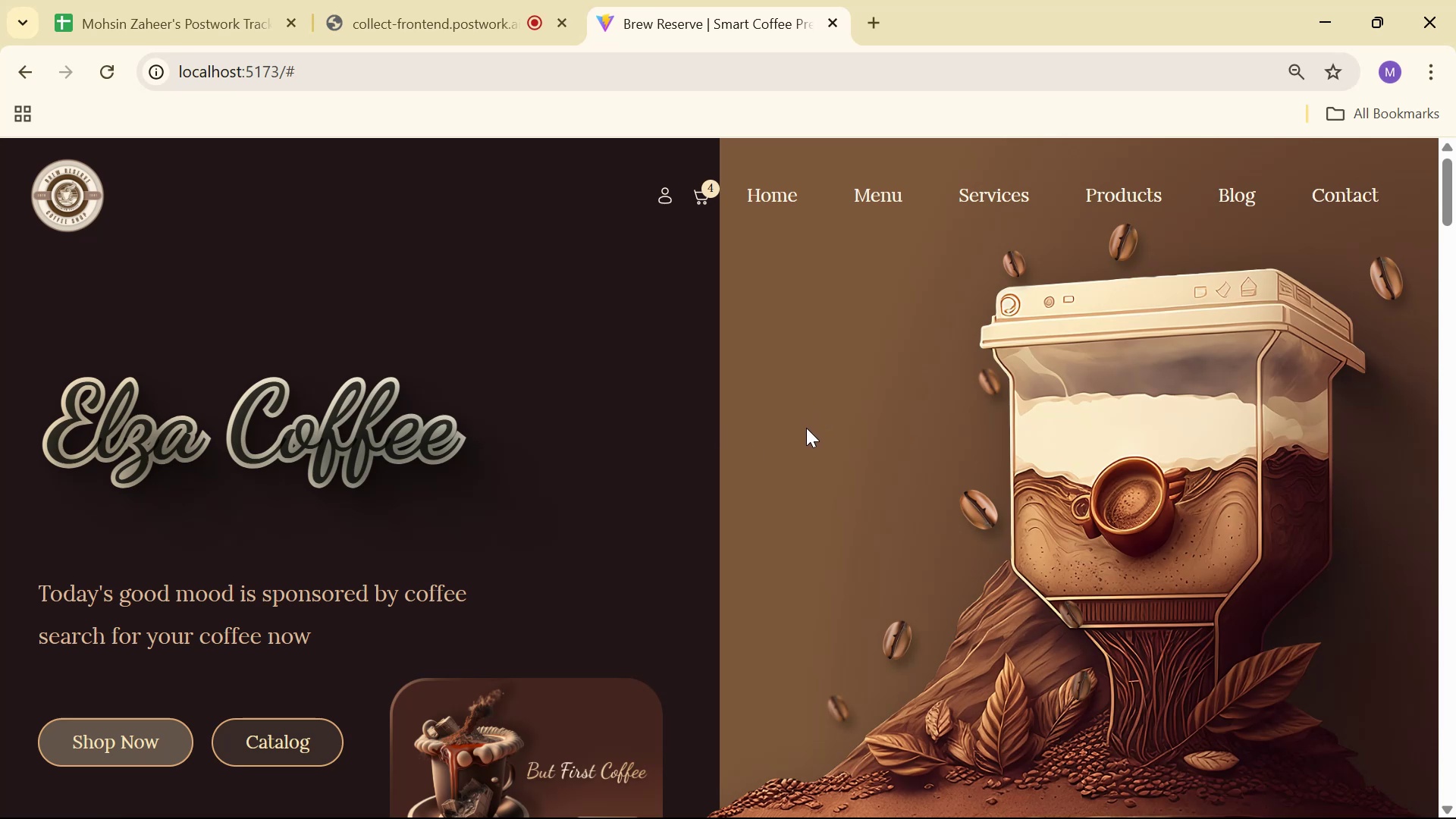 
key(Alt+AltLeft)
 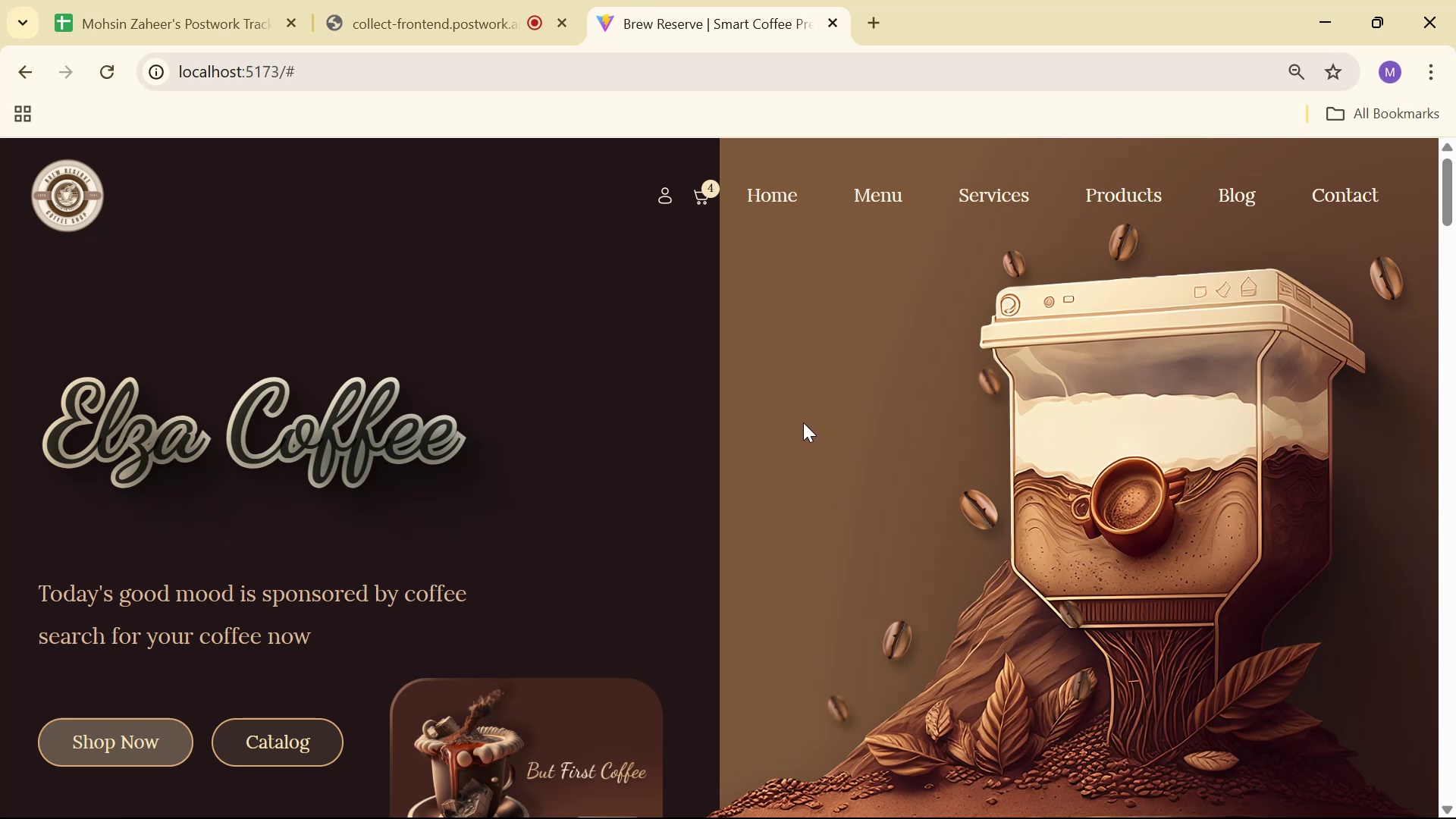 
key(Alt+Tab)
 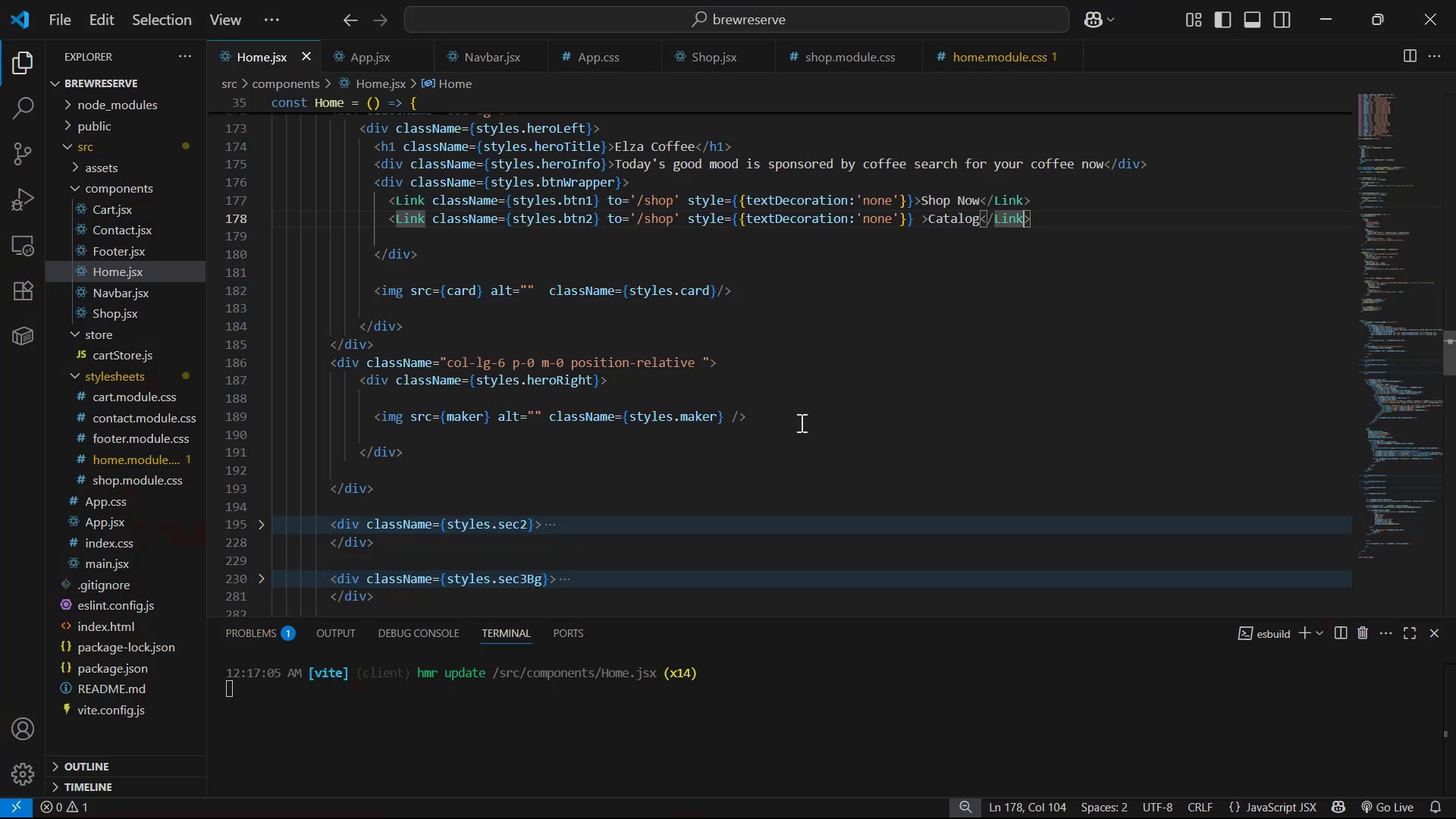 
left_click_drag(start_coordinate=[917, 355], to_coordinate=[913, 352])
 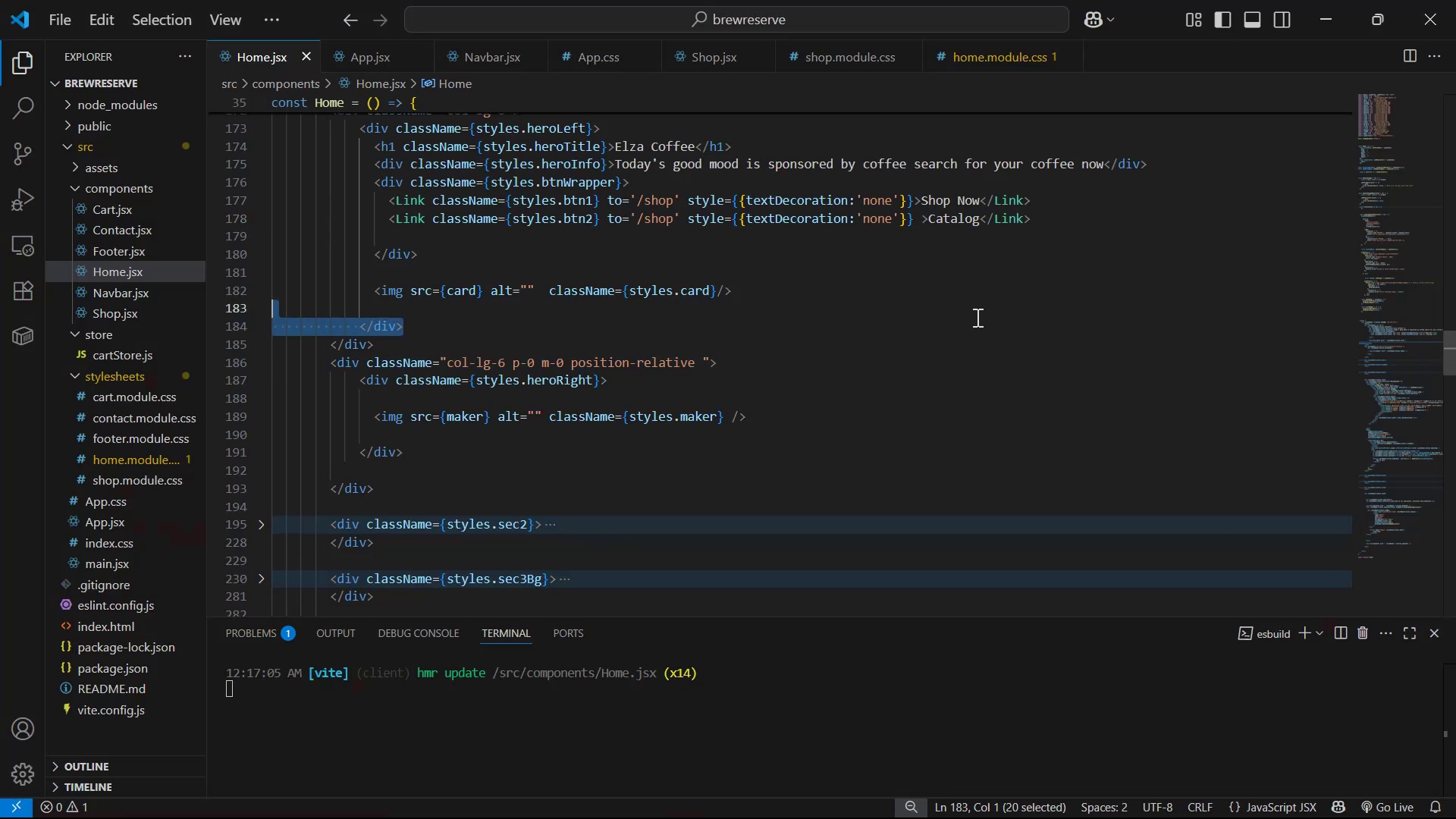 
left_click([969, 328])
 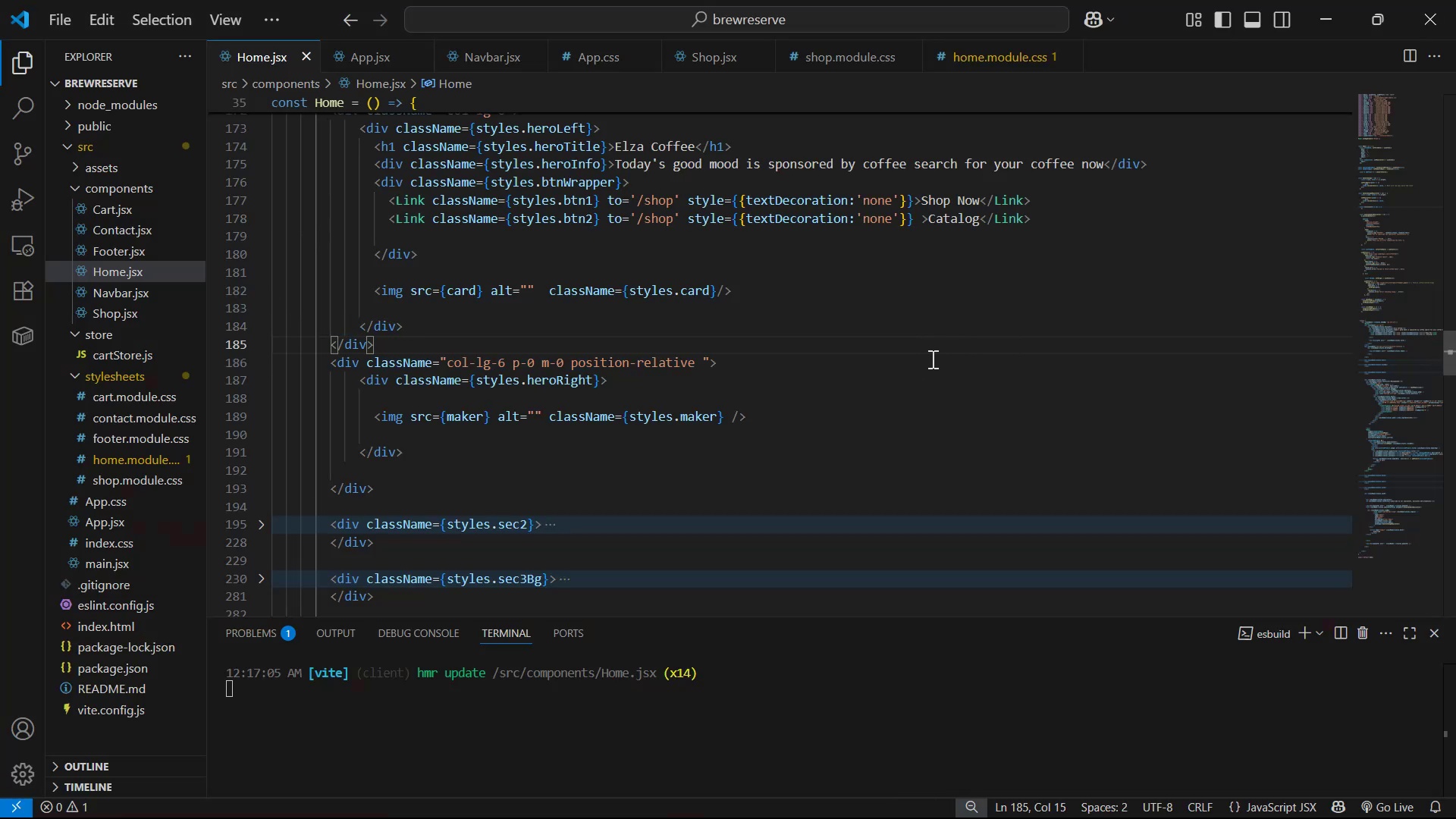 
scroll: coordinate [164, 237], scroll_direction: up, amount: 1.0
 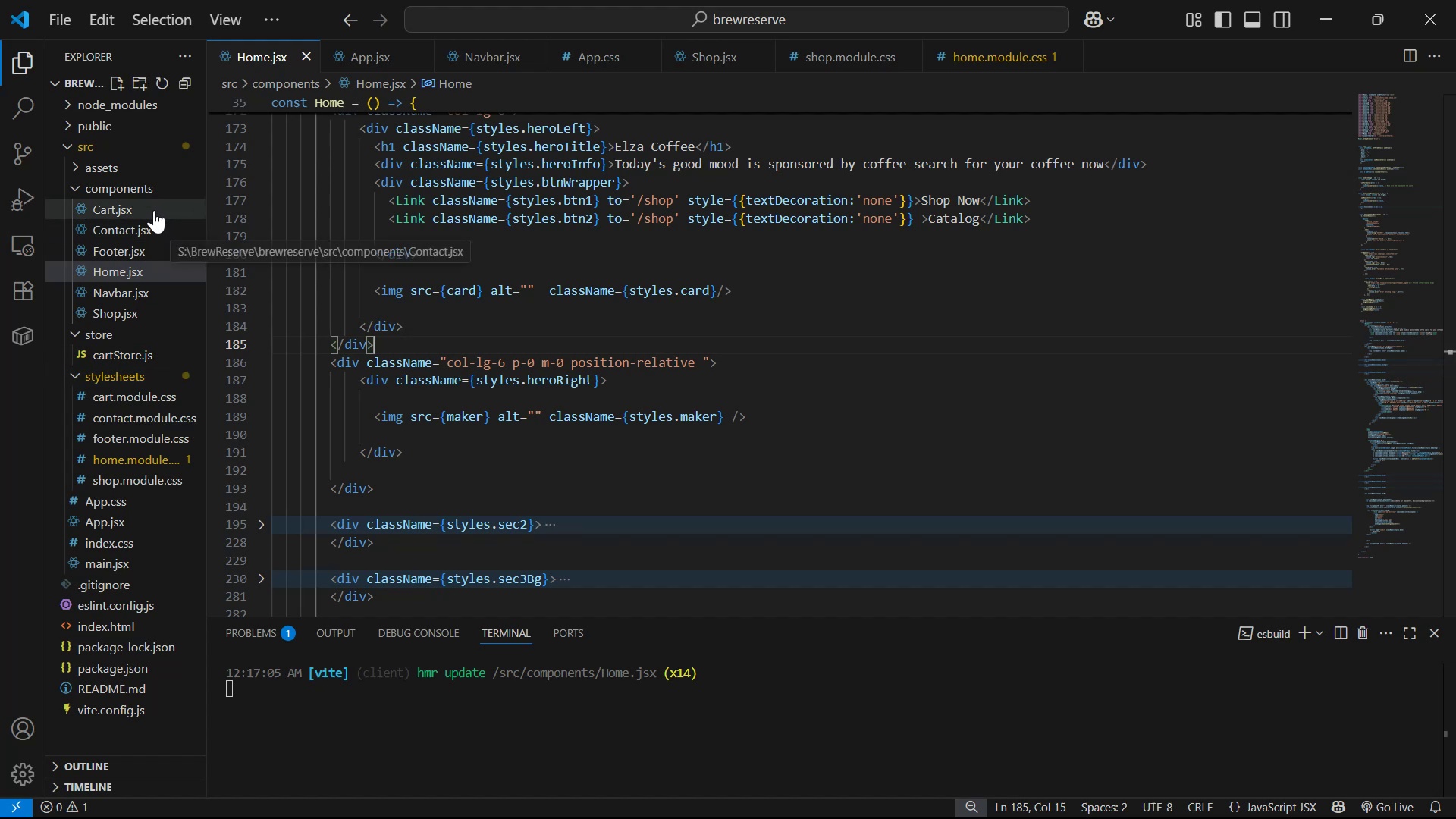 
left_click([156, 185])
 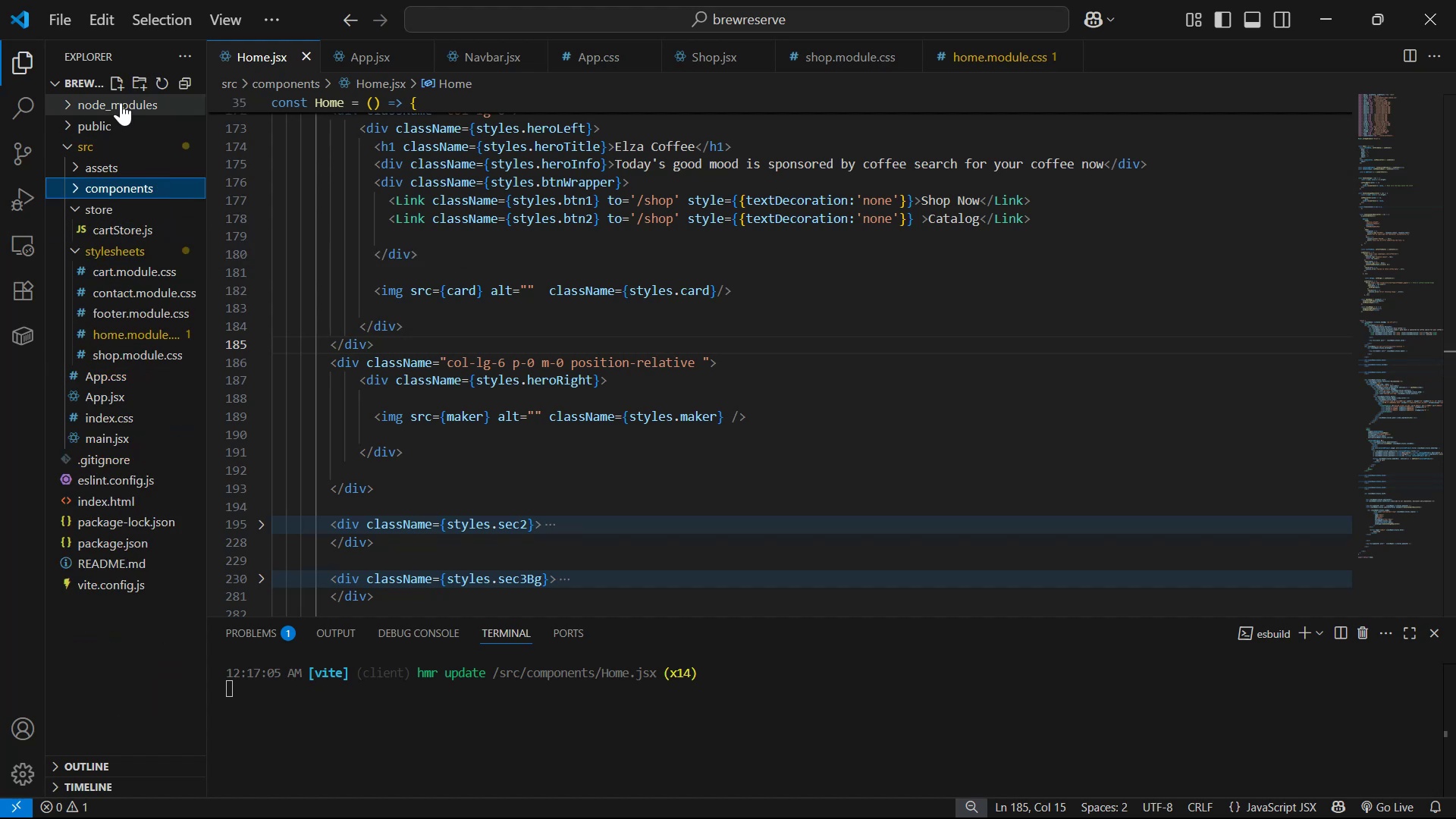 
left_click([119, 77])
 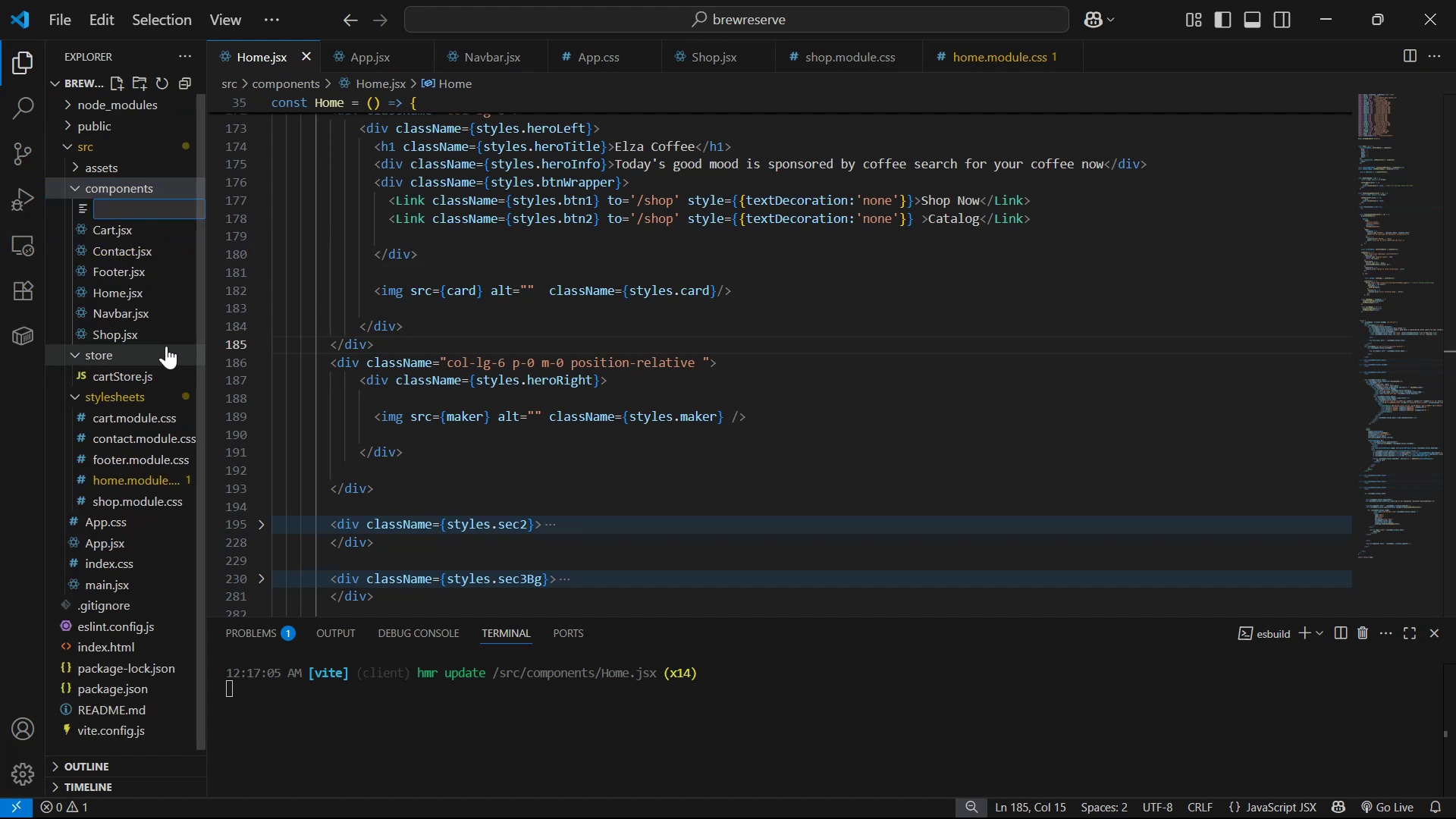 
type(Blog.jsx)
 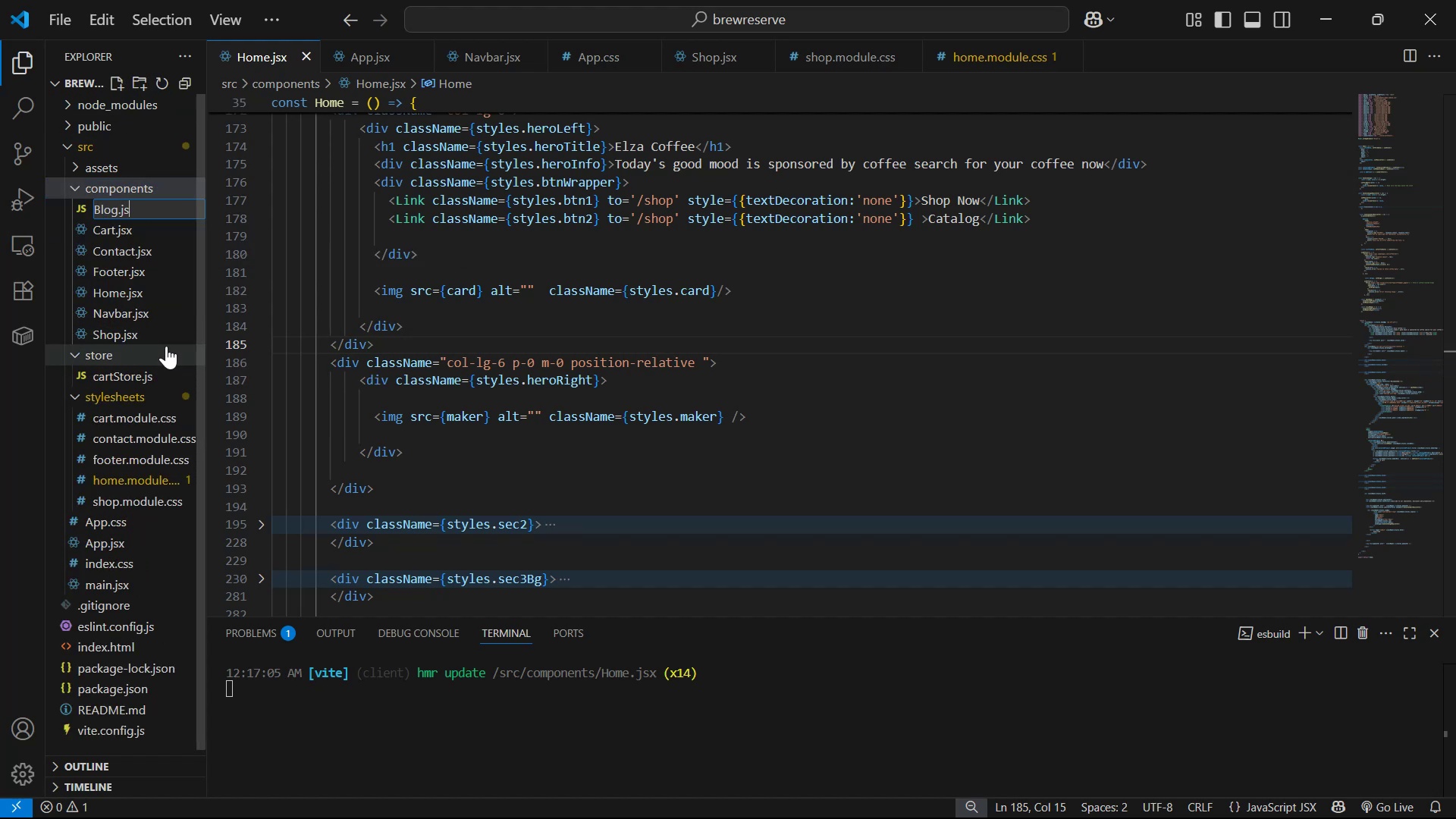 
key(Enter)
 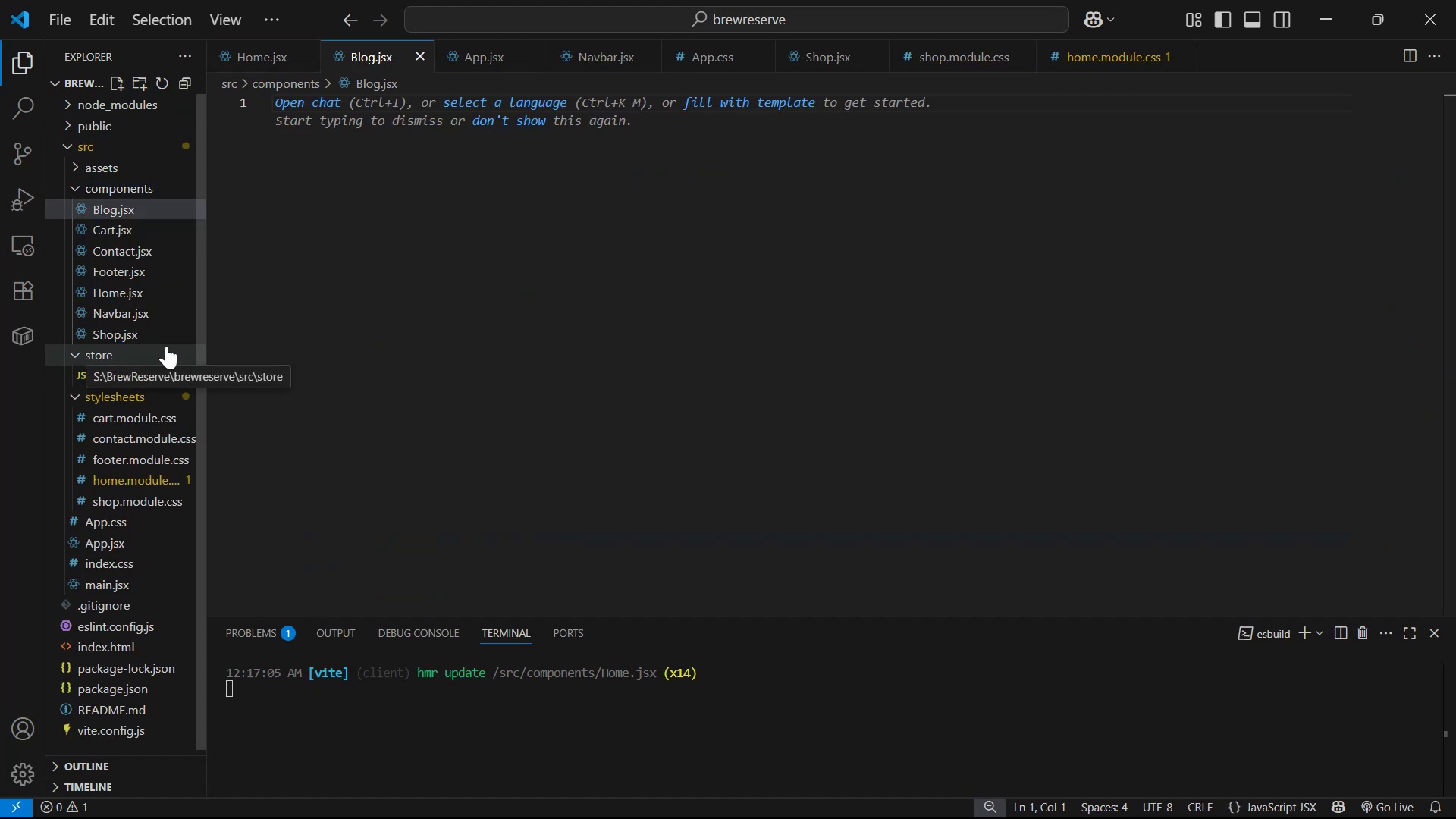 
type(rafce)
 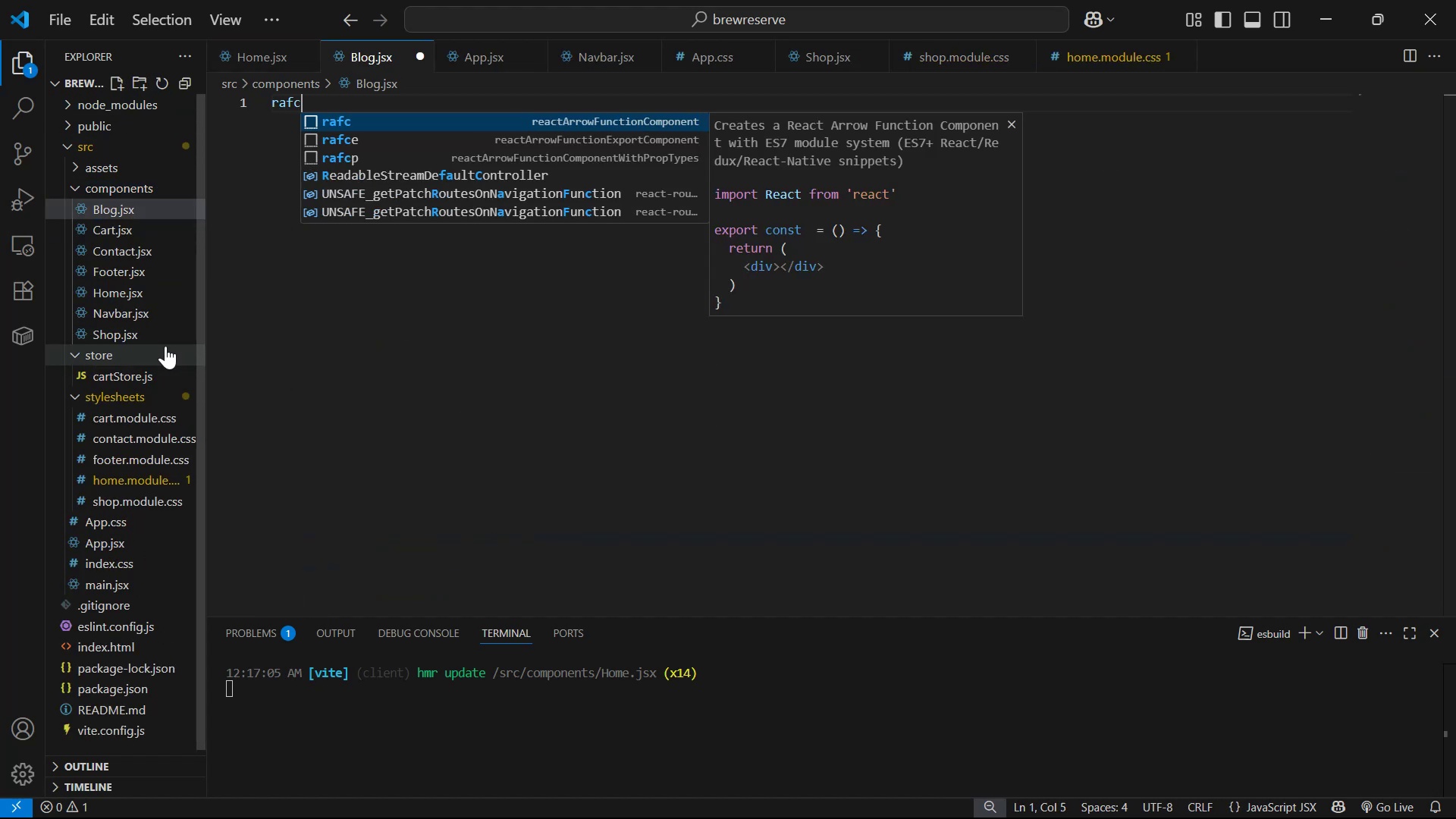 
key(Enter)
 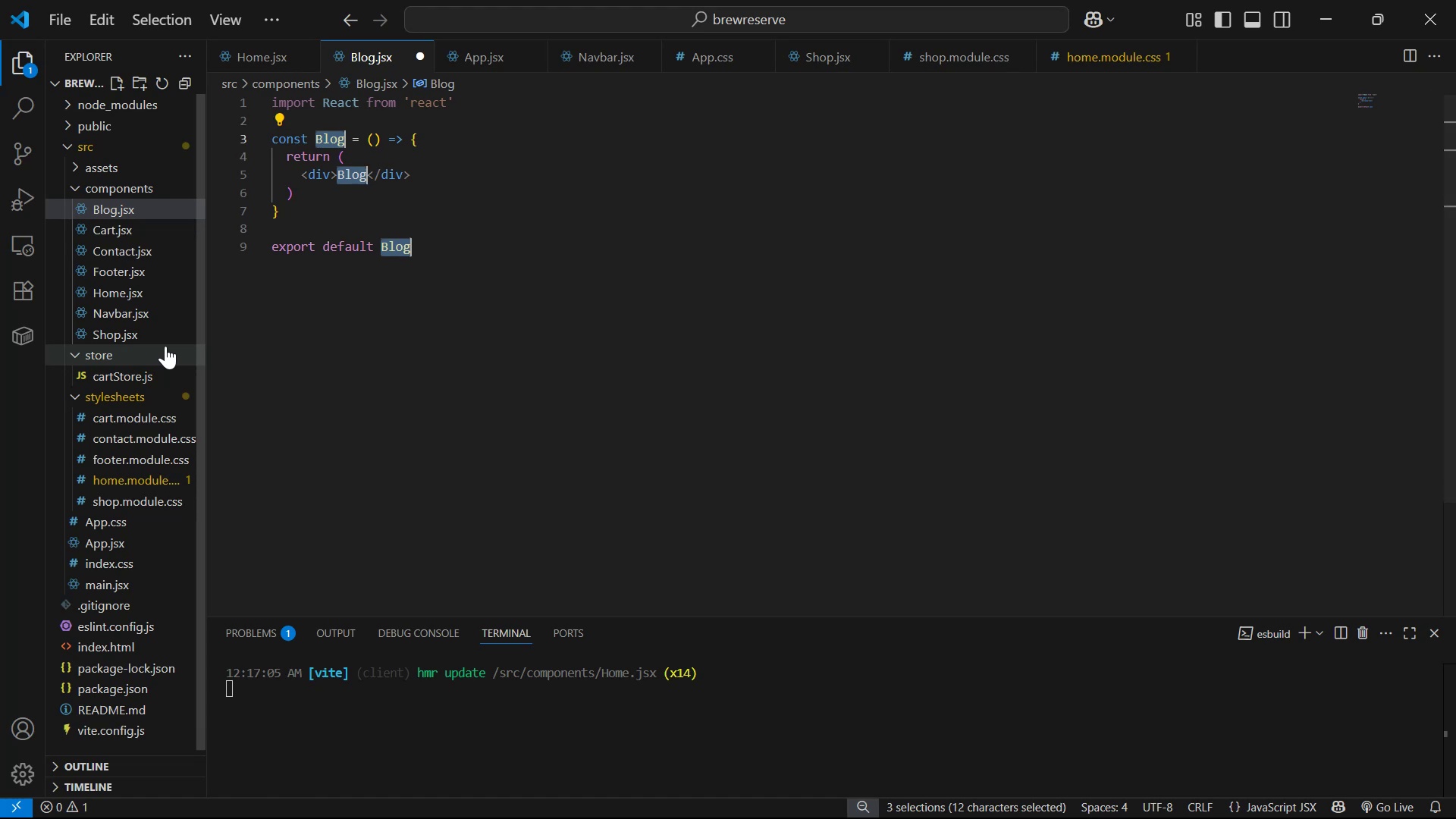 
left_click([964, 266])
 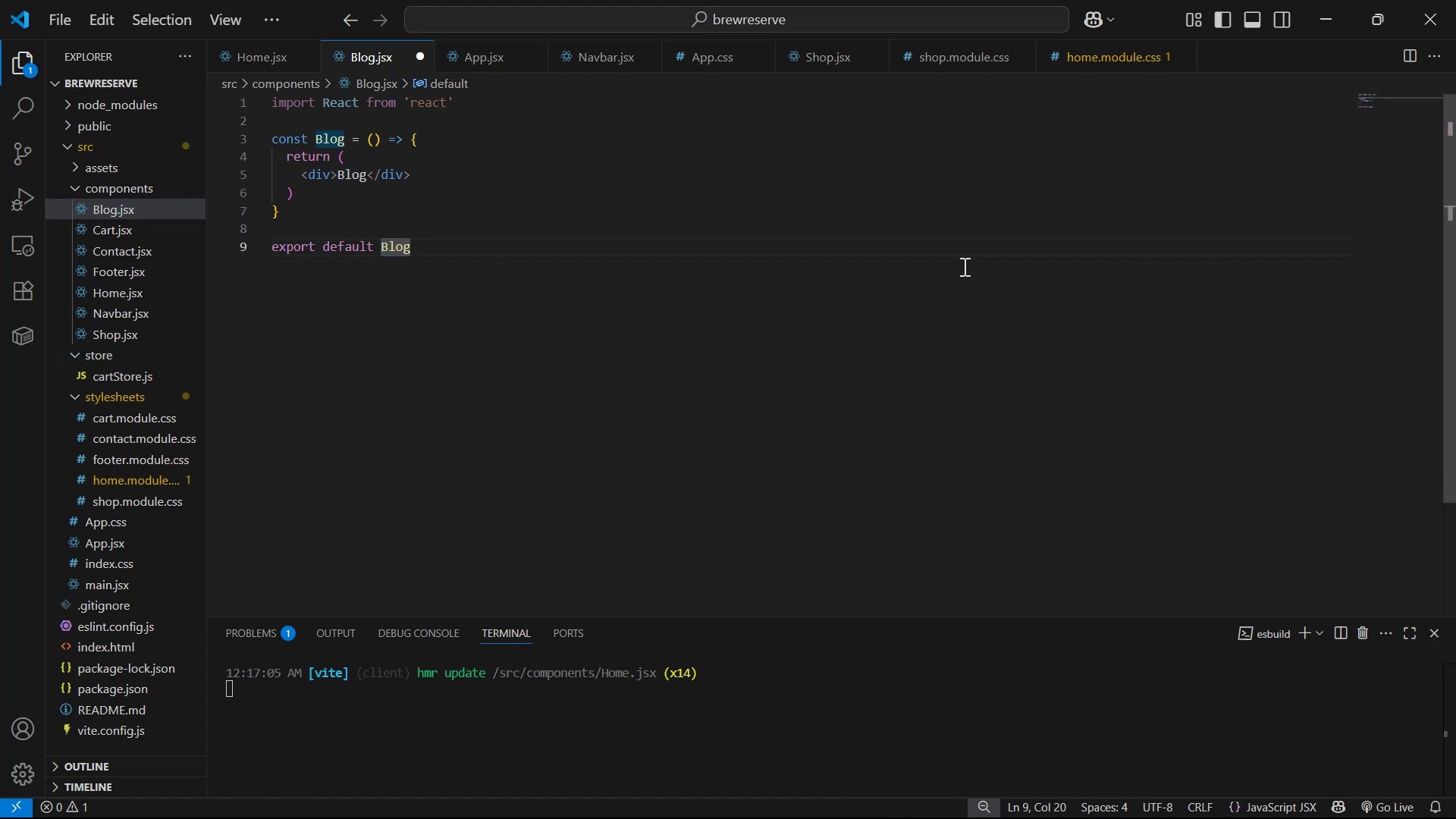 
key(Semicolon)
 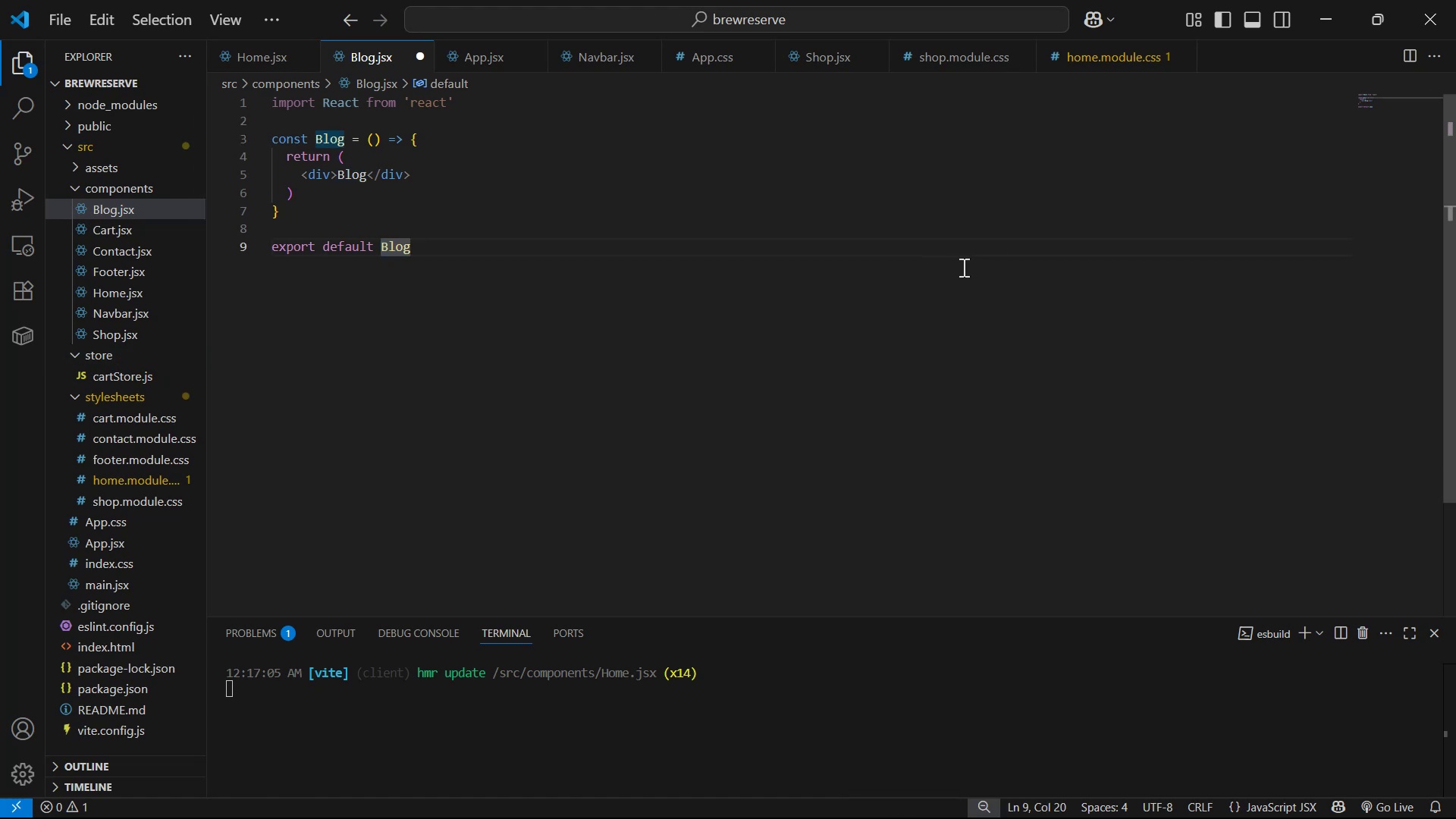 
key(Control+S)
 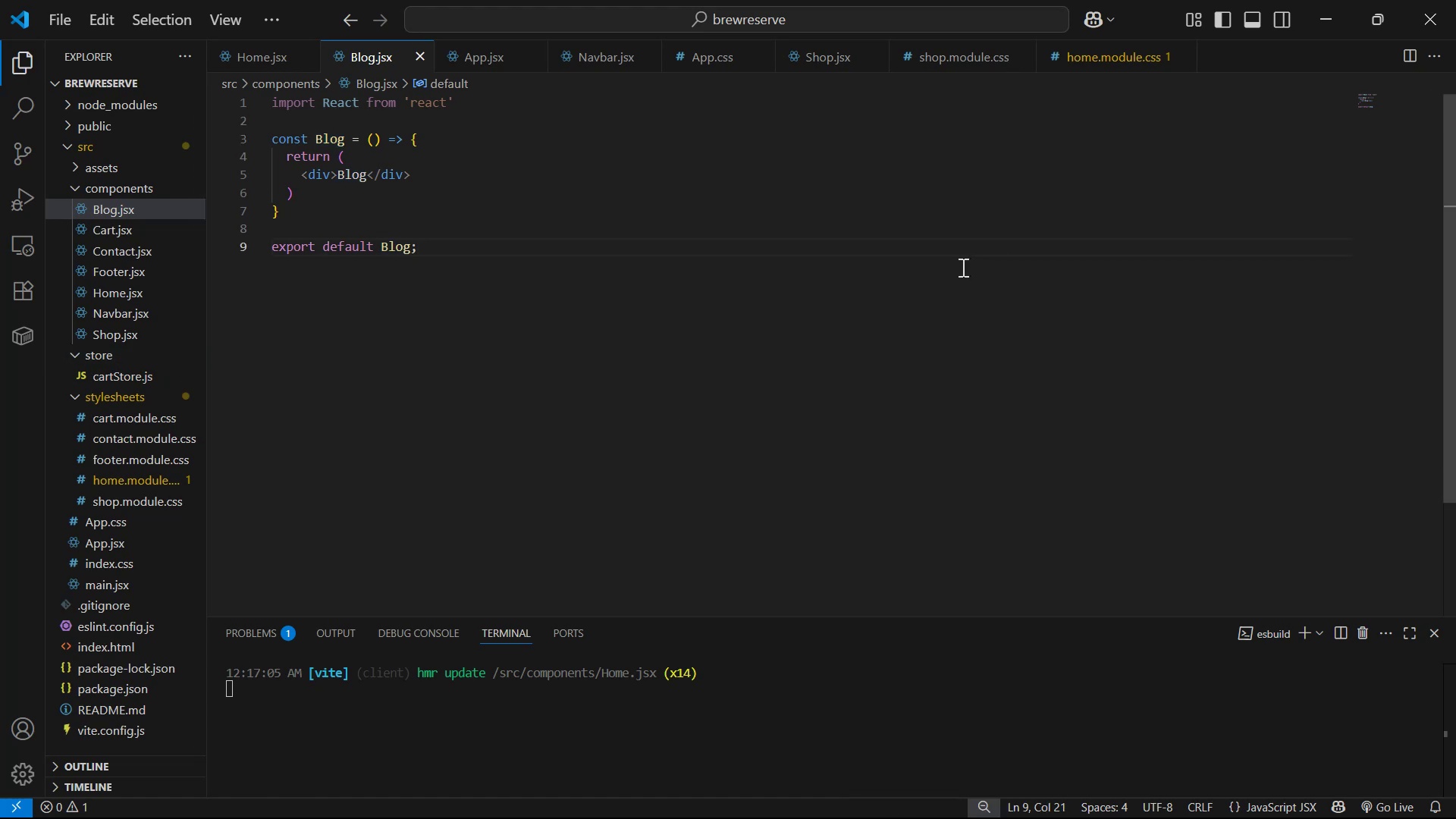 
key(Control+S)
 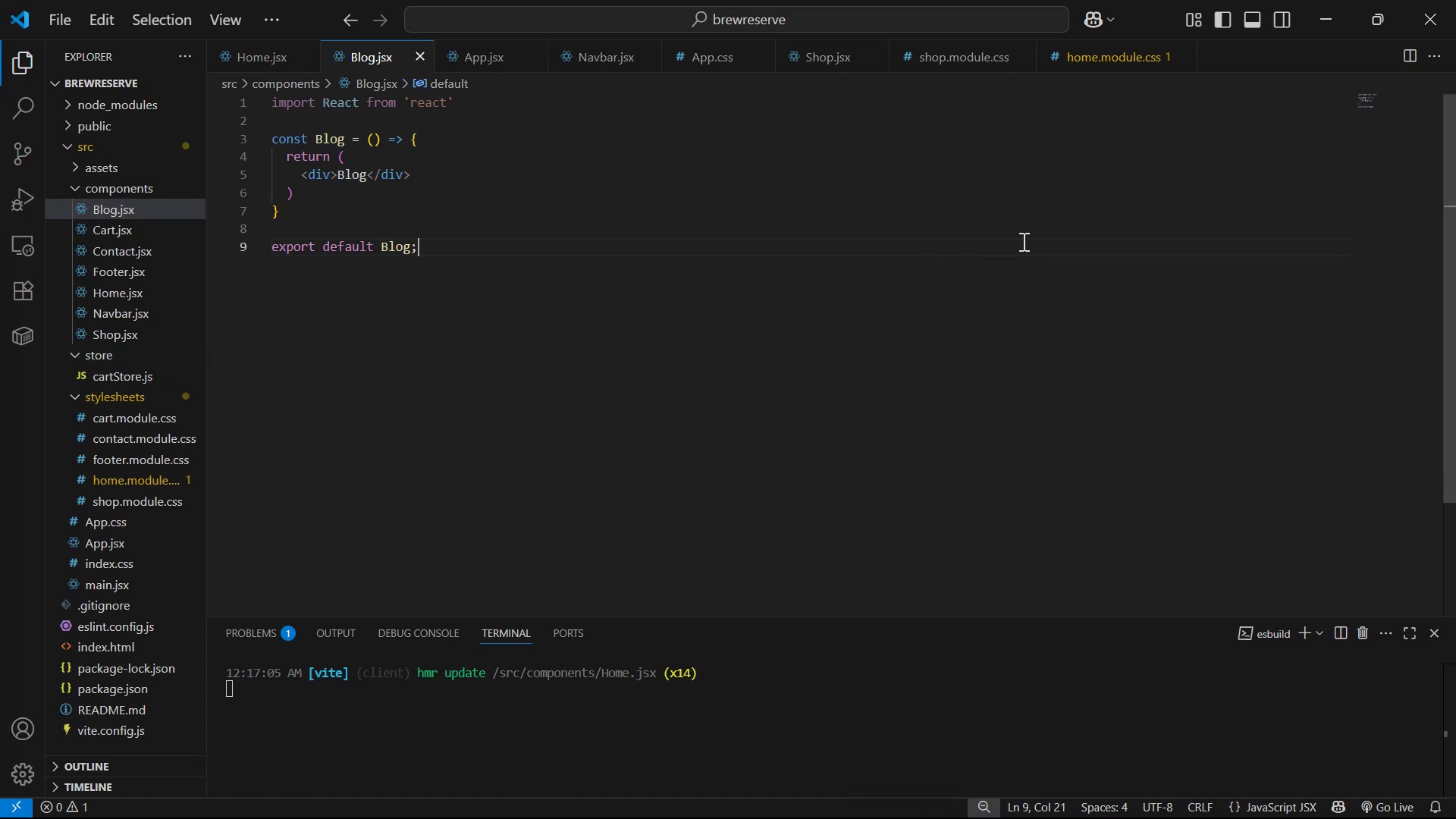 
key(Control+S)
 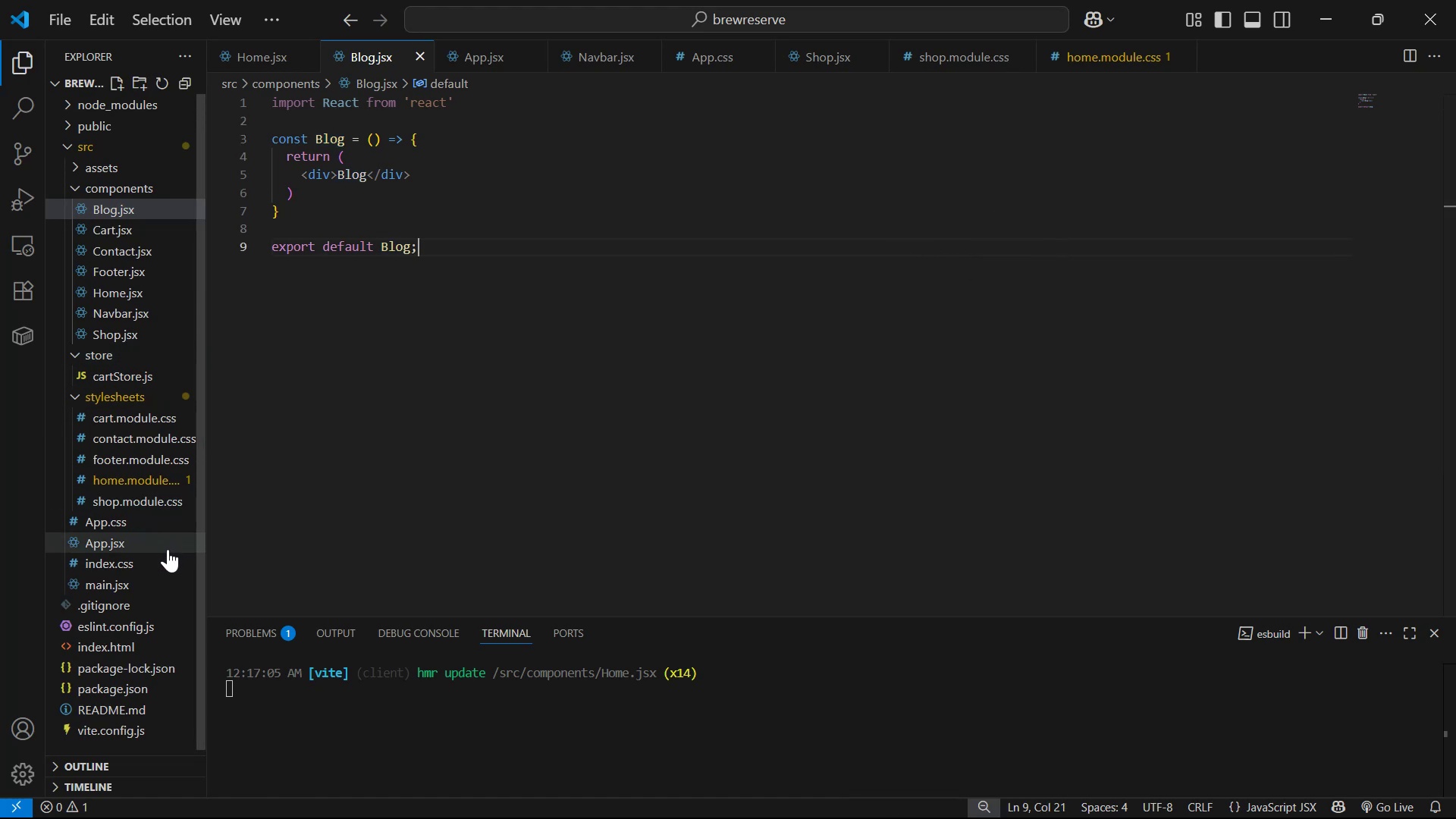 
left_click([166, 540])
 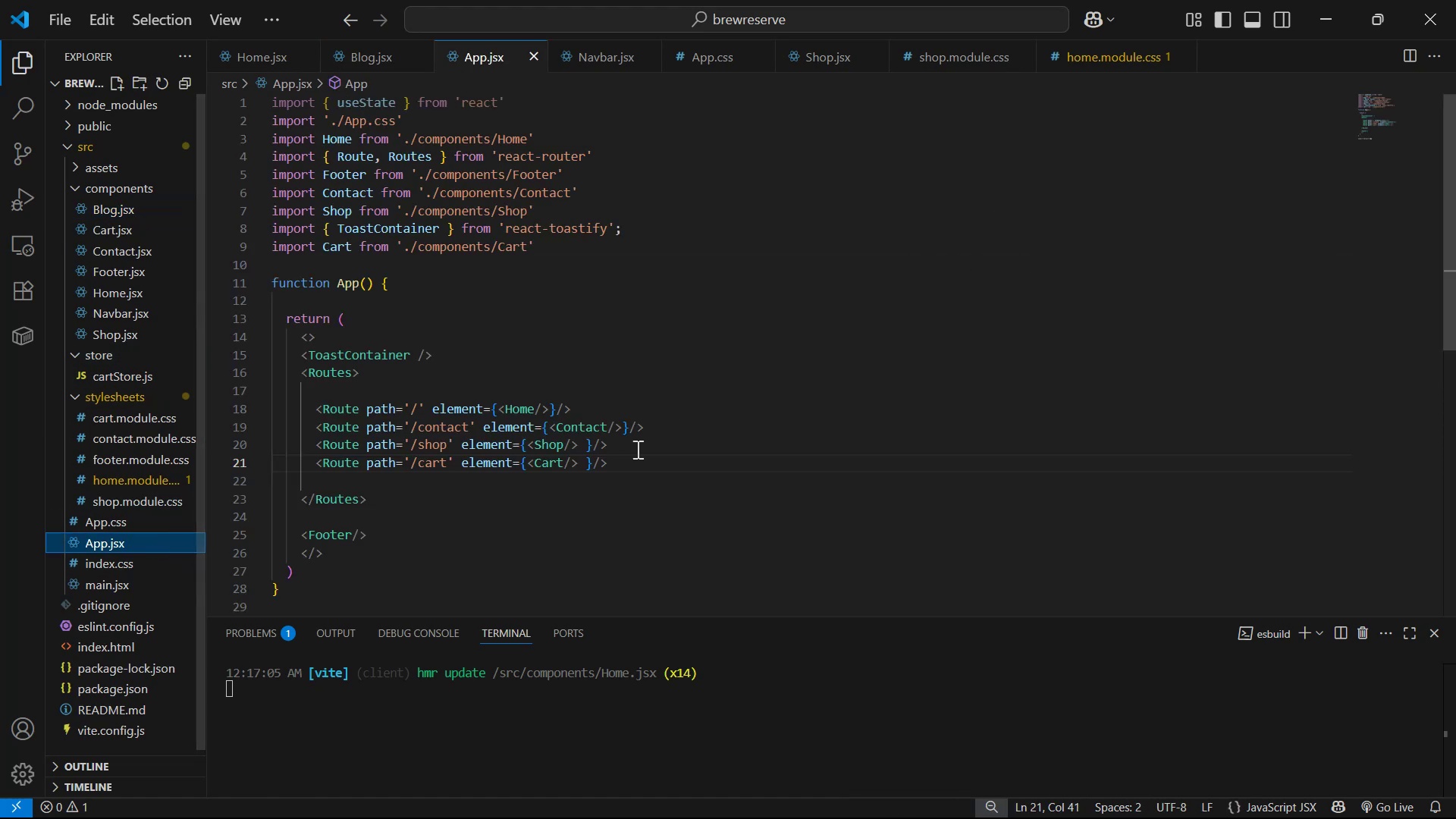 
left_click([686, 457])
 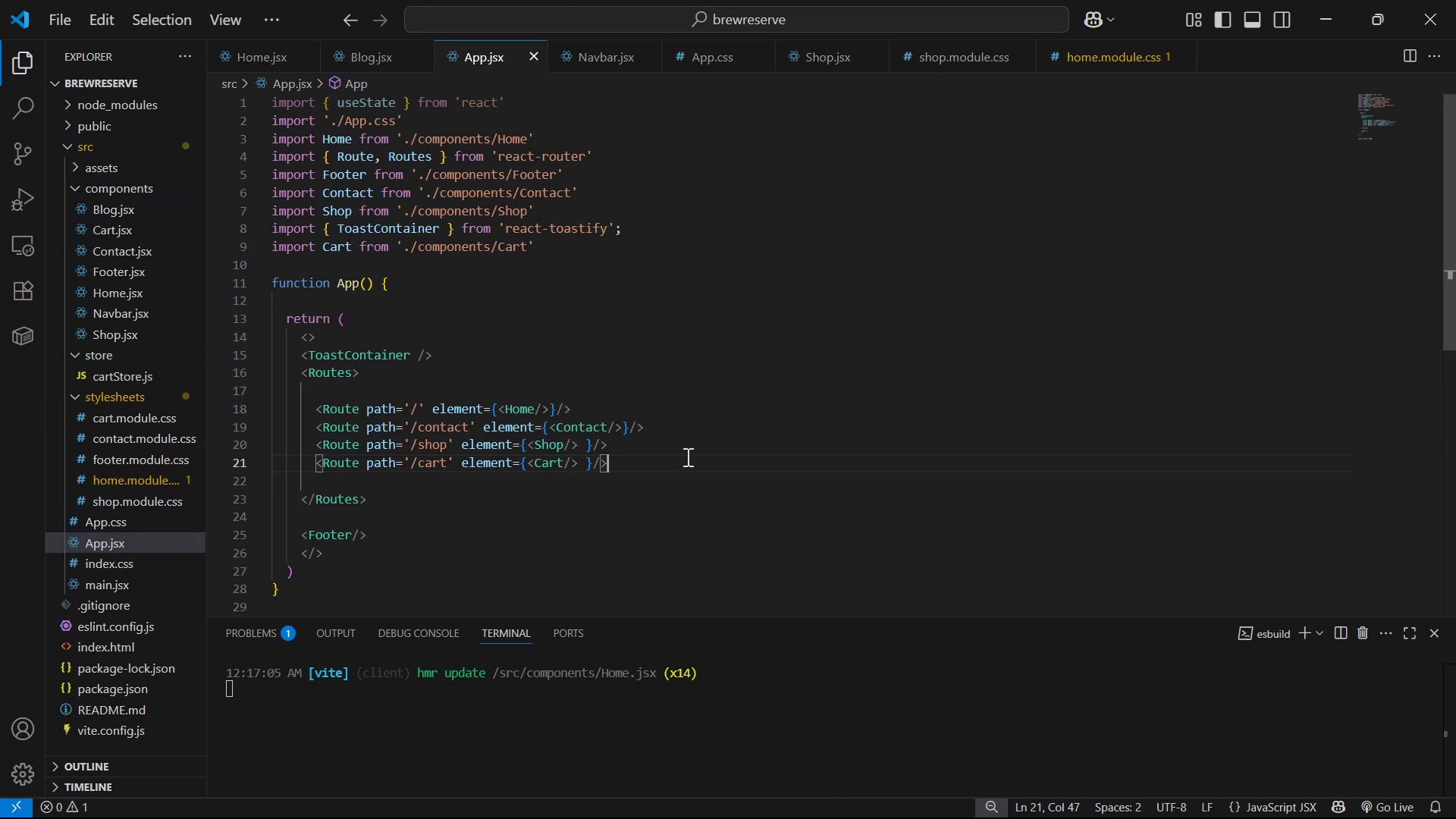 
left_click([687, 443])
 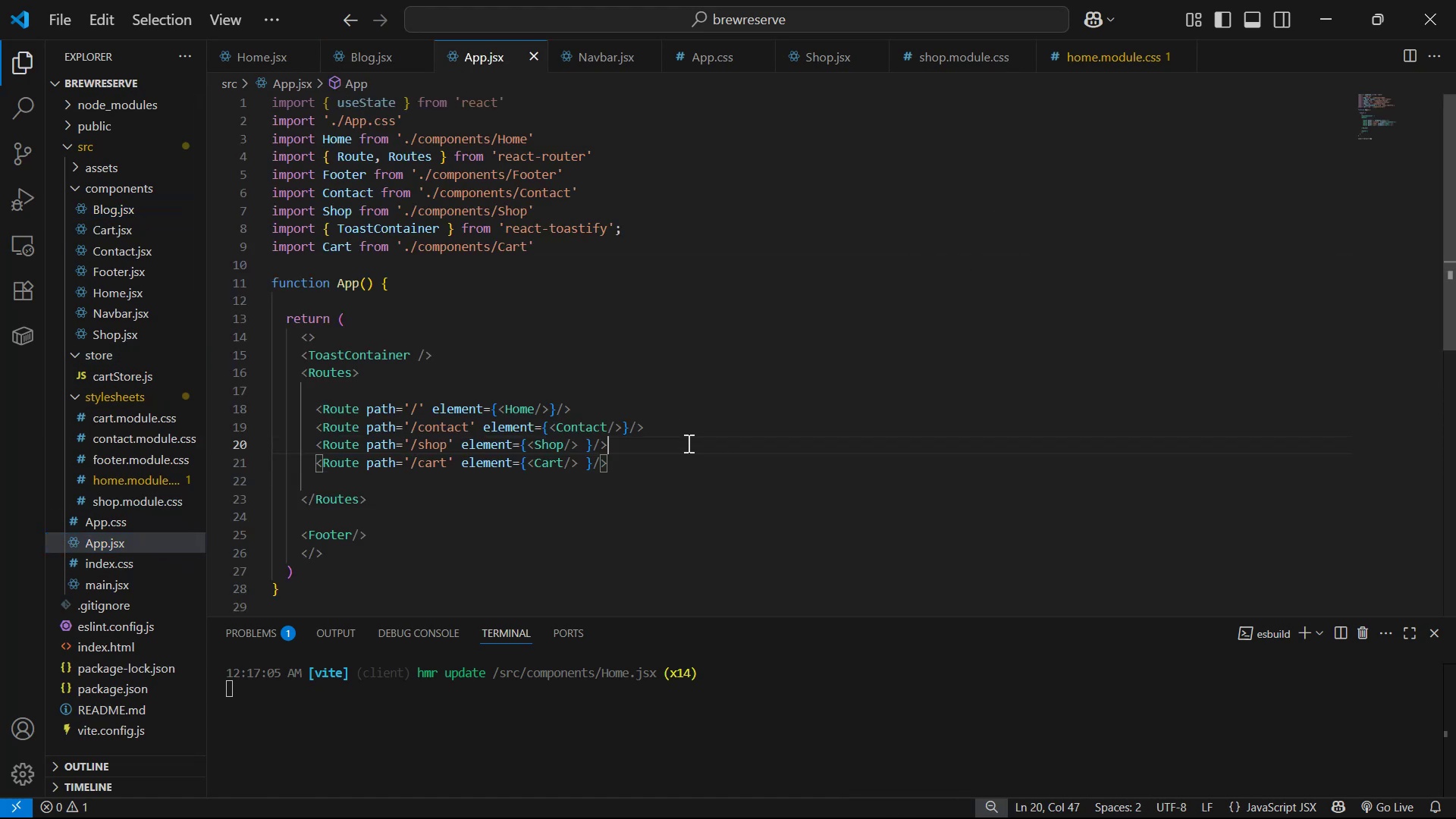 
key(Alt+Shift+ArrowDown)
 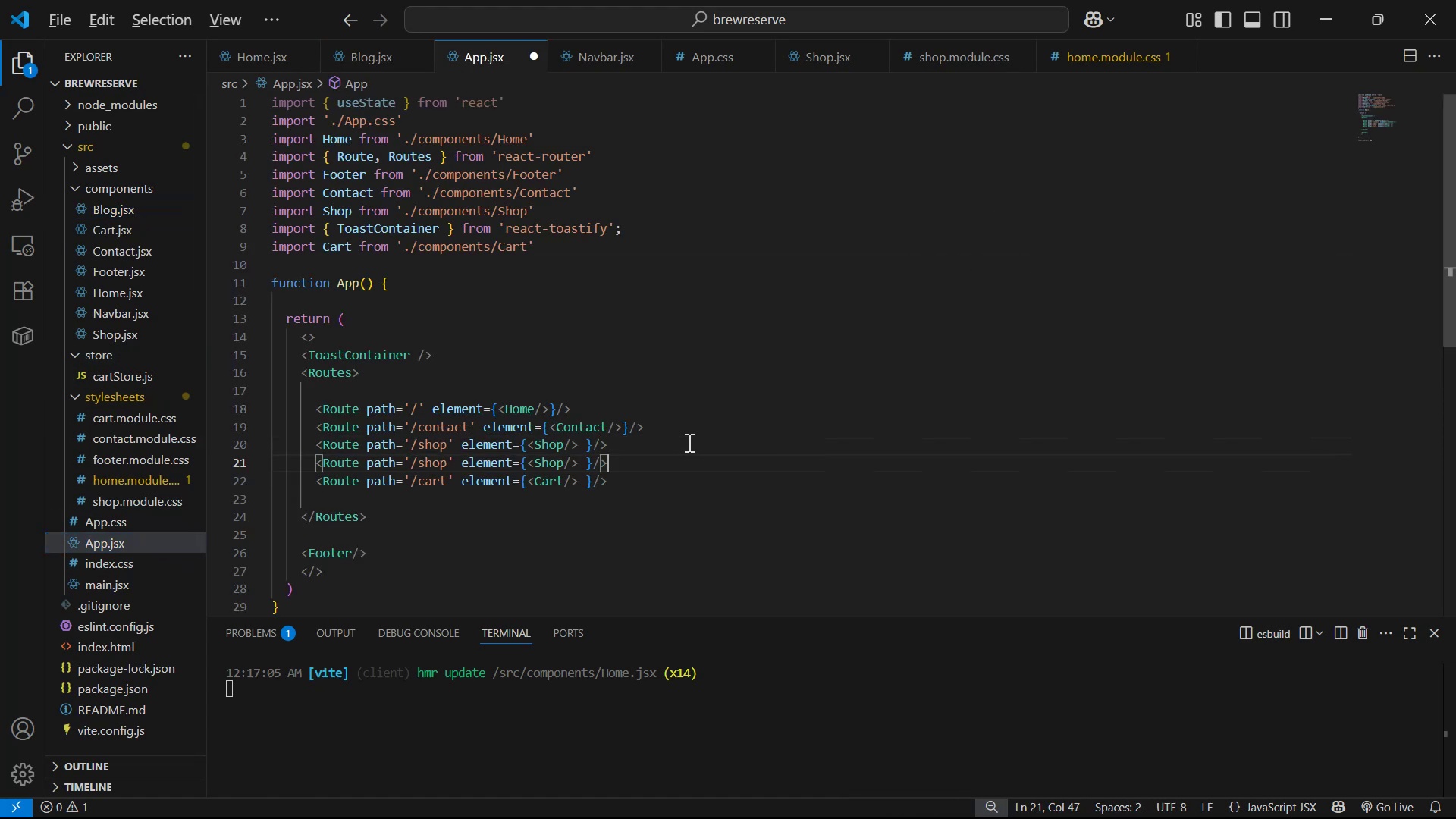 
hold_key(key=ArrowLeft, duration=1.17)
 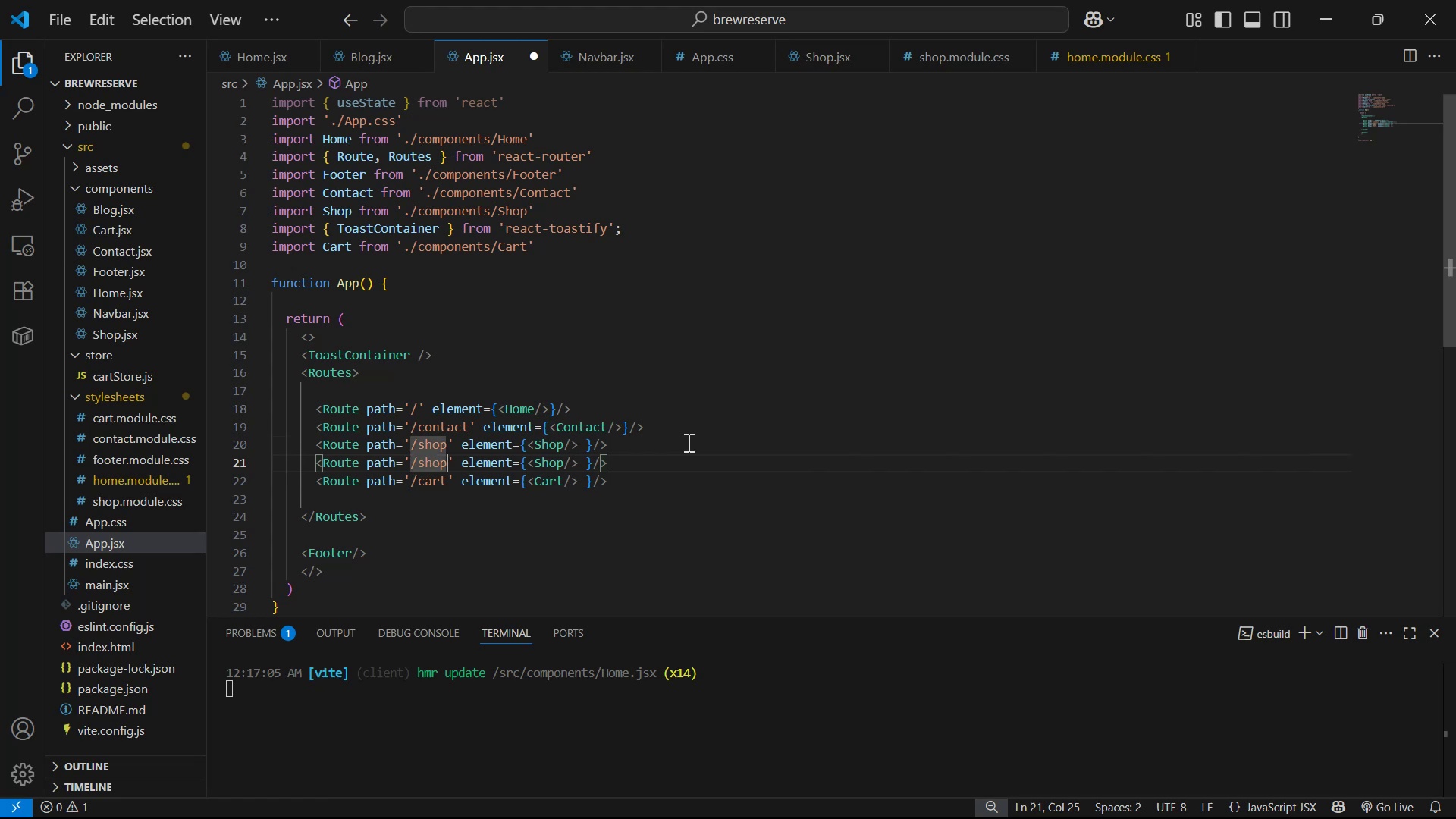 
key(Backspace)
key(Backspace)
key(Backspace)
key(Backspace)
type(blog)
 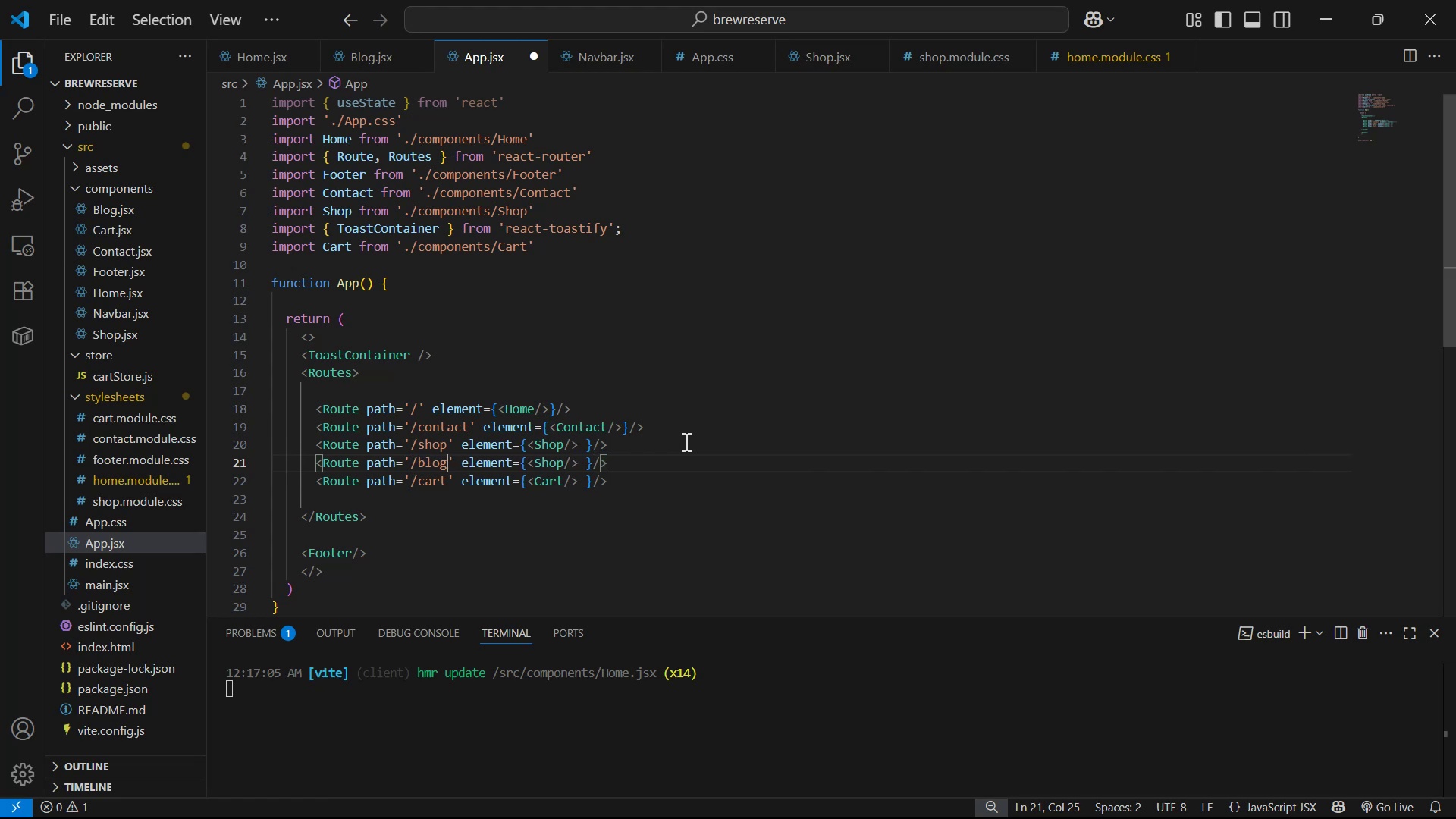 
hold_key(key=ArrowRight, duration=1.05)
 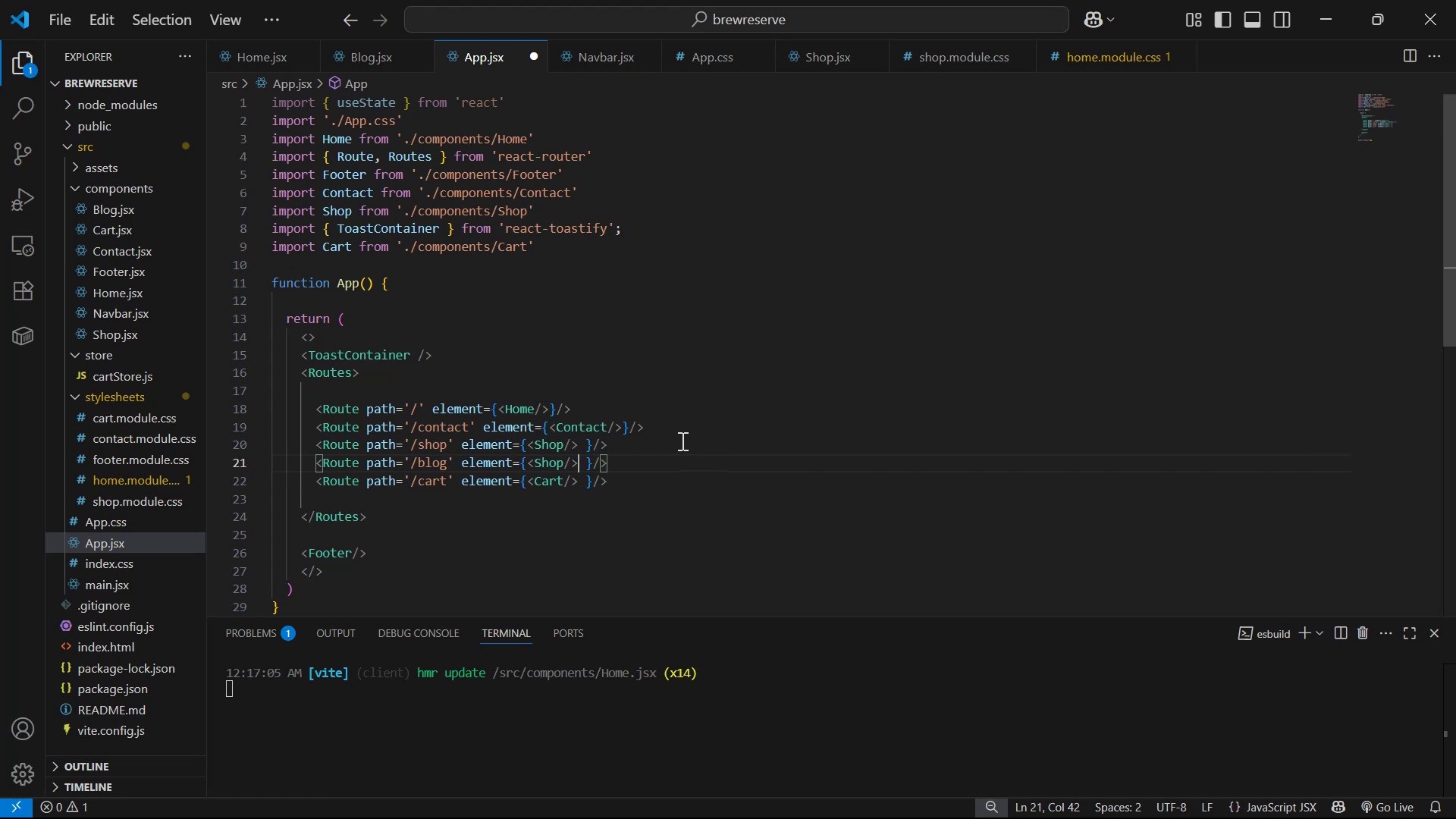 
key(ArrowLeft)
 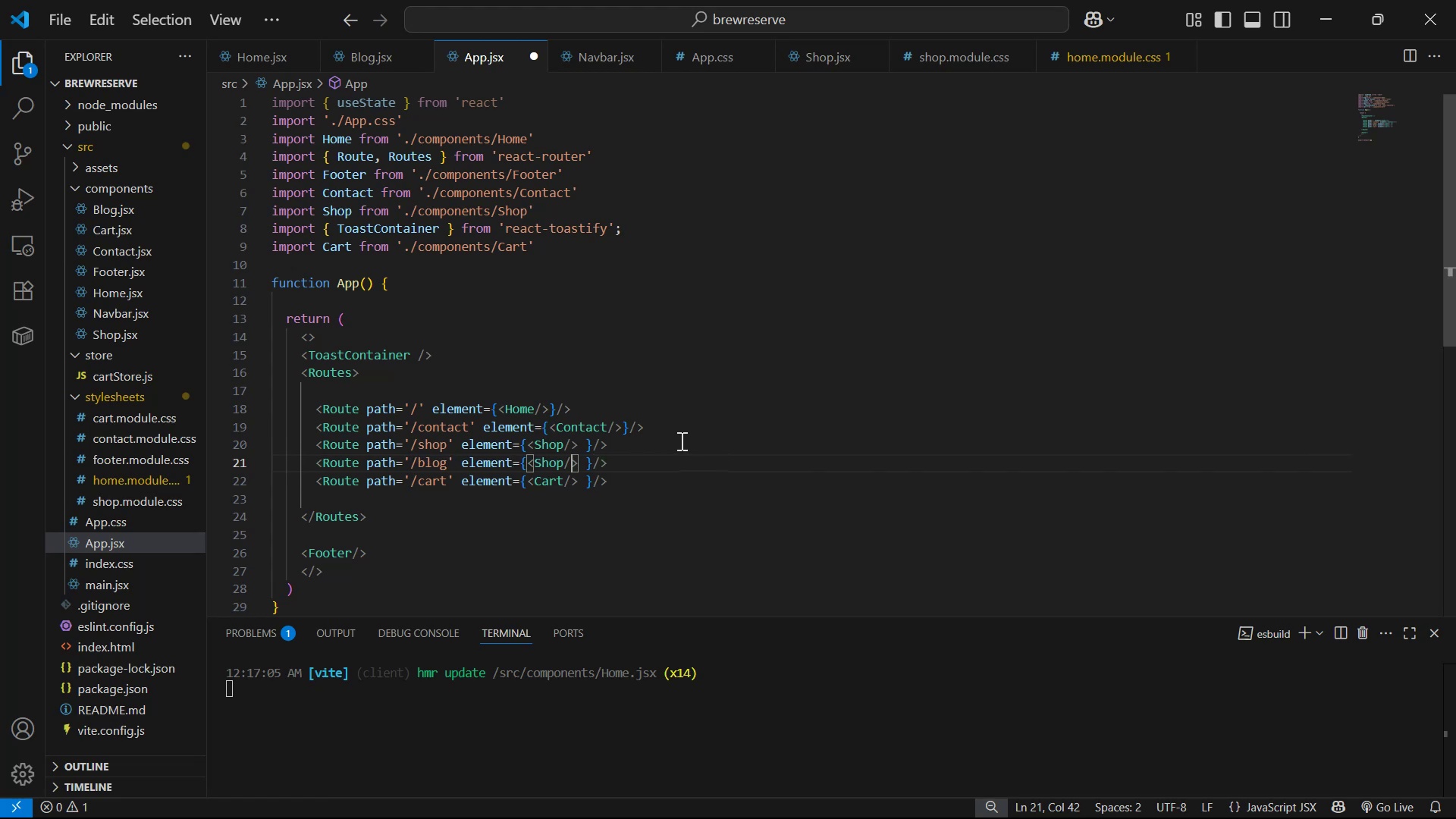 
key(ArrowRight)
 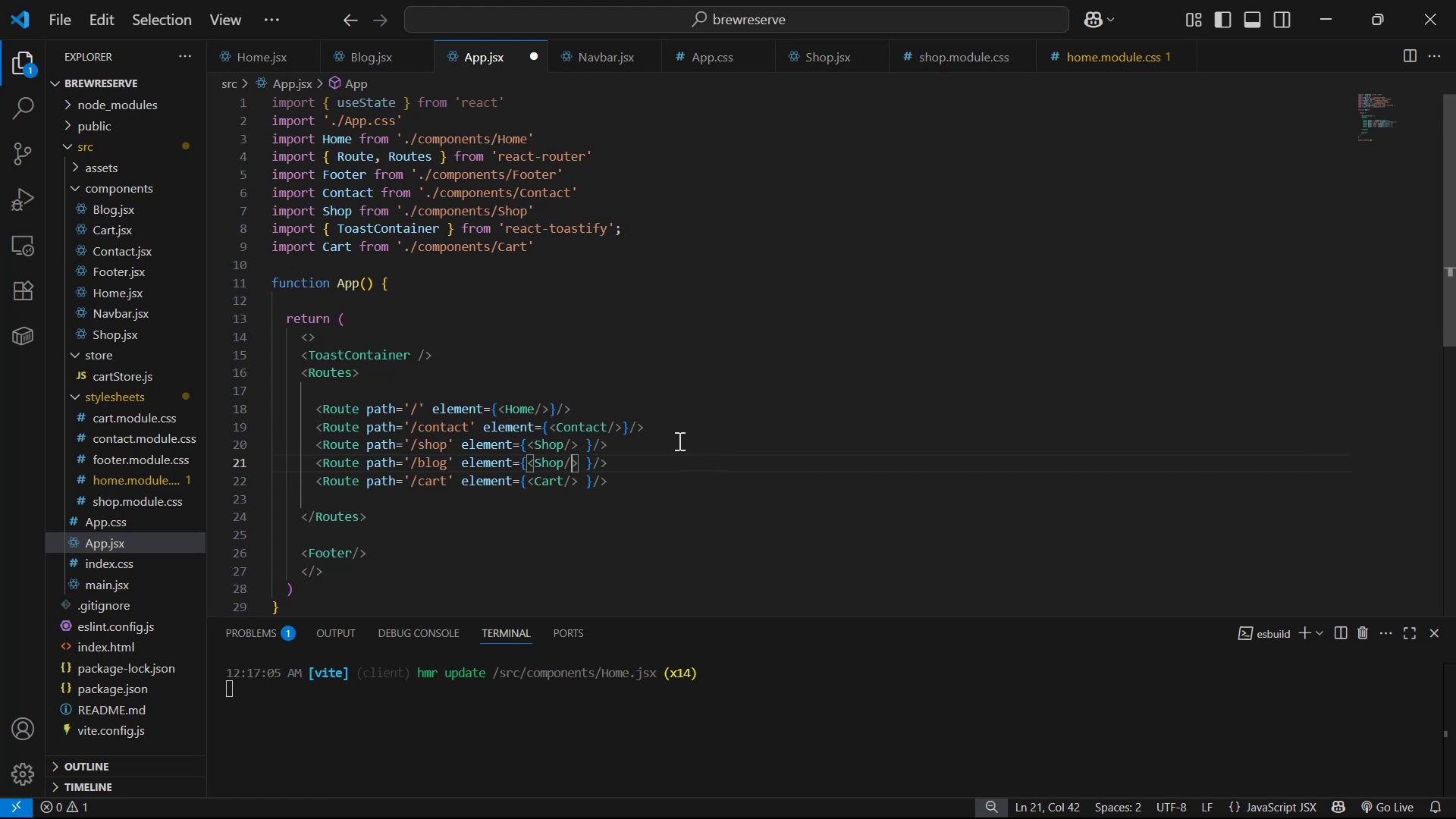 
hold_key(key=Backspace, duration=0.69)
 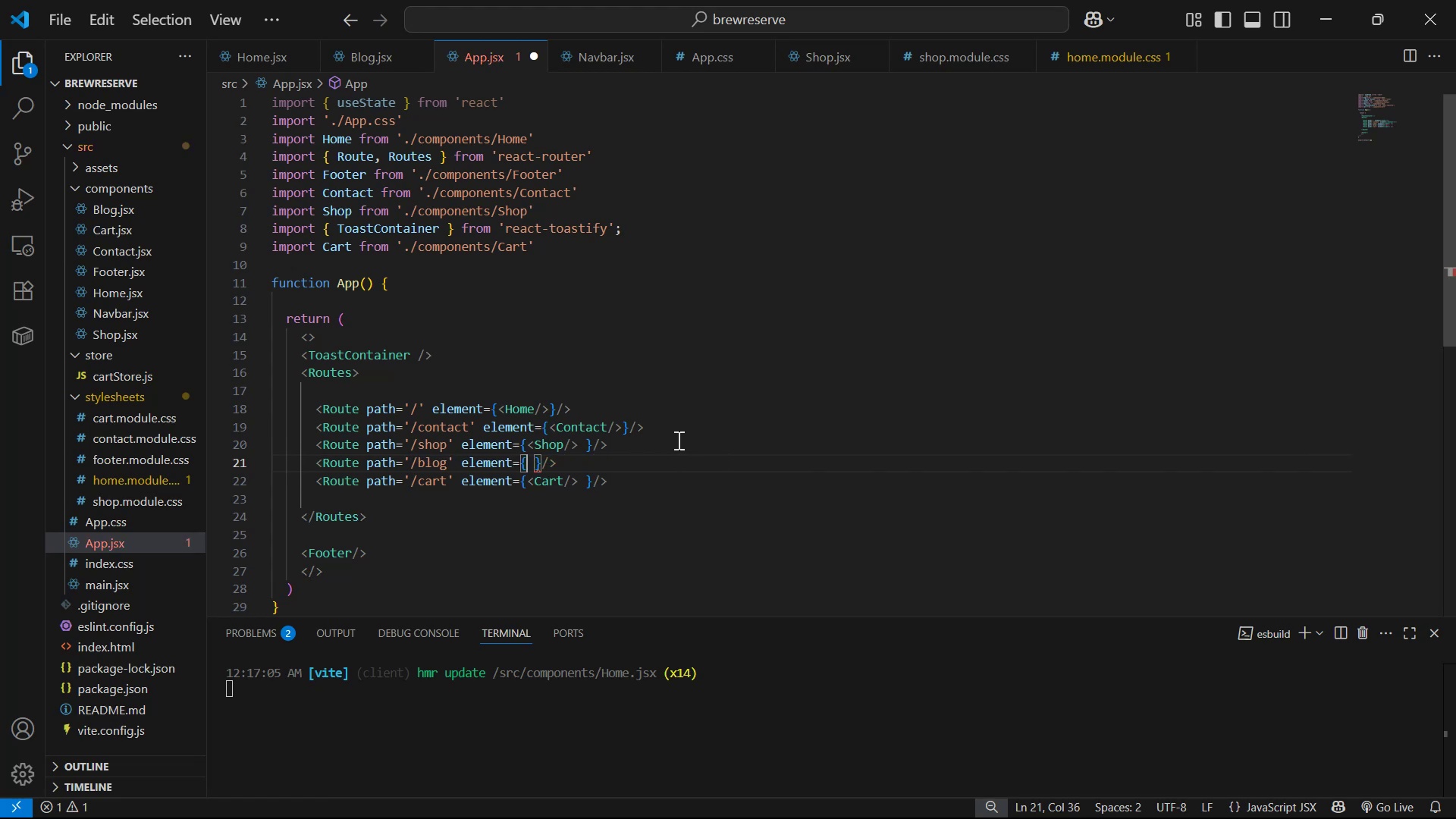 
type(<Blog)
 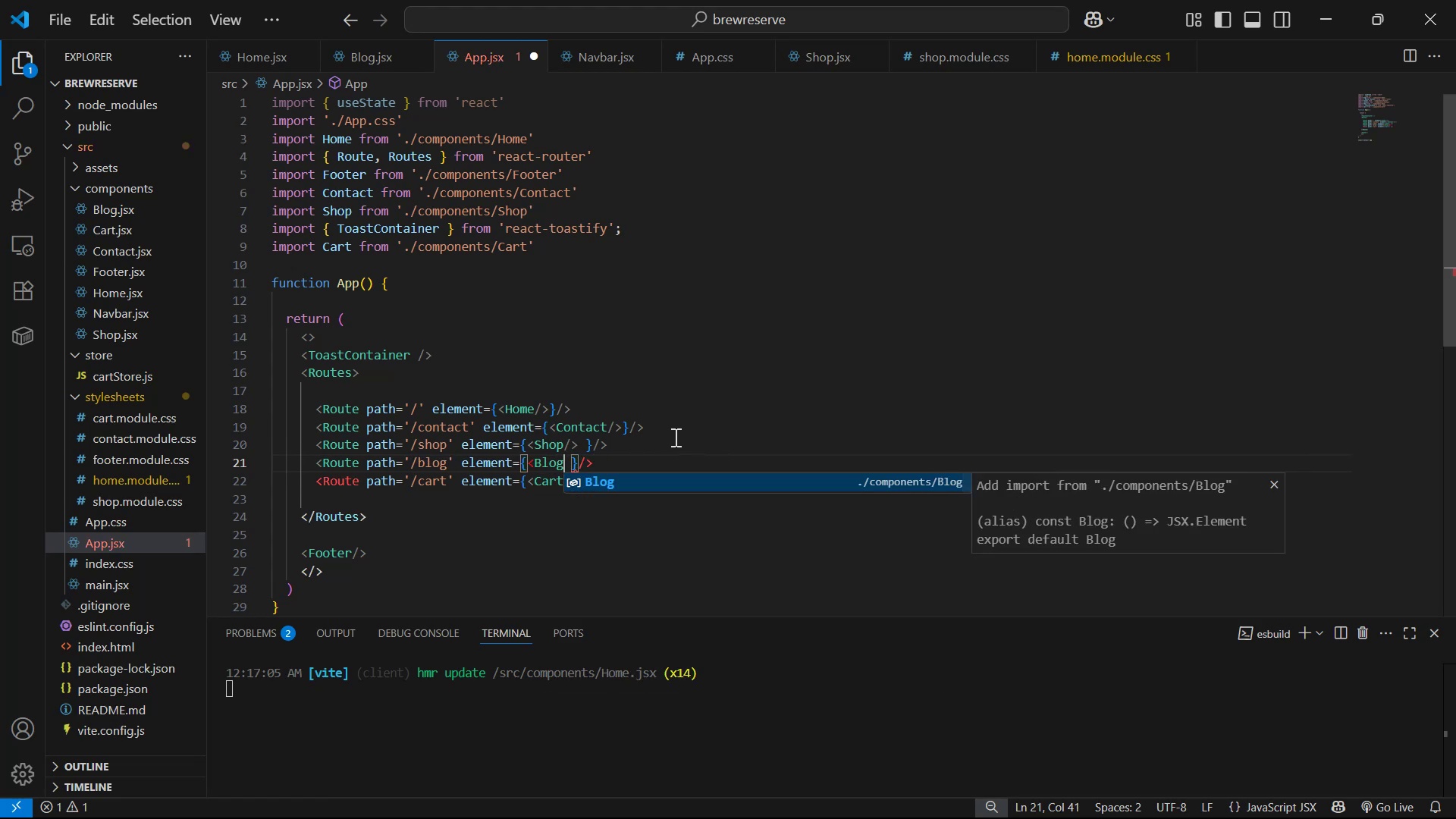 
 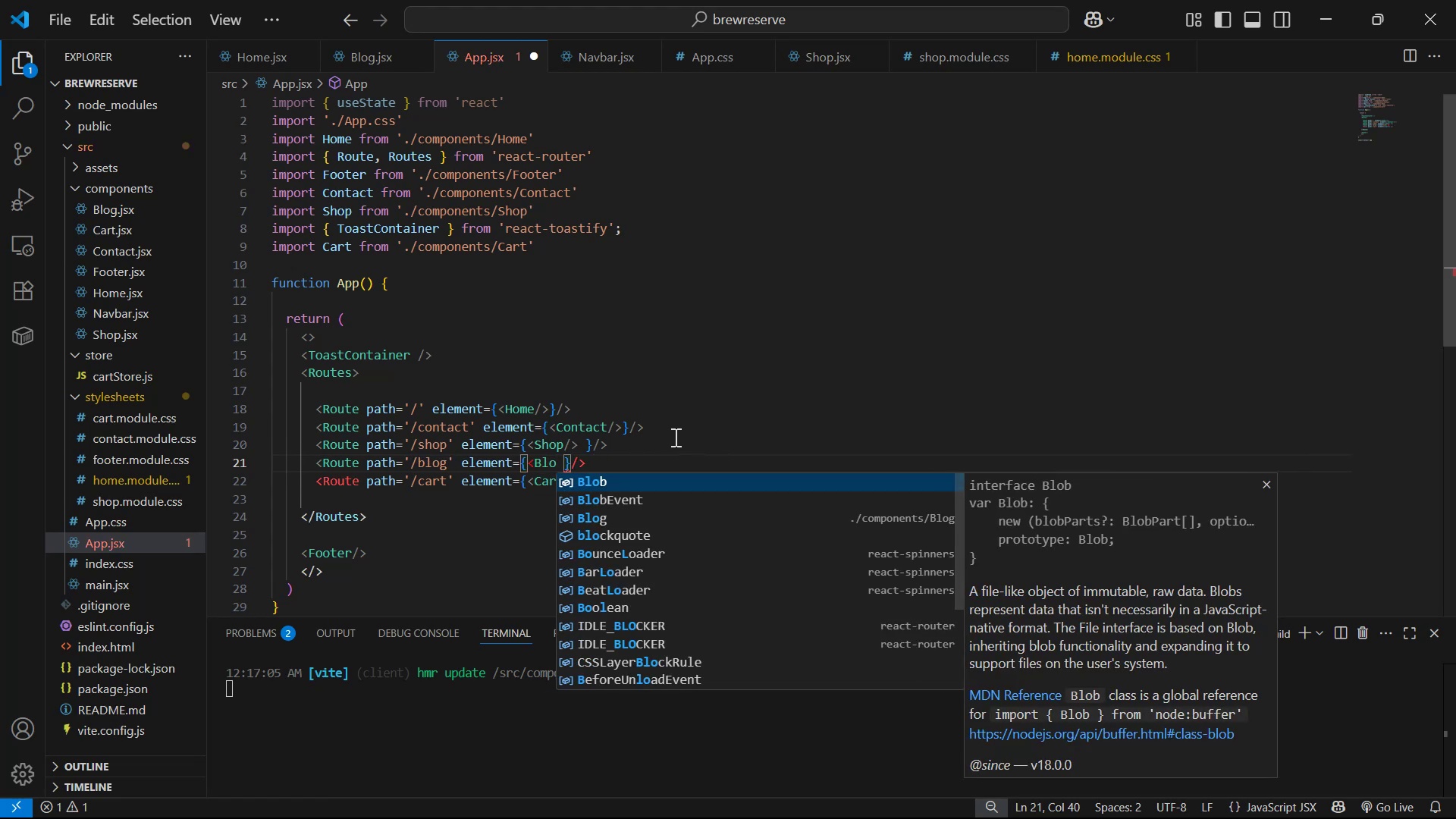 
key(Enter)
 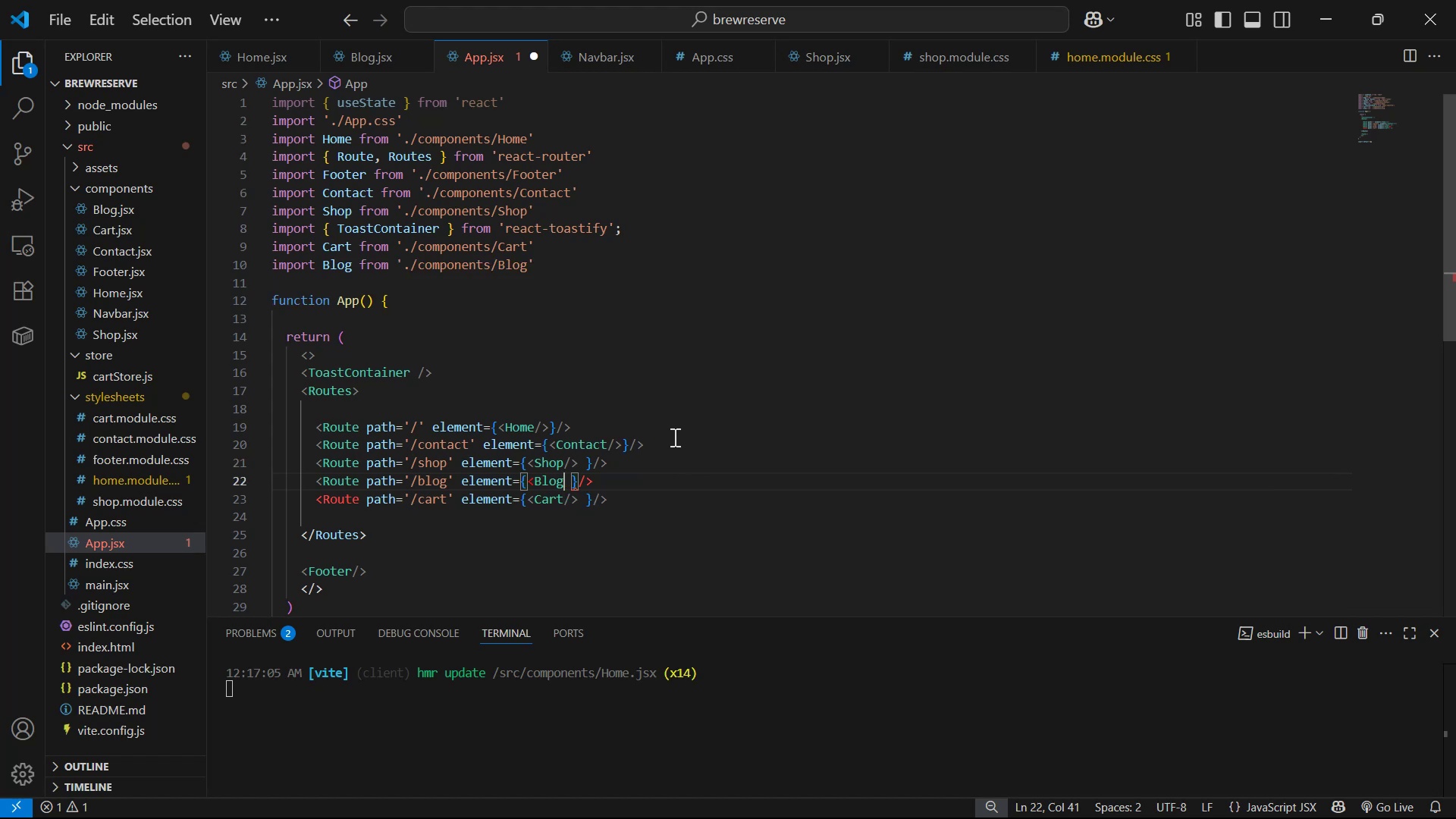 
key(Slash)
 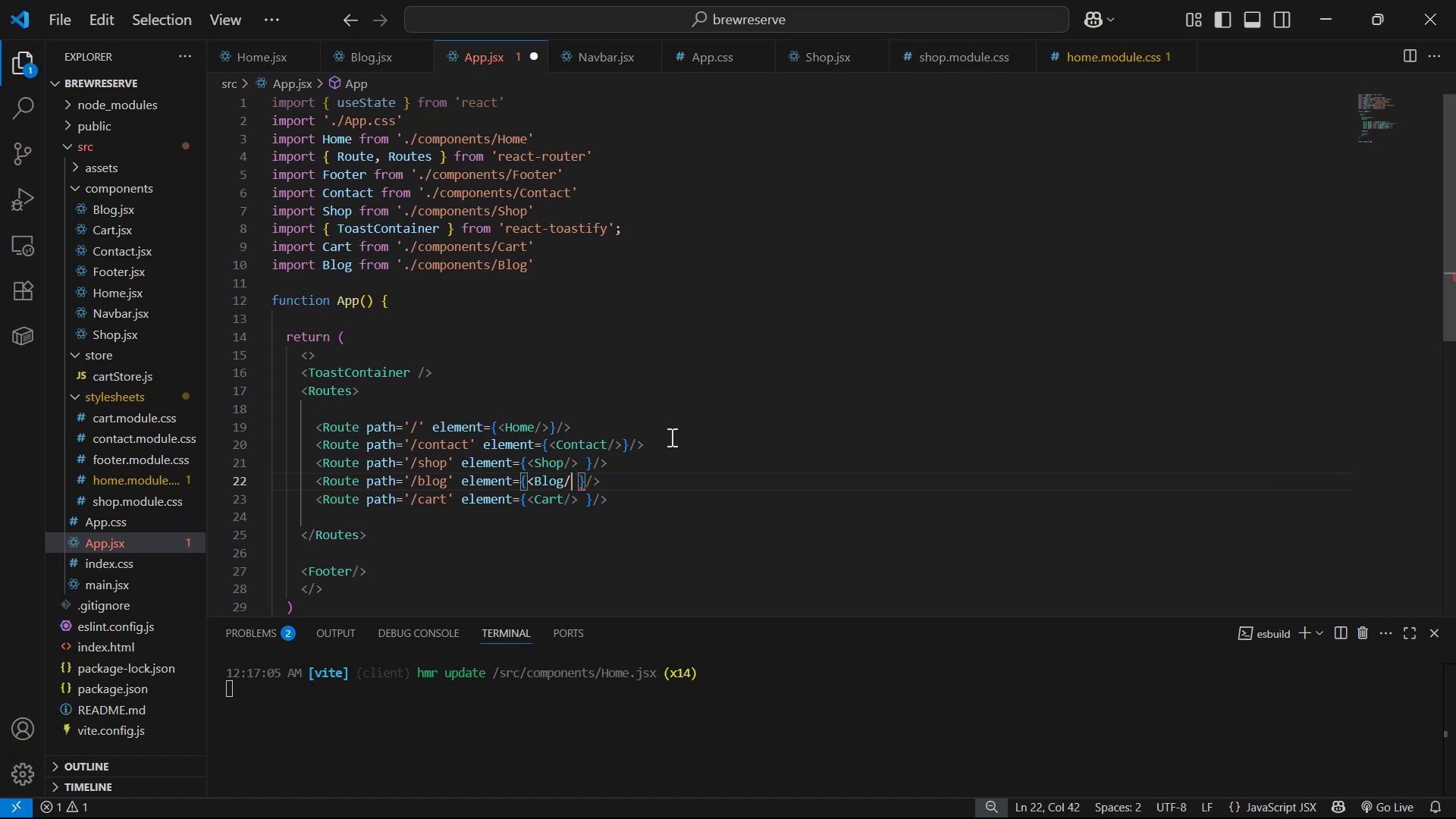 
key(Period)
 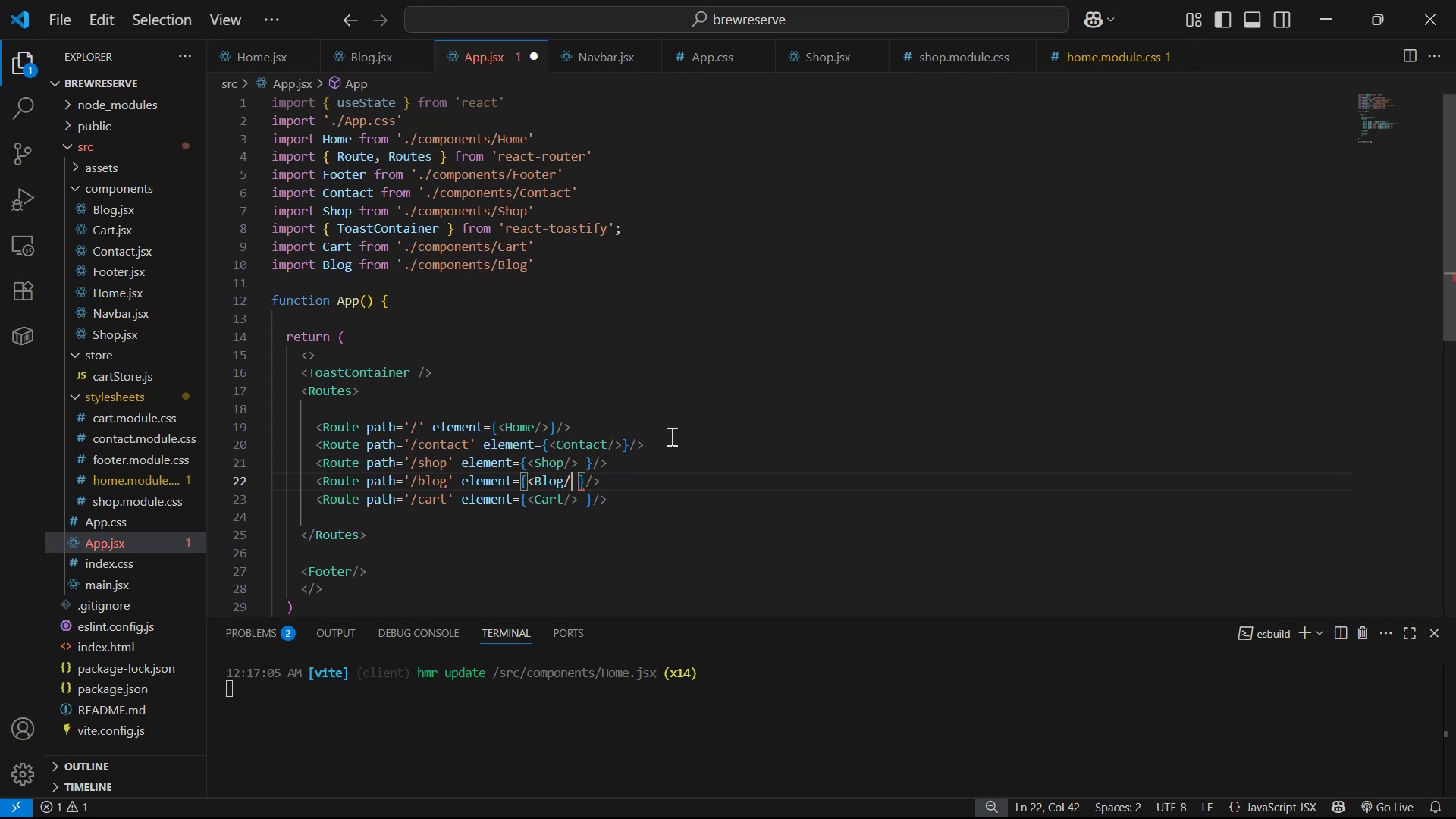 
key(Control+S)
 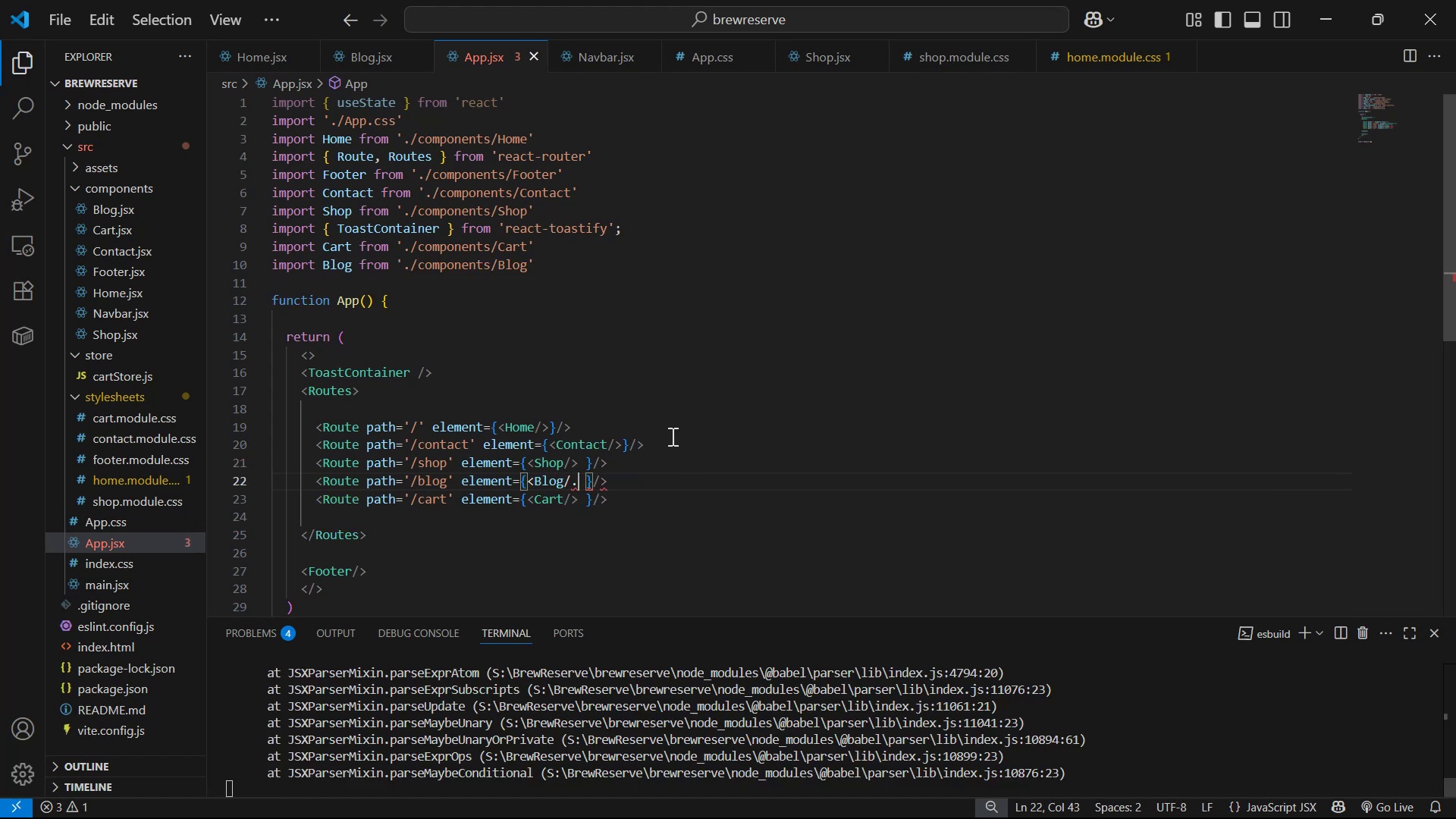 
key(Backspace)
 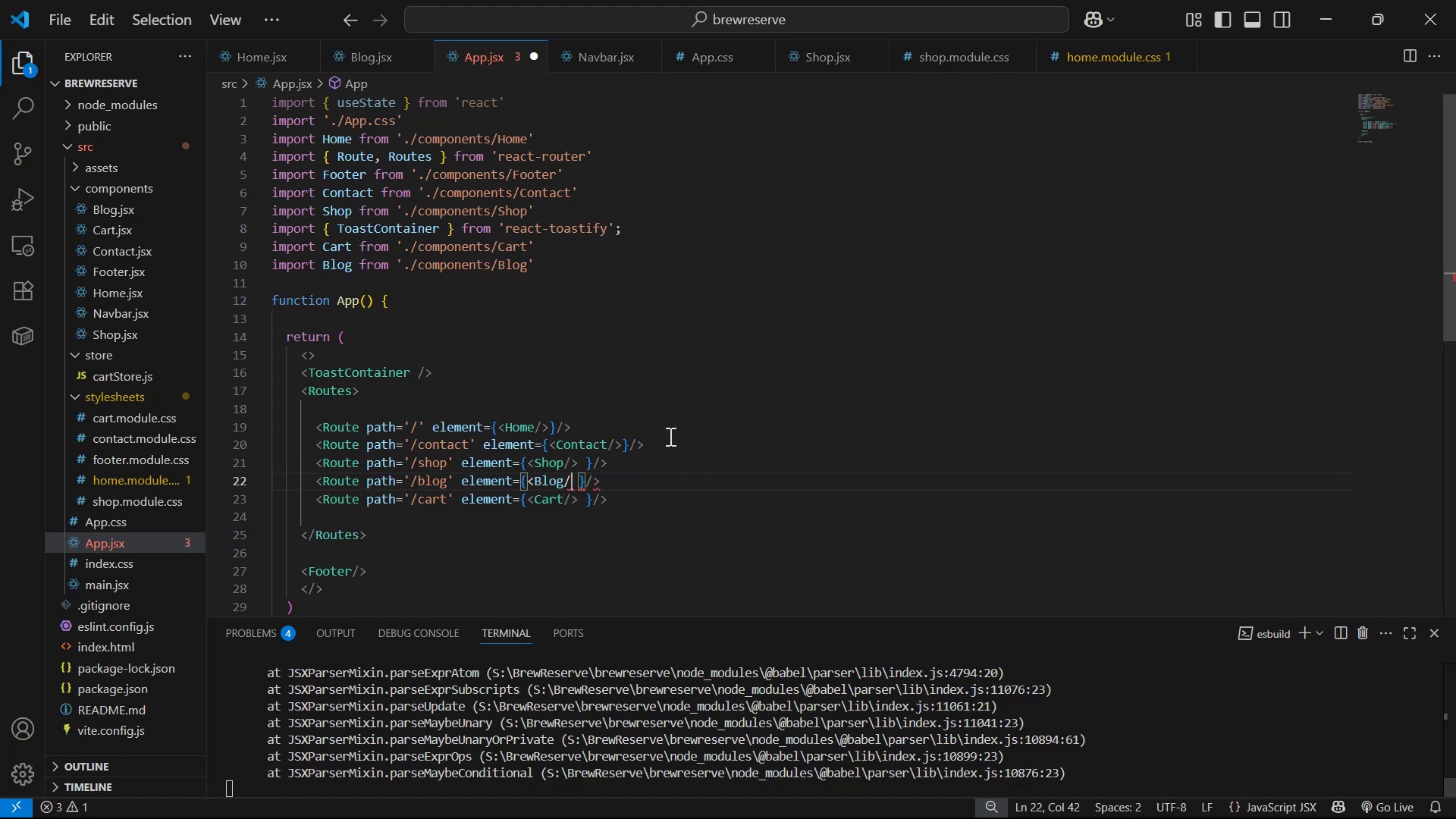 
key(Shift+ShiftLeft)
 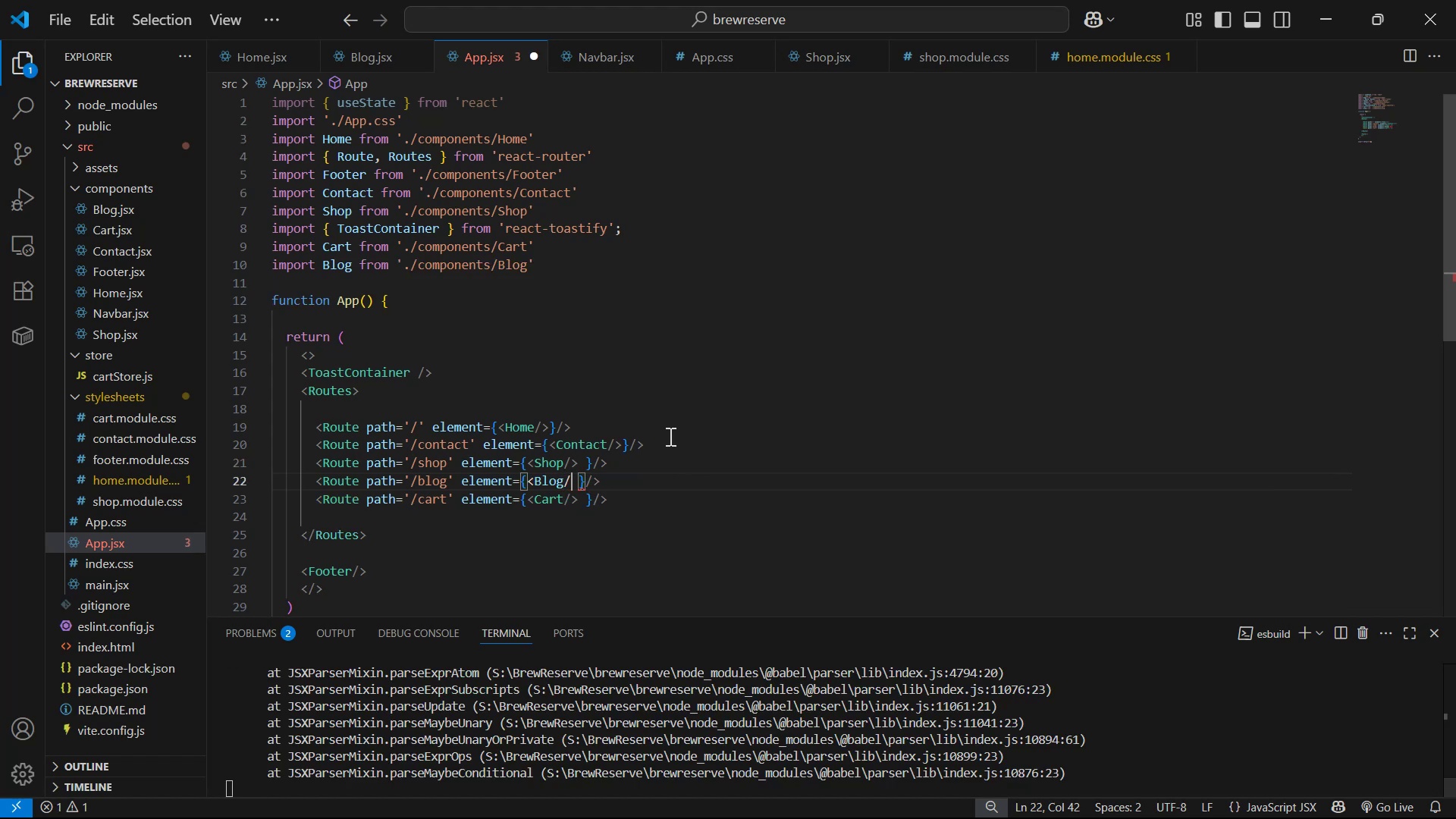 
key(Shift+Period)
 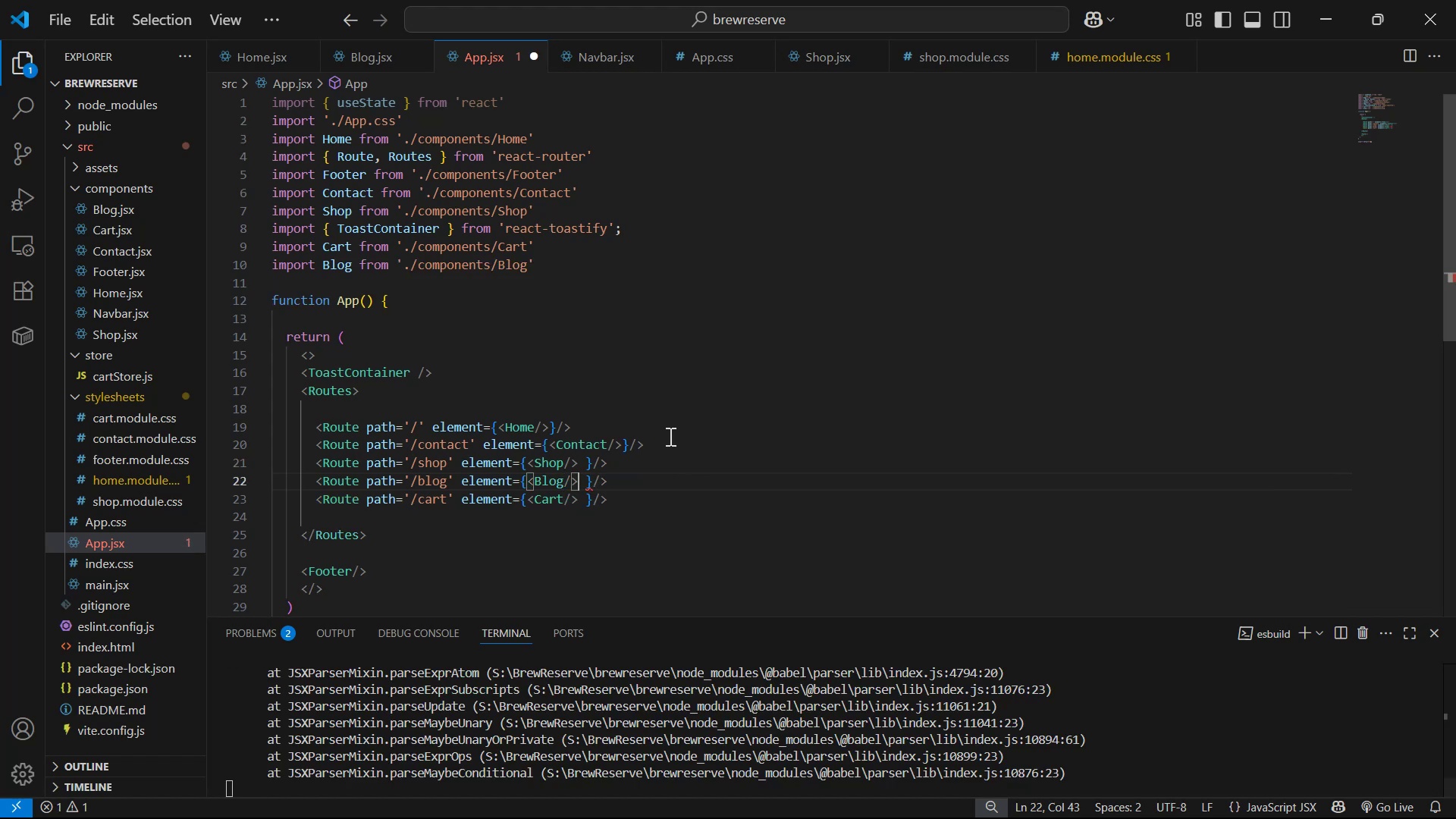 
key(Control+S)
 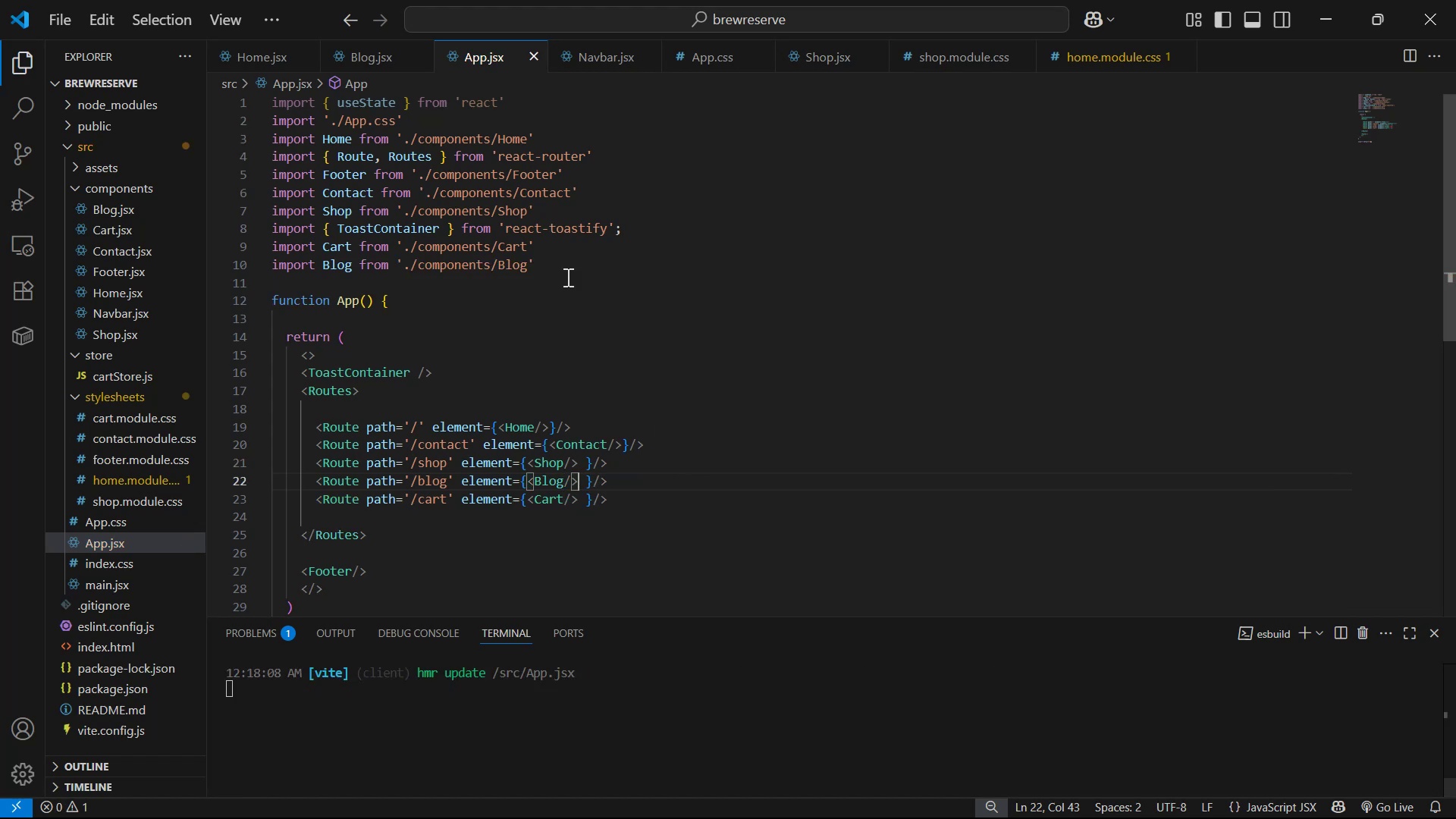 
left_click([622, 63])
 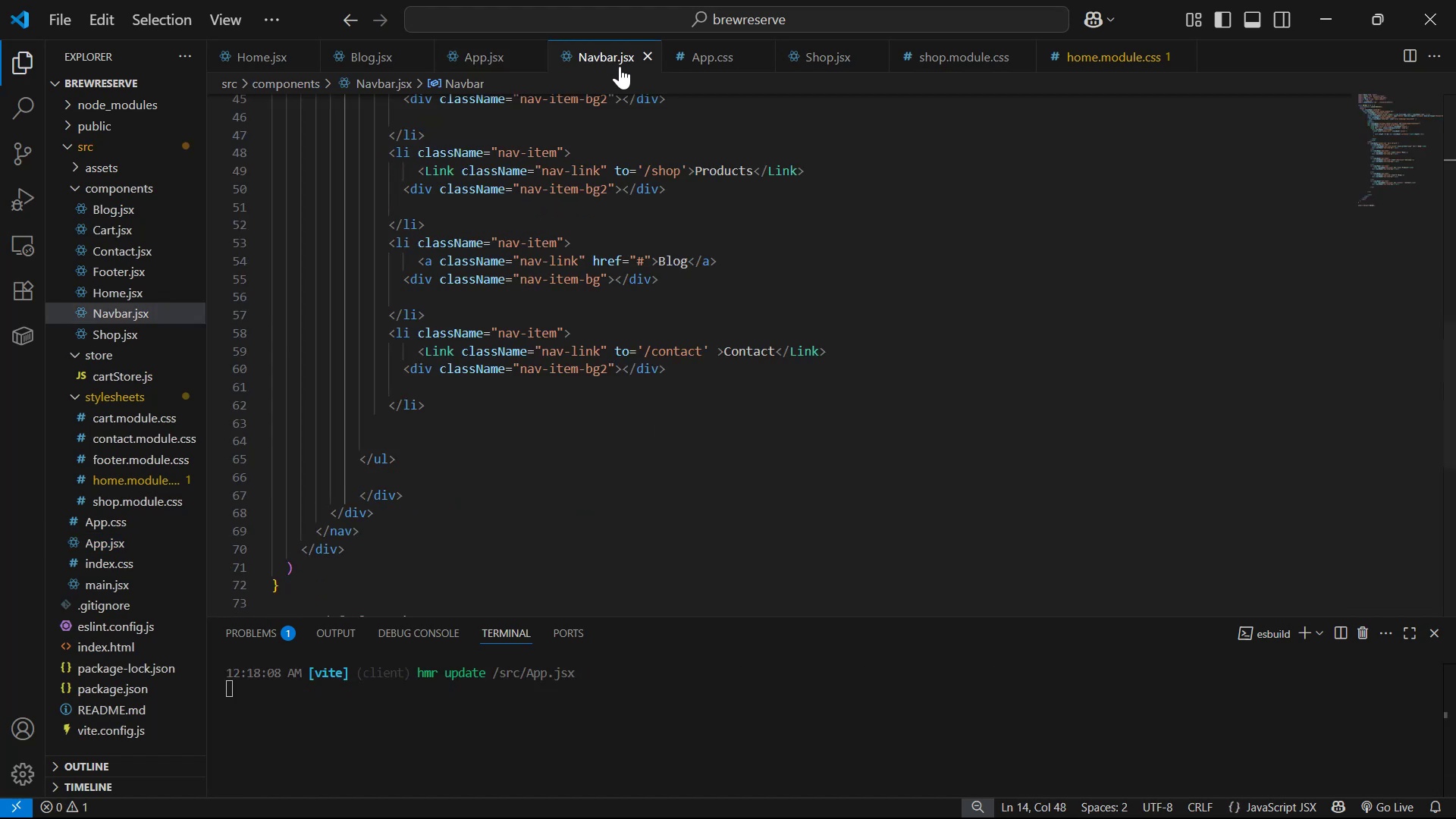 
scroll: coordinate [687, 338], scroll_direction: none, amount: 0.0
 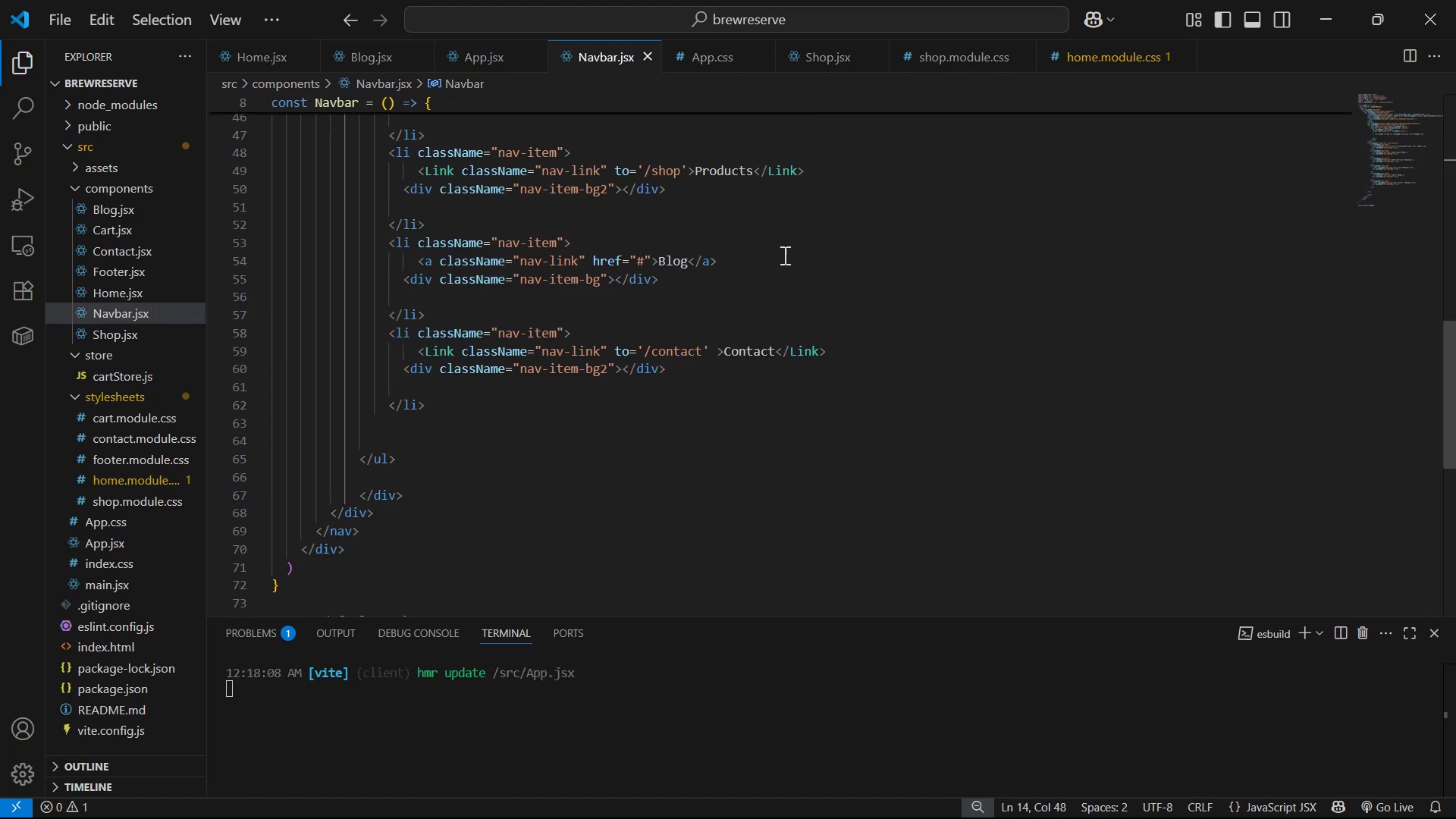 
scroll: coordinate [795, 230], scroll_direction: up, amount: 2.0
 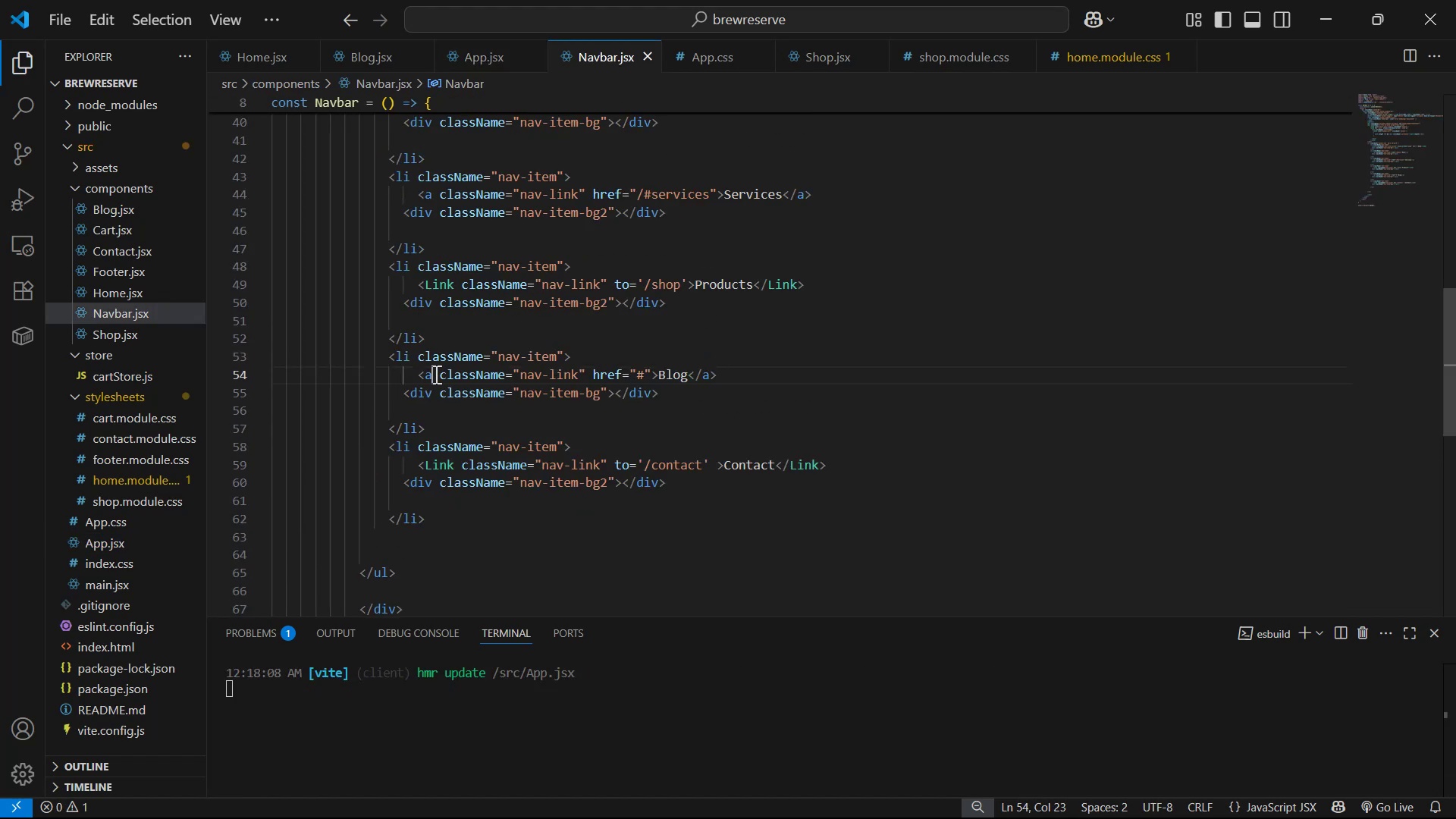 
key(Backspace)
type(\)
key(Backspace)
type(Link)
 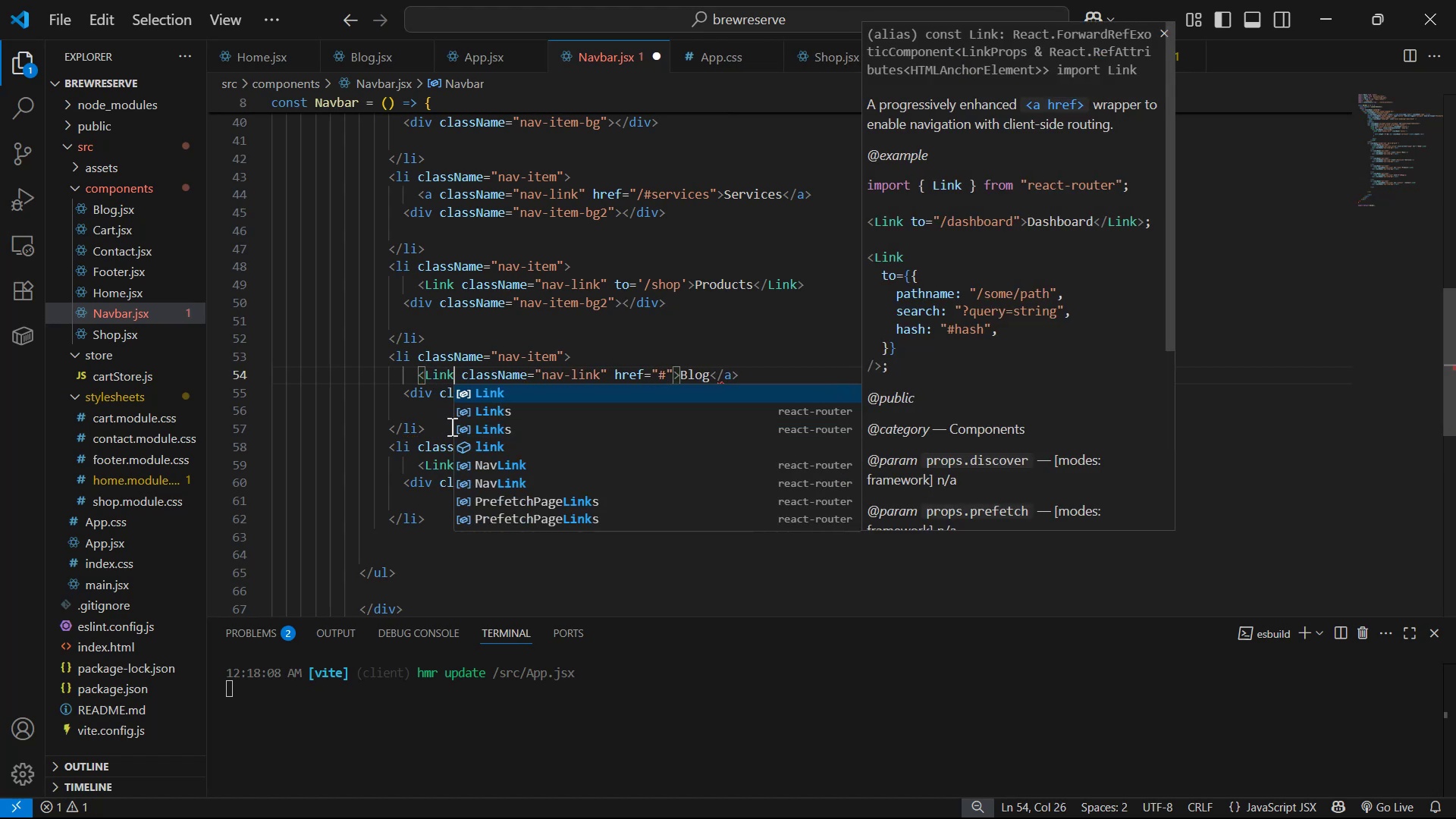 
hold_key(key=ArrowRight, duration=1.37)
 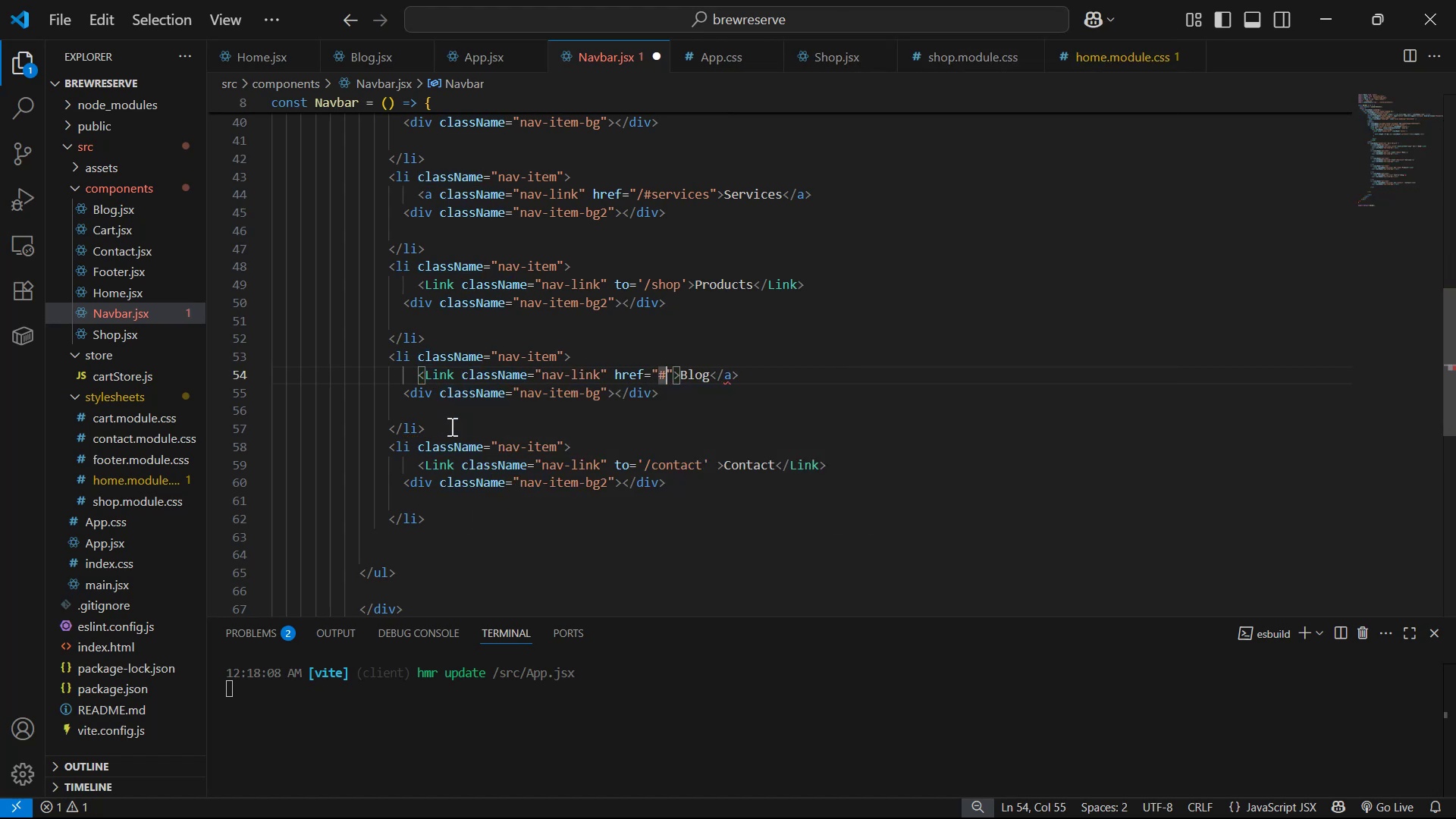 
key(ArrowRight)
 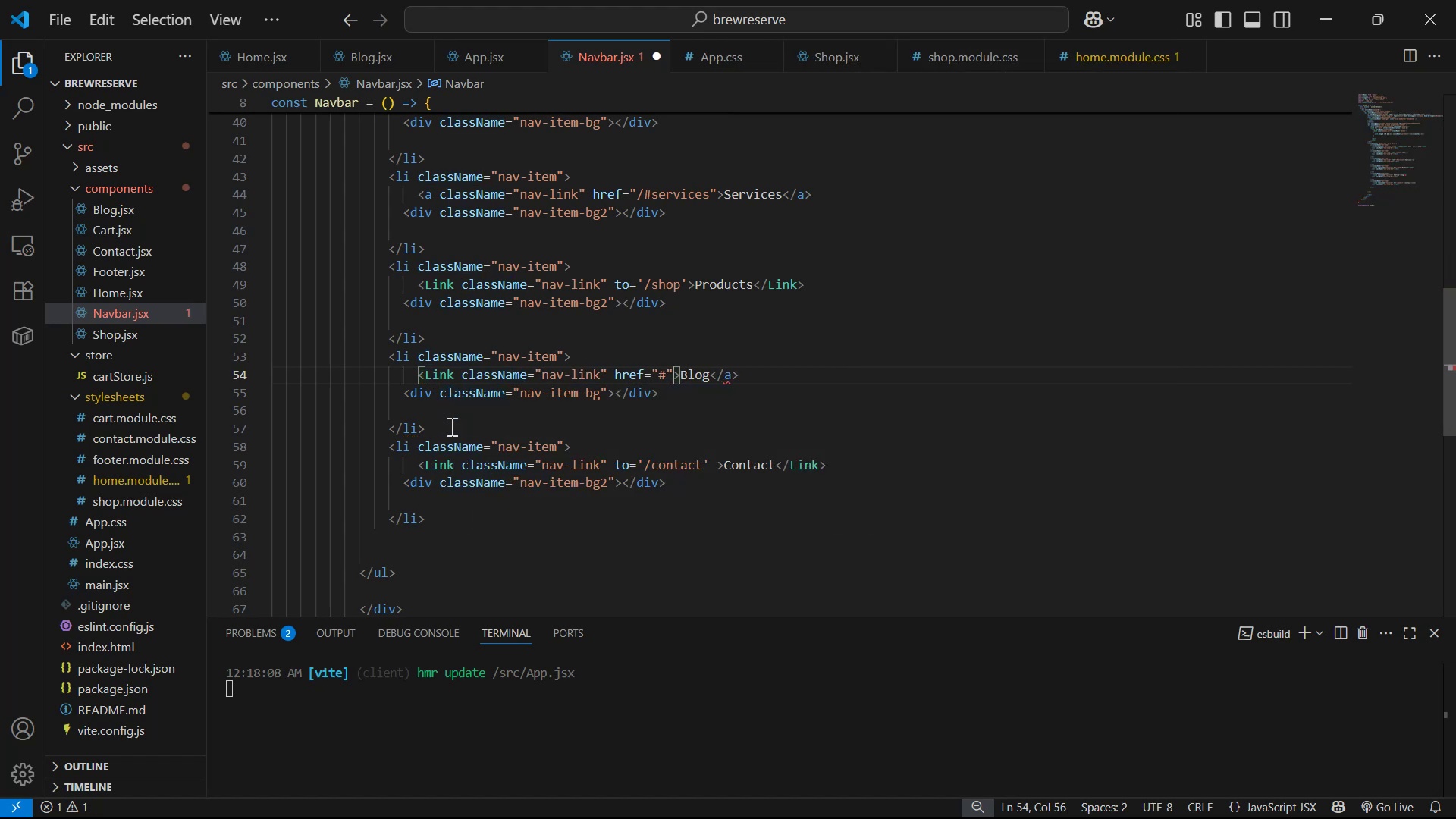 
hold_key(key=Backspace, duration=0.61)
 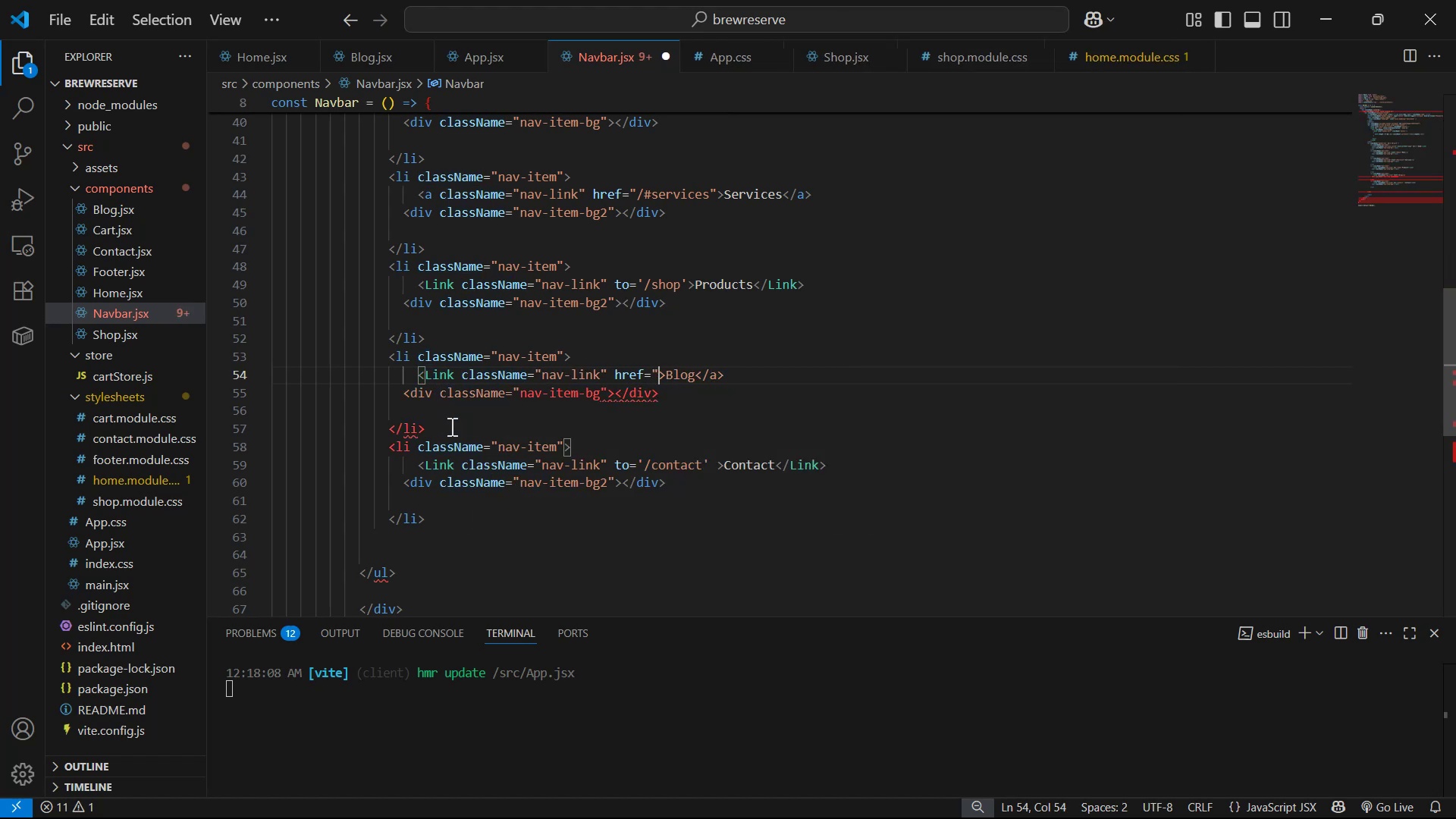 
key(Backspace)
key(Backspace)
key(Backspace)
key(Backspace)
type(to='/blog)
 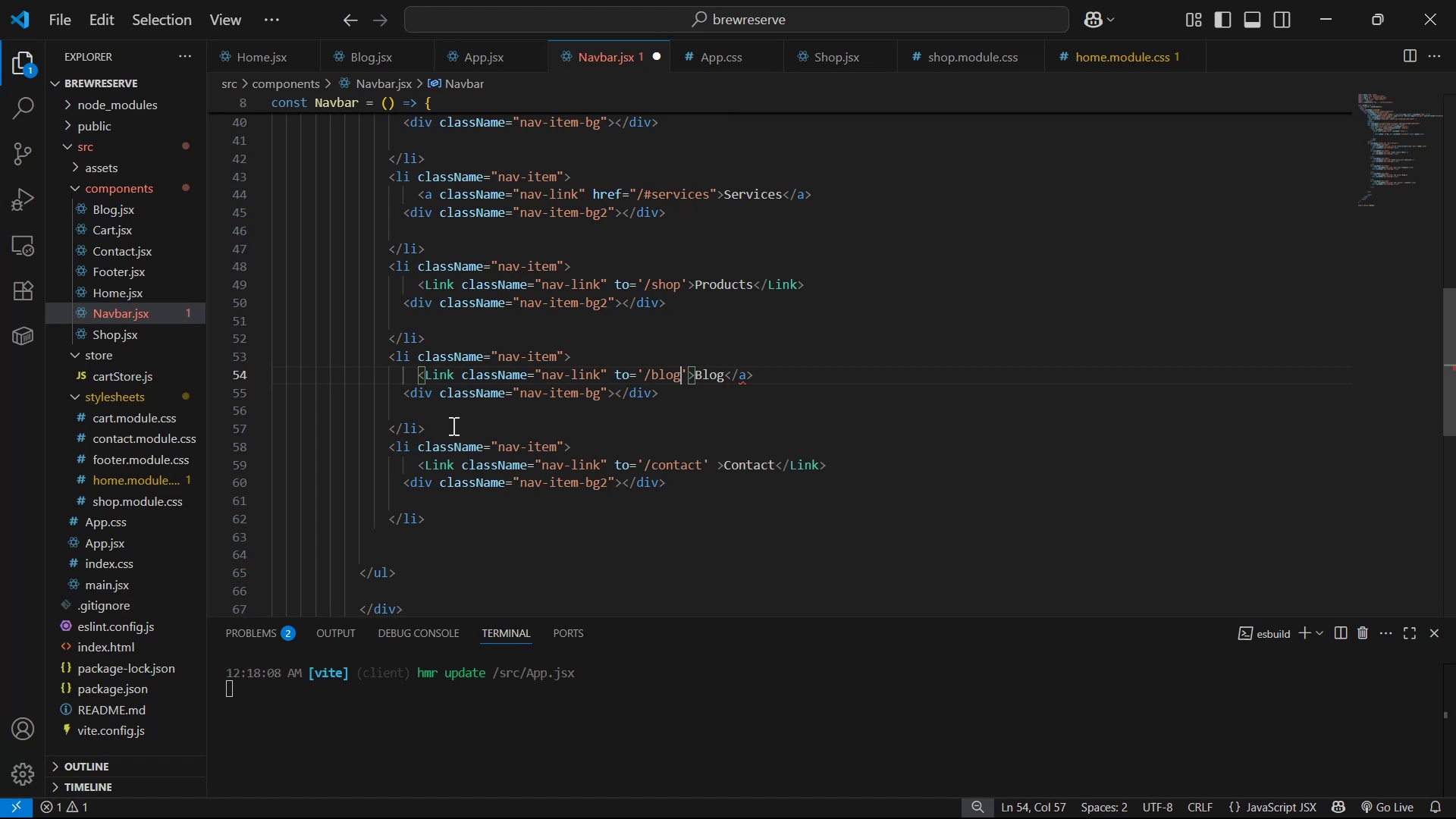 
key(ArrowRight)
 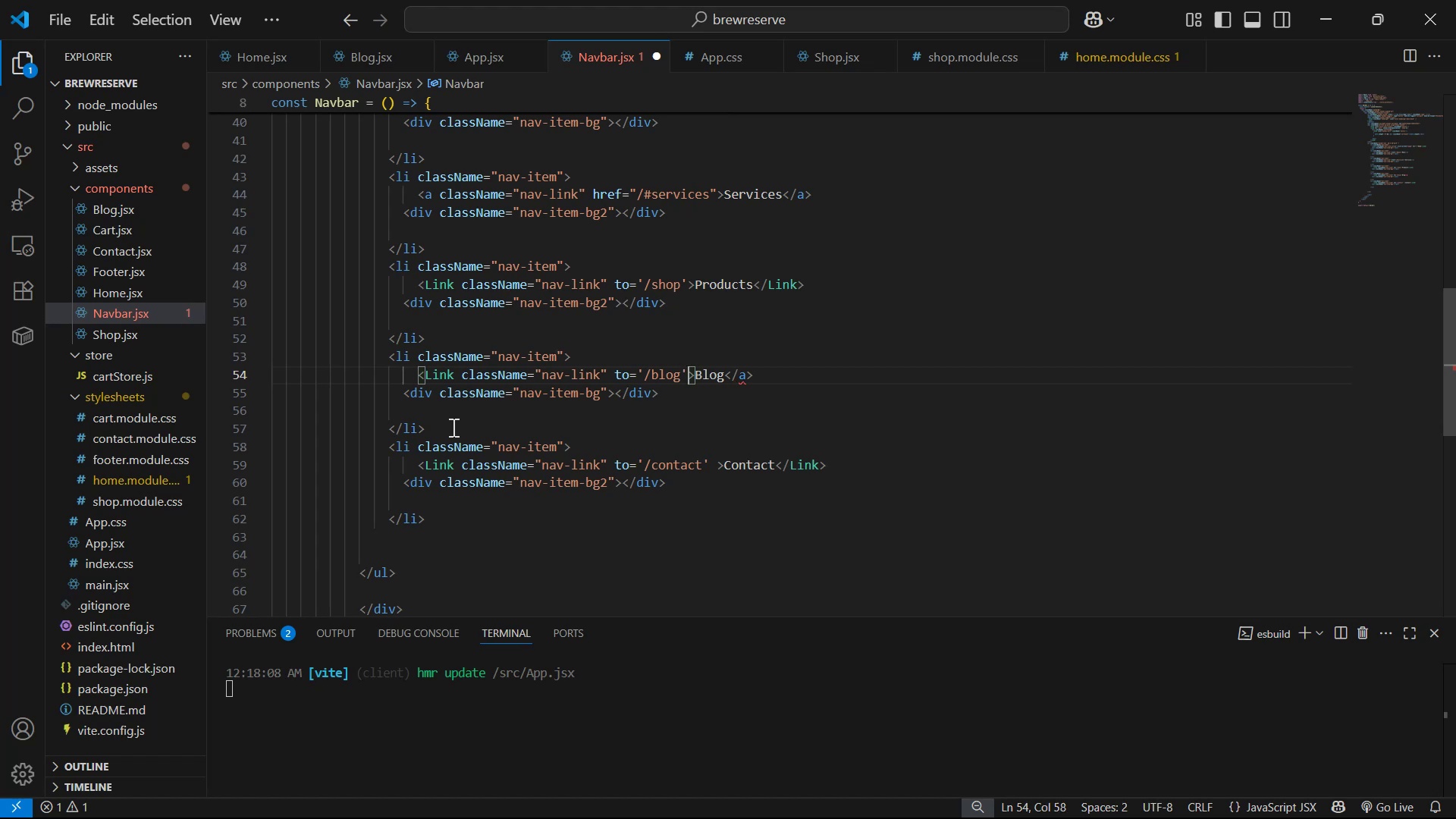 
key(Space)
 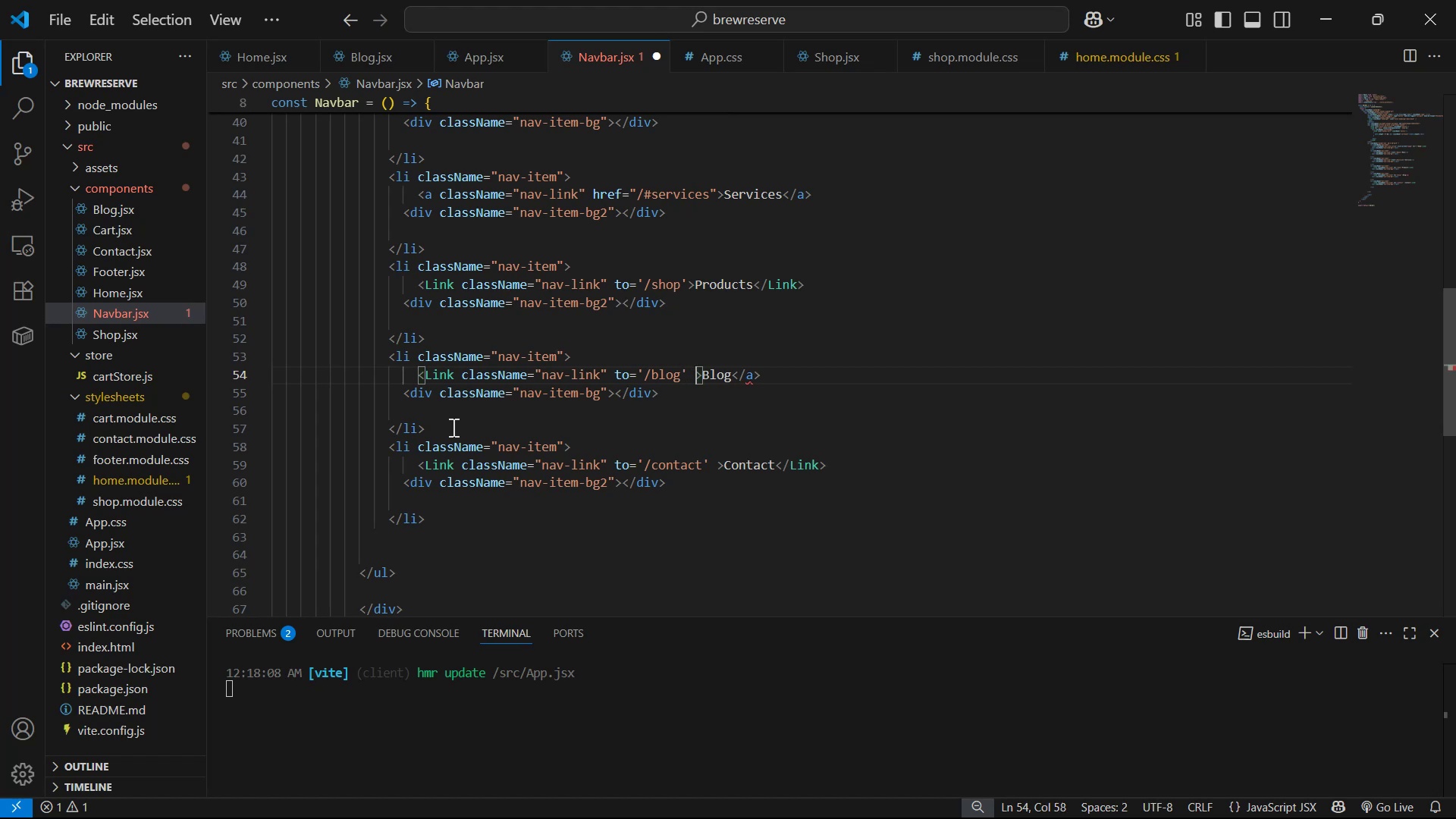 
hold_key(key=ArrowRight, duration=0.71)
 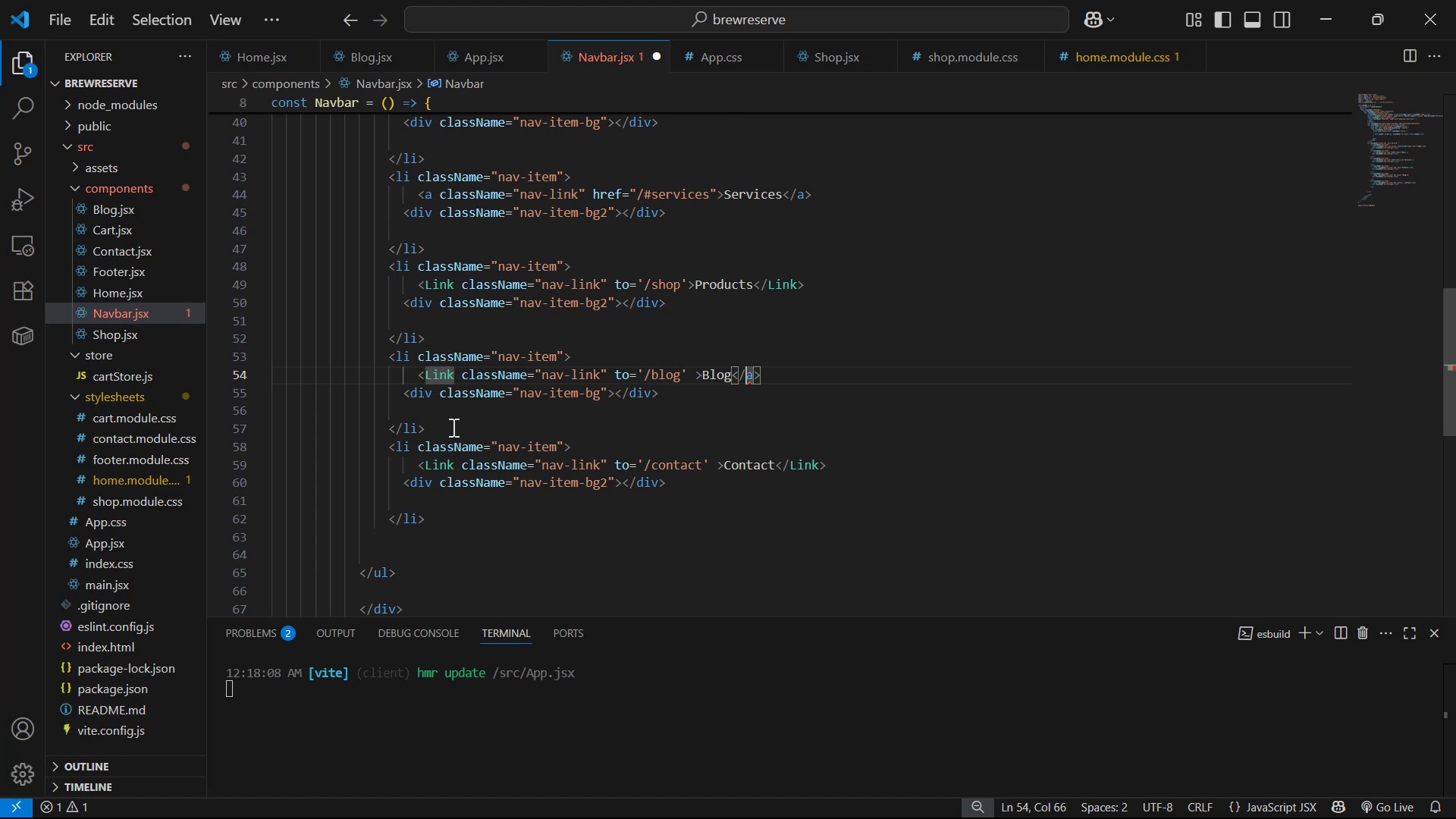 
key(ArrowRight)
 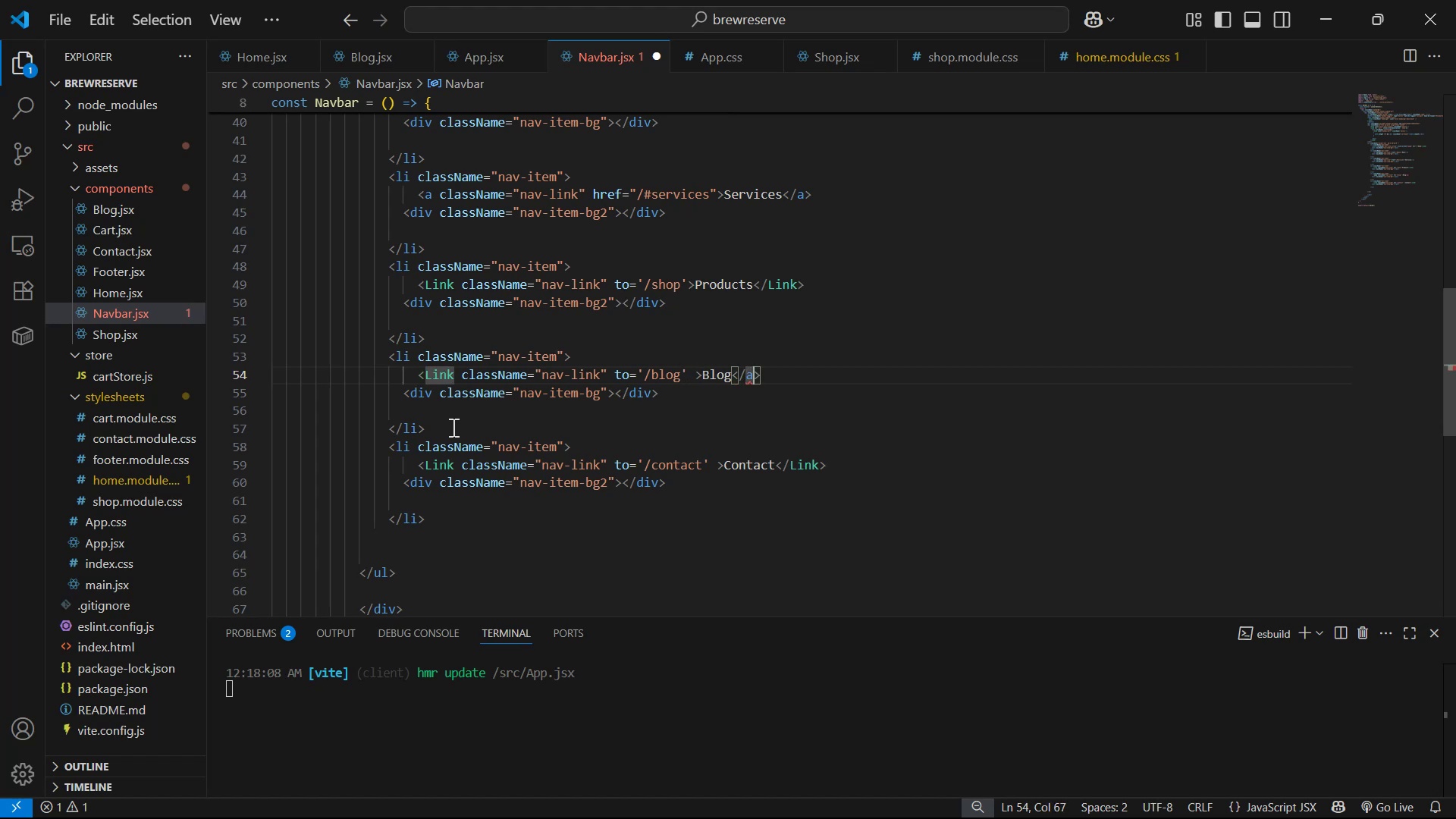 
key(Backspace)
type(Link)
 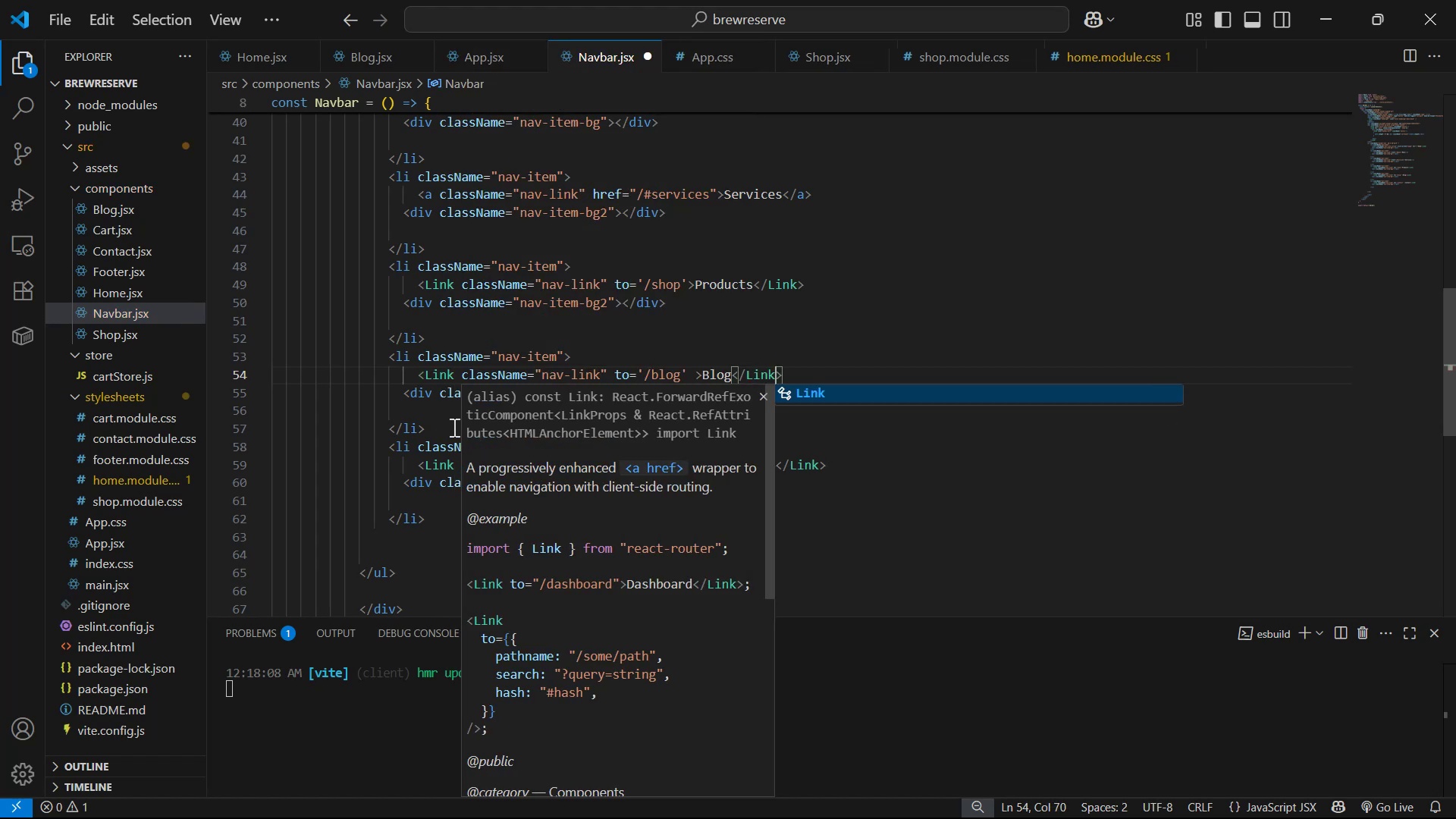 
key(Control+S)
 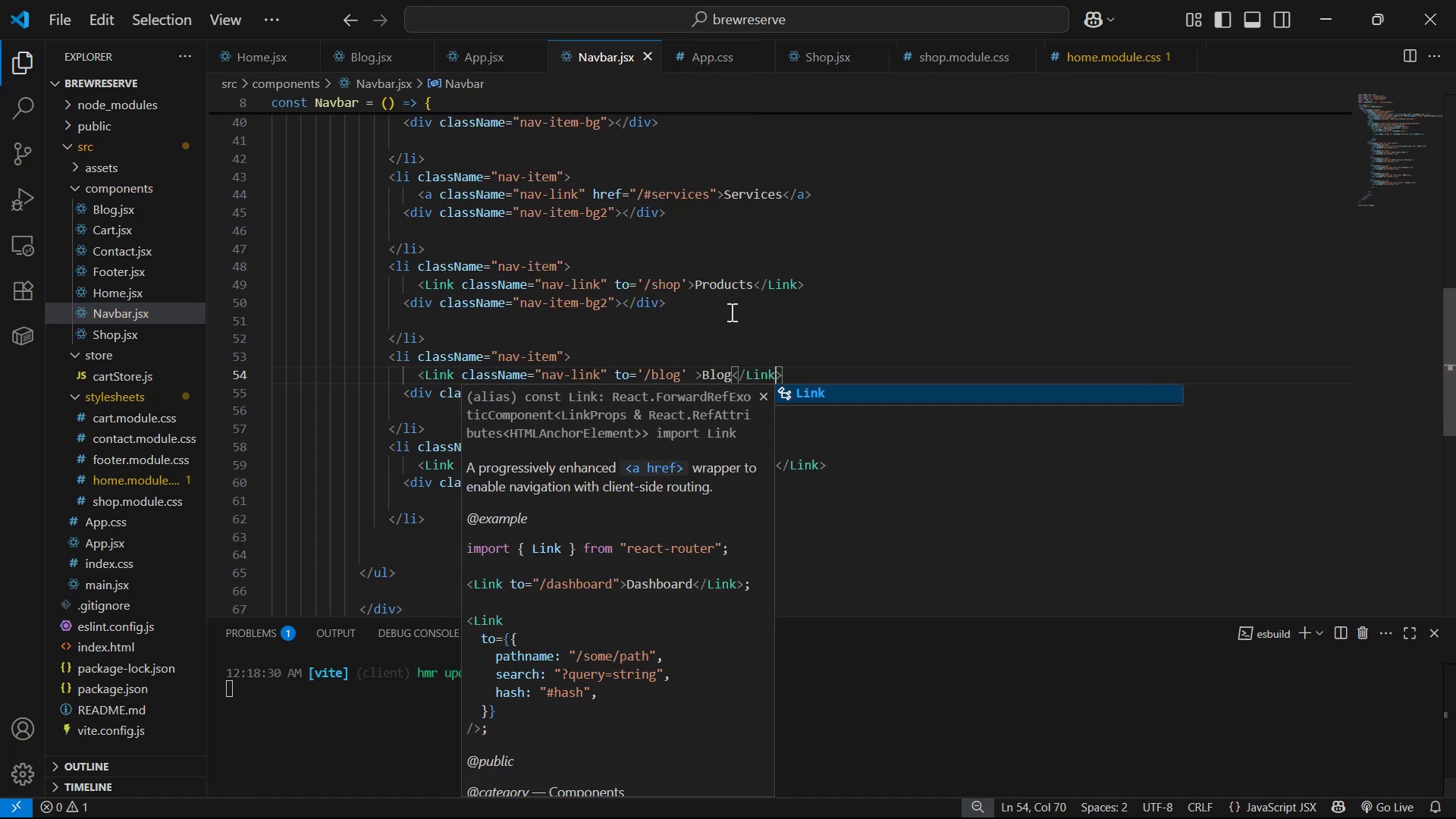 
scroll: coordinate [858, 390], scroll_direction: up, amount: 1.0
 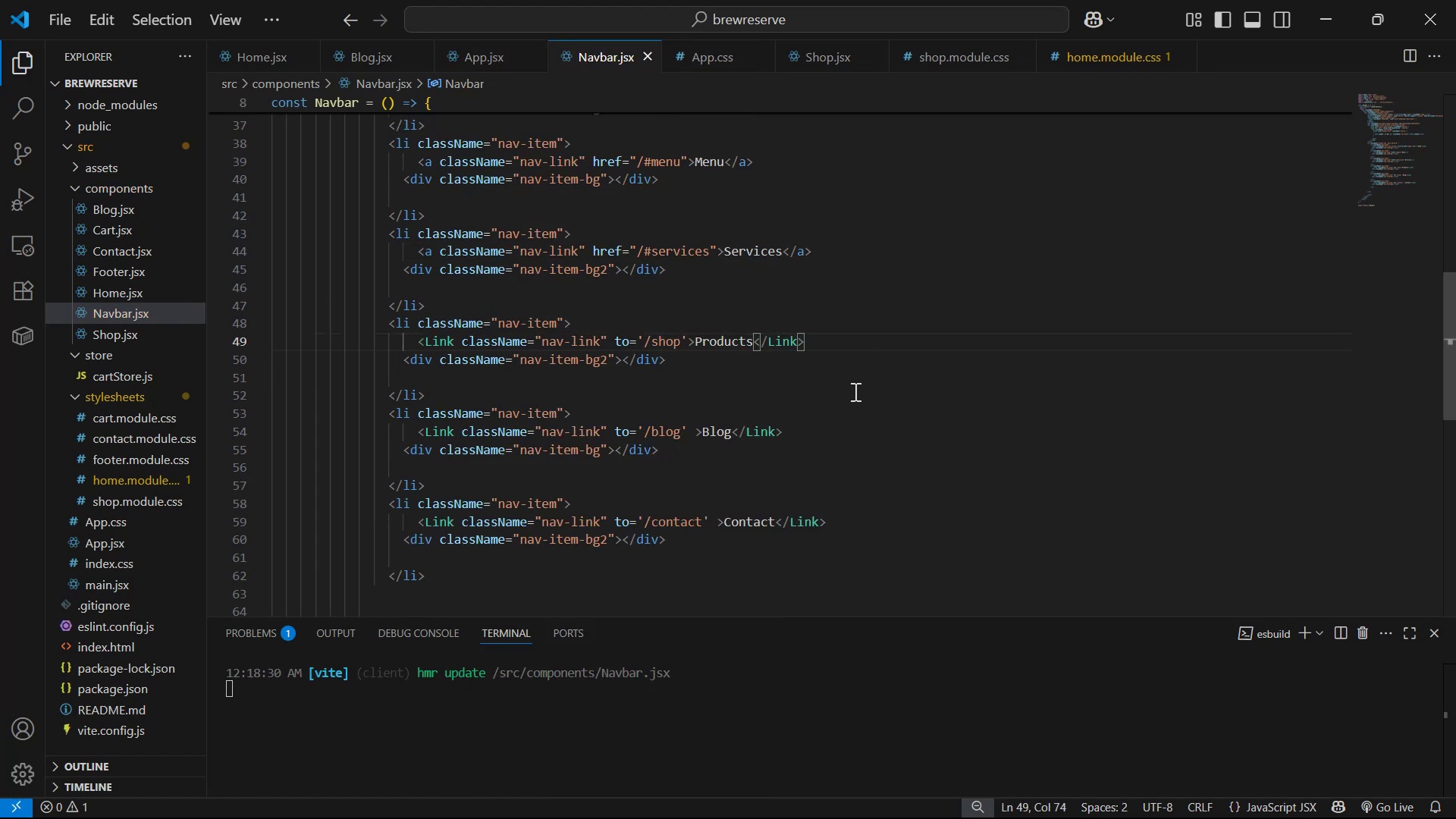 
key(Alt+AltLeft)
 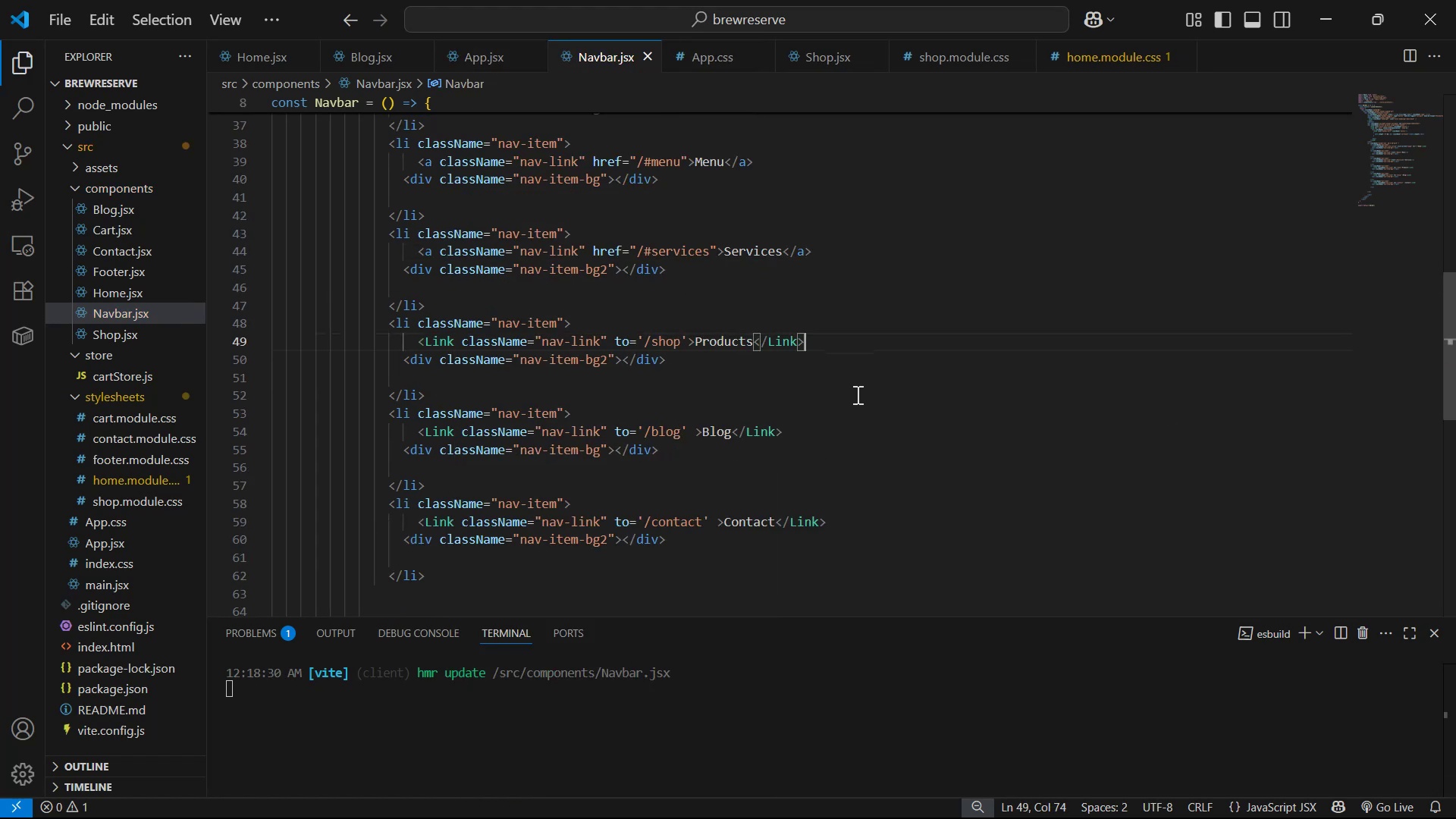 
key(Alt+Tab)
 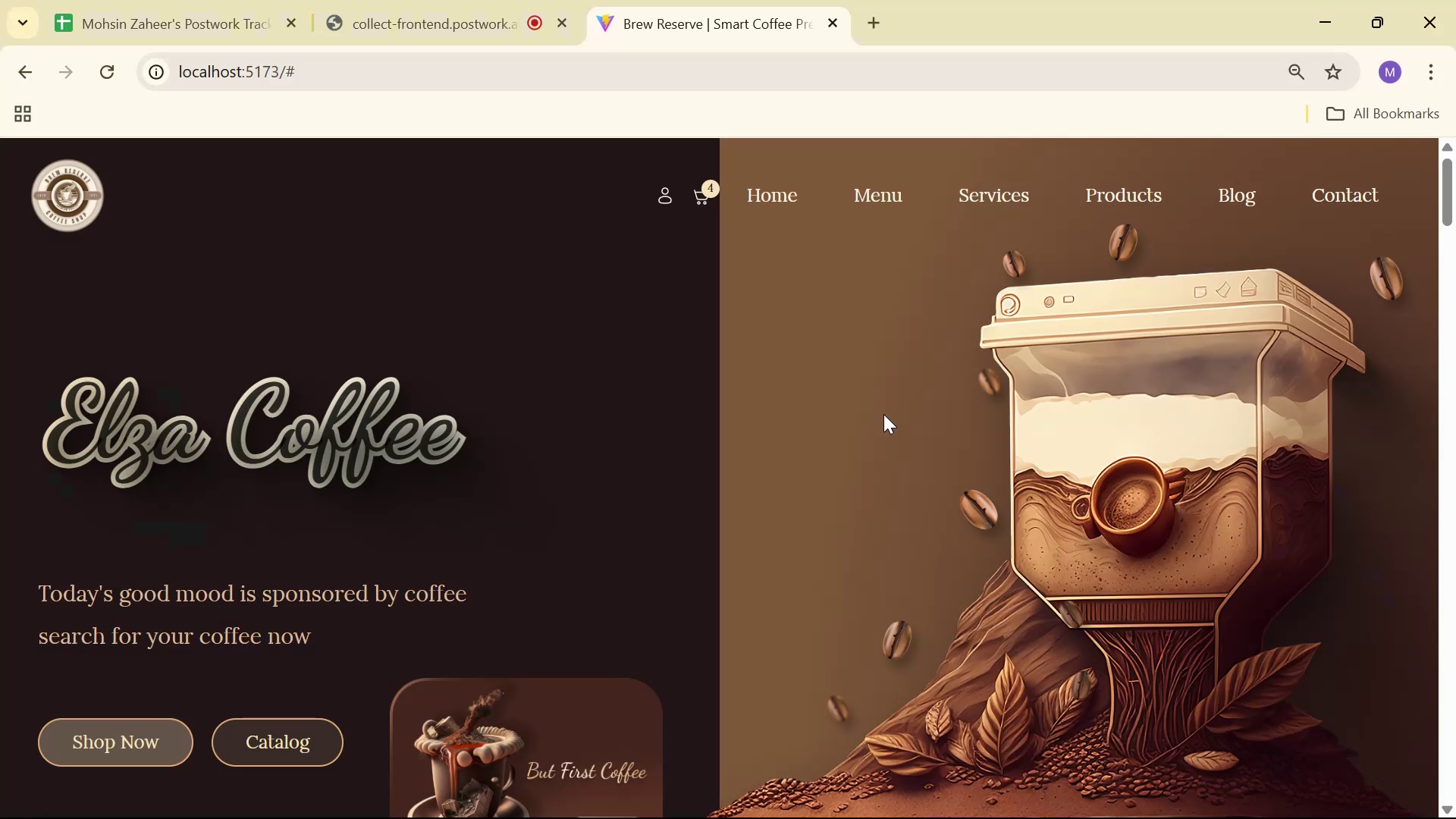 
scroll: coordinate [1064, 405], scroll_direction: up, amount: 4.0
 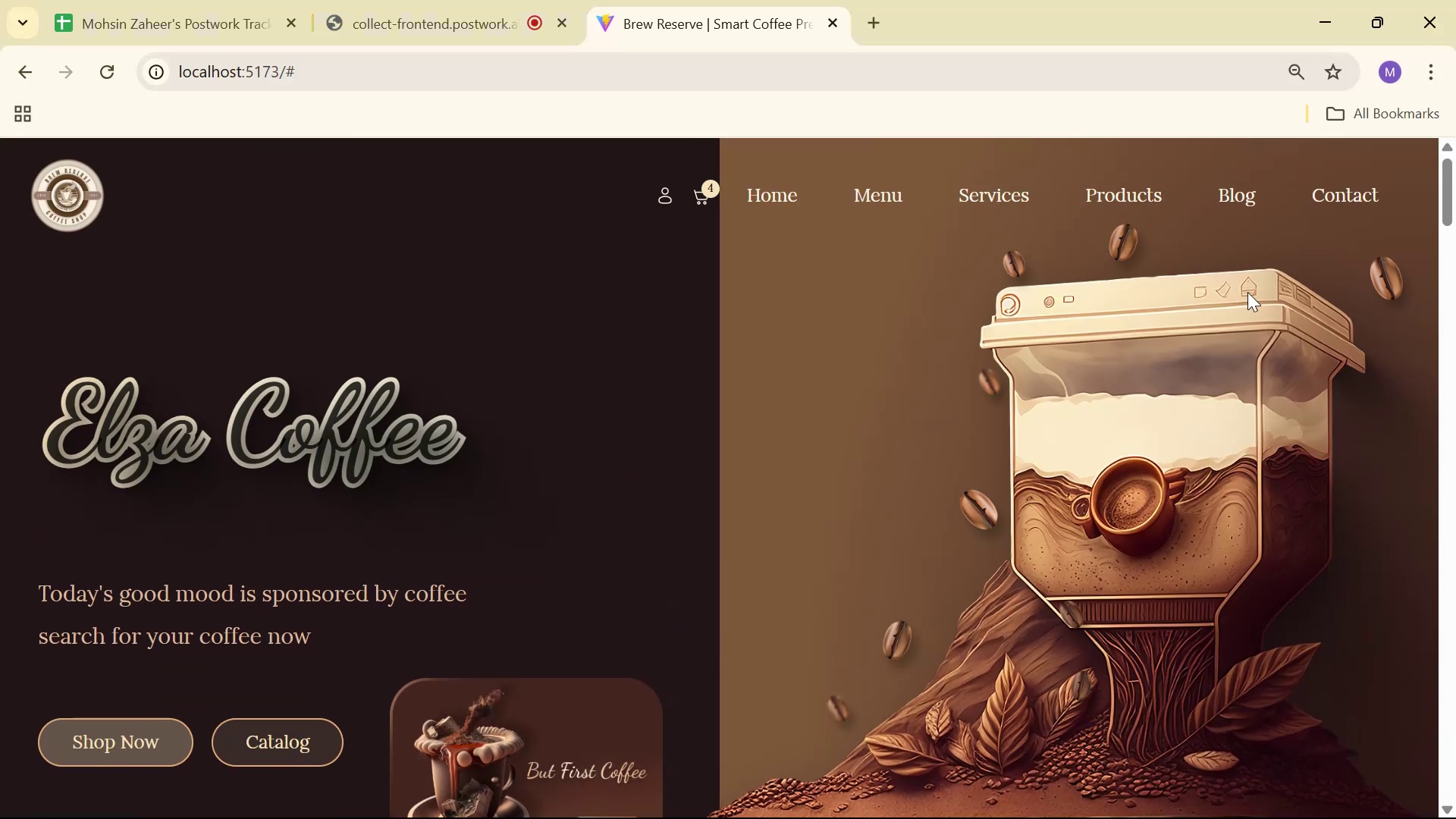 
left_click([1233, 200])
 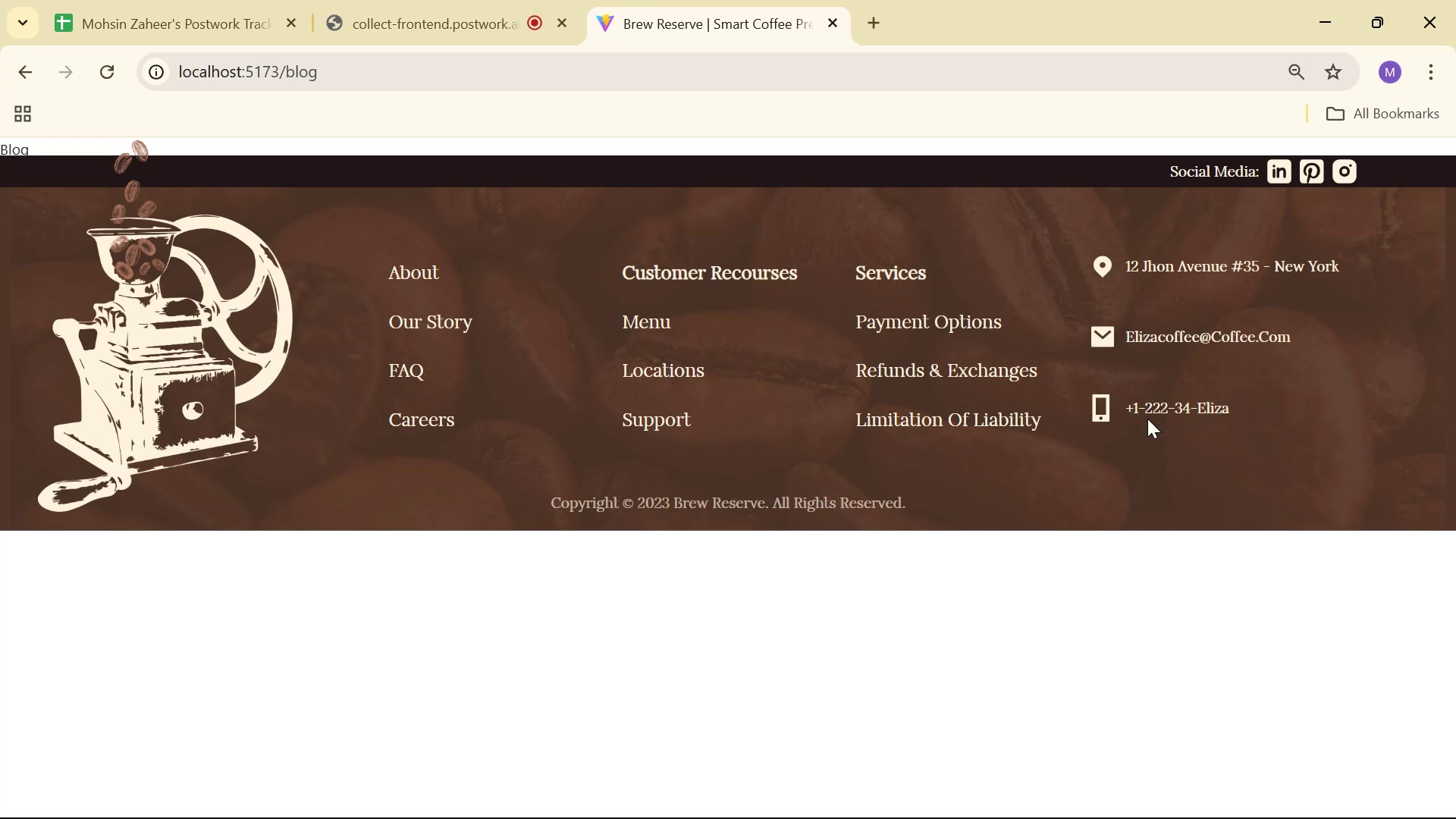 
scroll: coordinate [657, 370], scroll_direction: up, amount: 7.0
 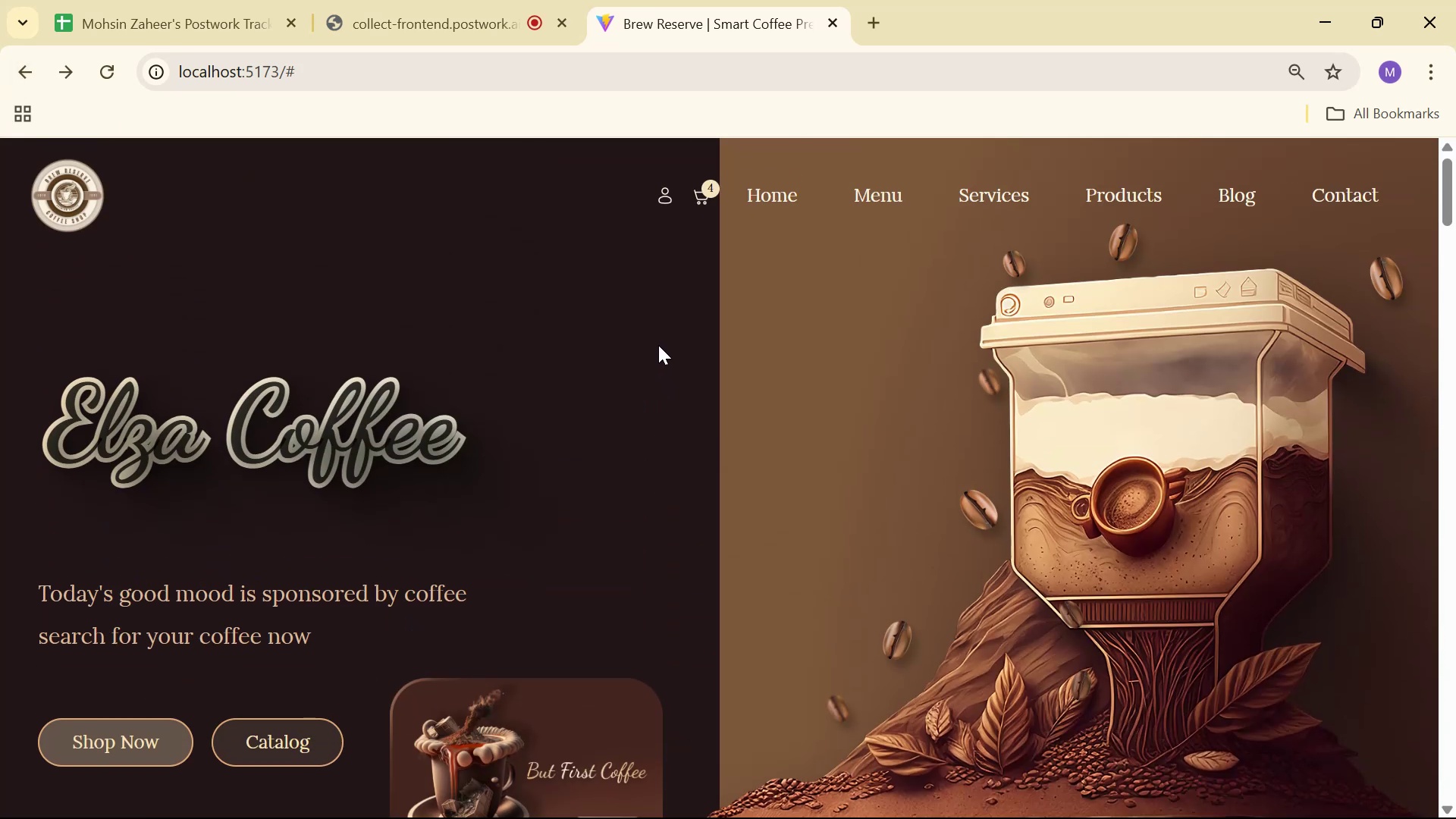 
scroll: coordinate [673, 341], scroll_direction: down, amount: 2.0
 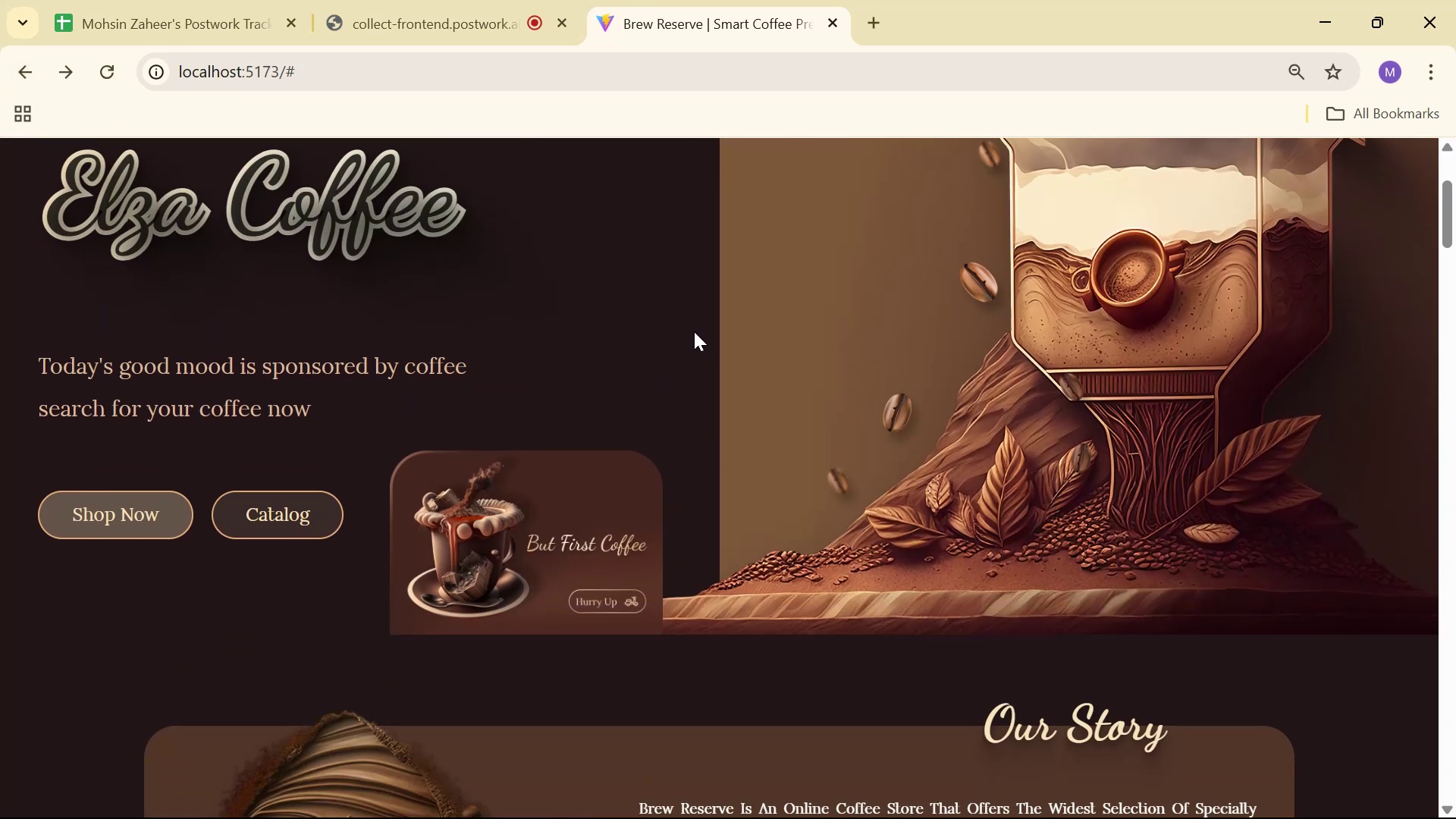 
scroll: coordinate [676, 344], scroll_direction: up, amount: 4.0
 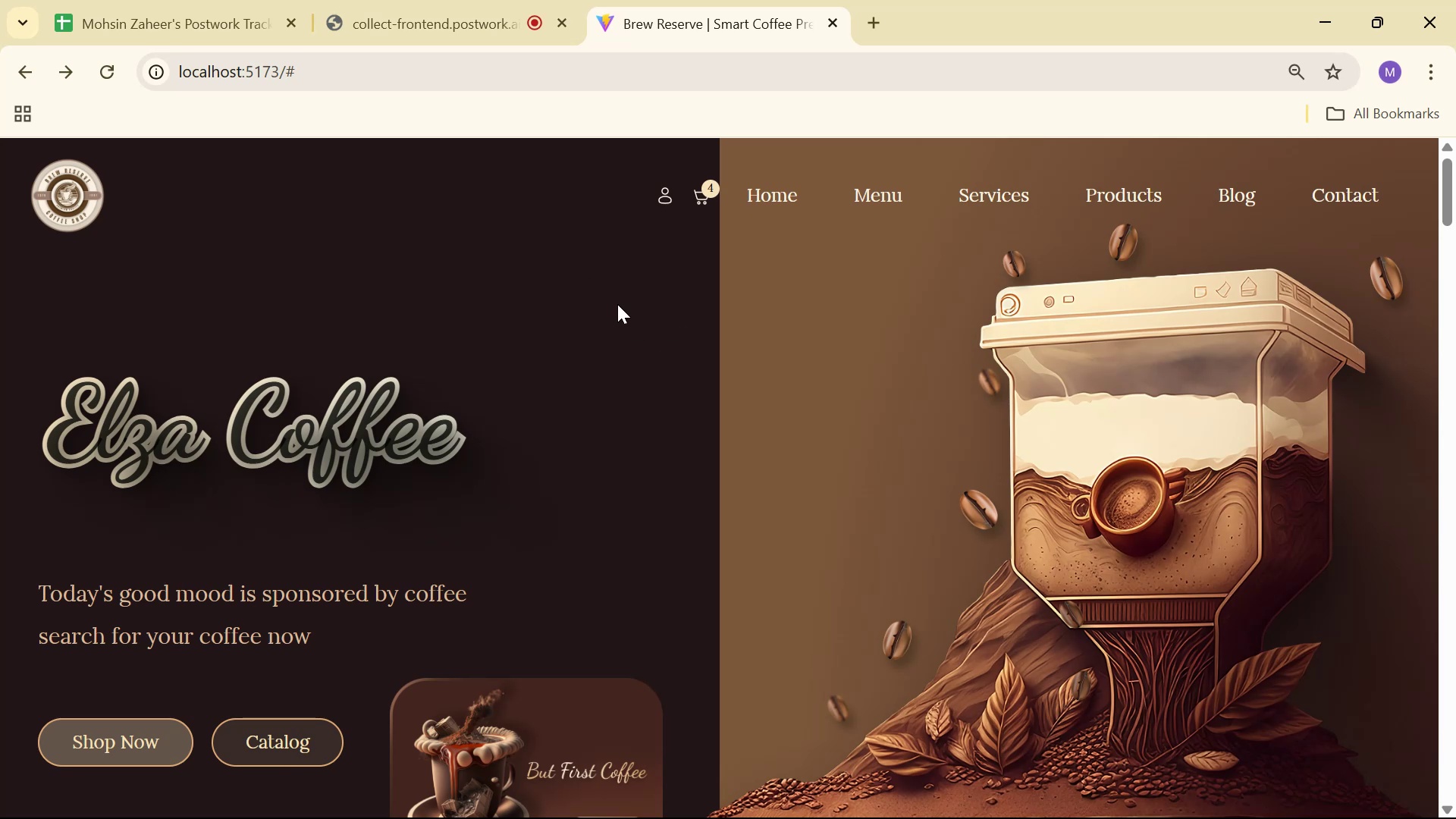 
scroll: coordinate [781, 215], scroll_direction: down, amount: 18.0
 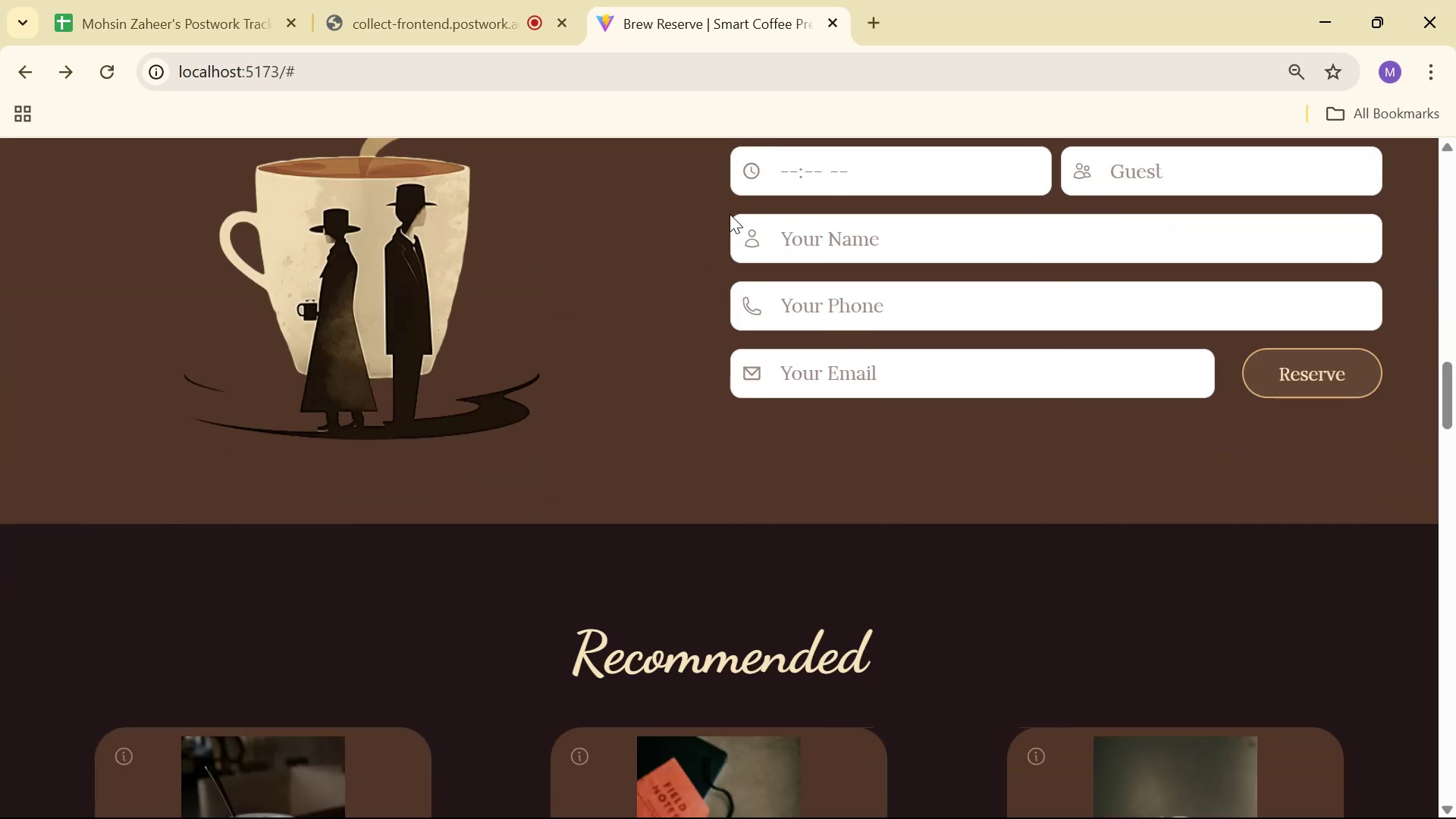 
scroll: coordinate [623, 241], scroll_direction: up, amount: 2.0
 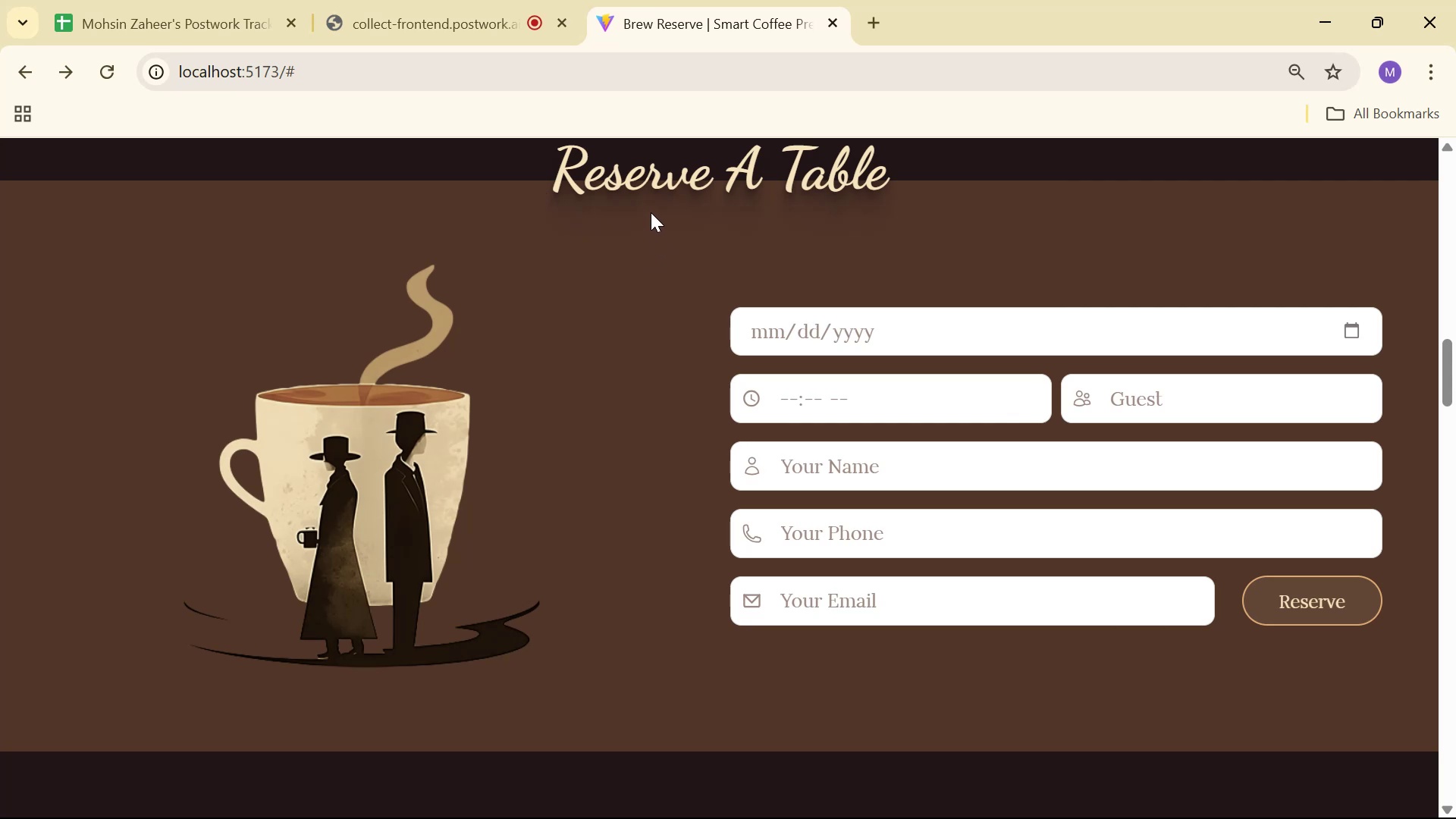 
wait(6.5)
 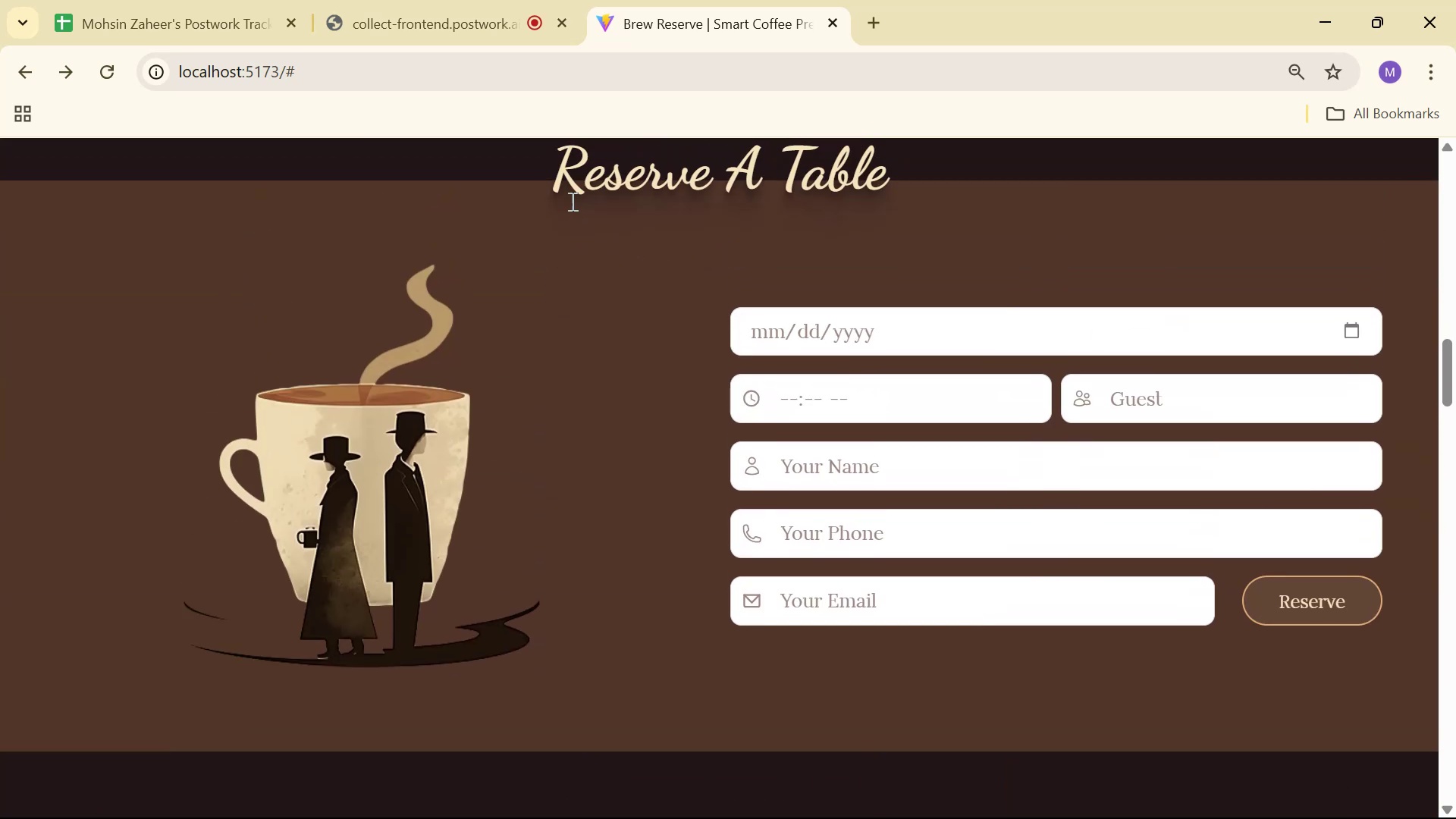 
scroll: coordinate [623, 220], scroll_direction: down, amount: 7.0
 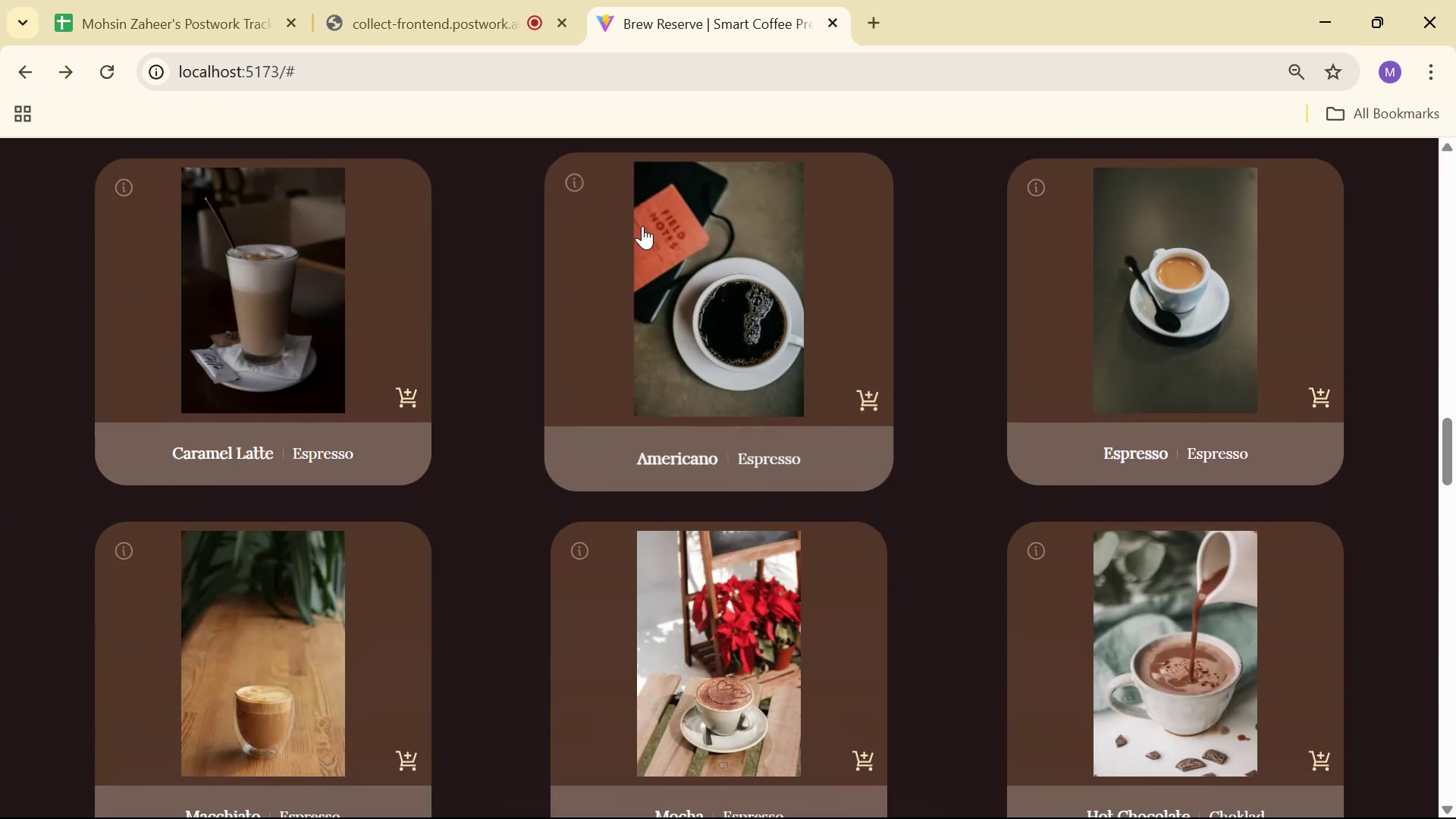 
left_click([689, 337])
 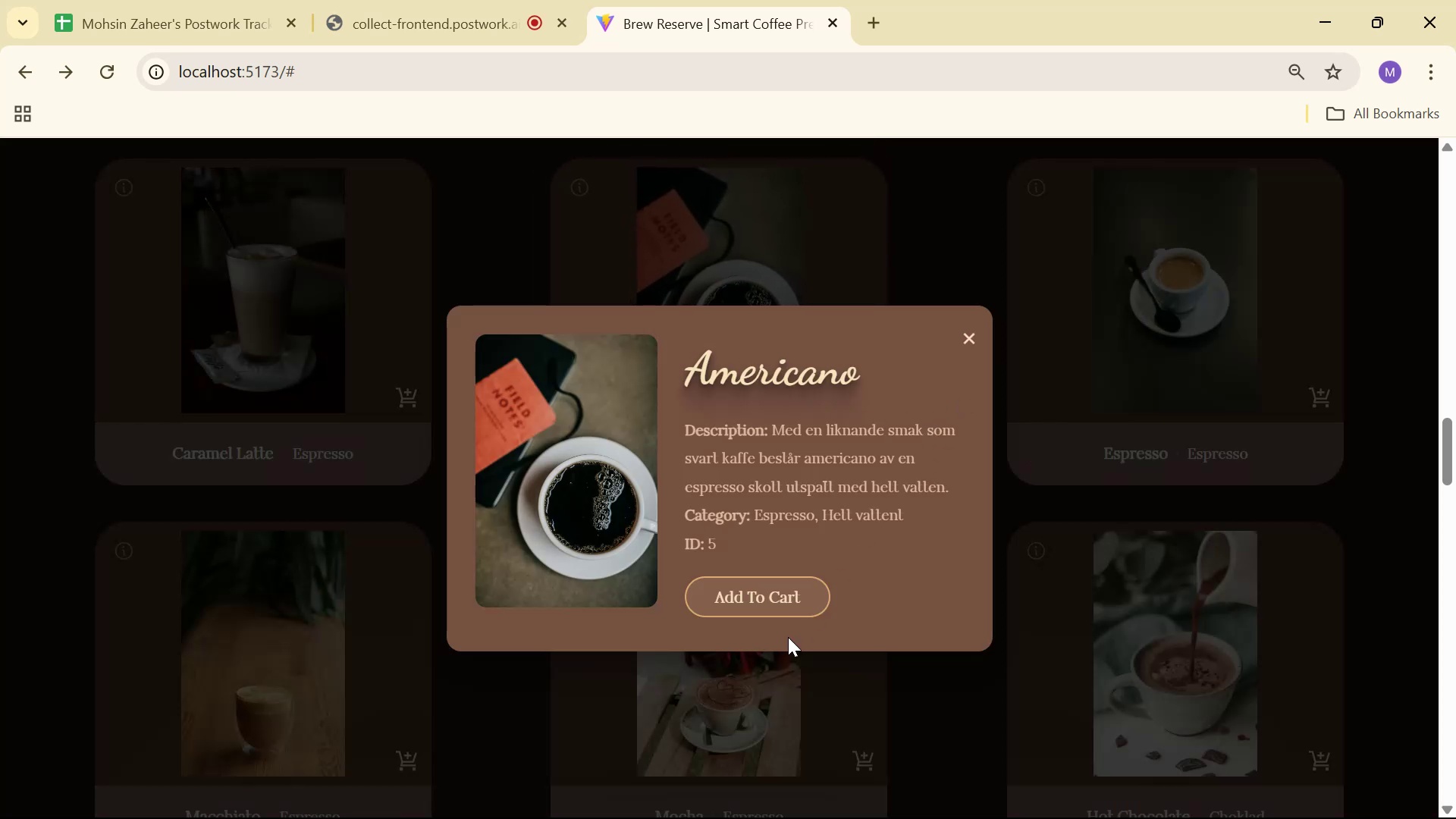 
left_click([795, 595])
 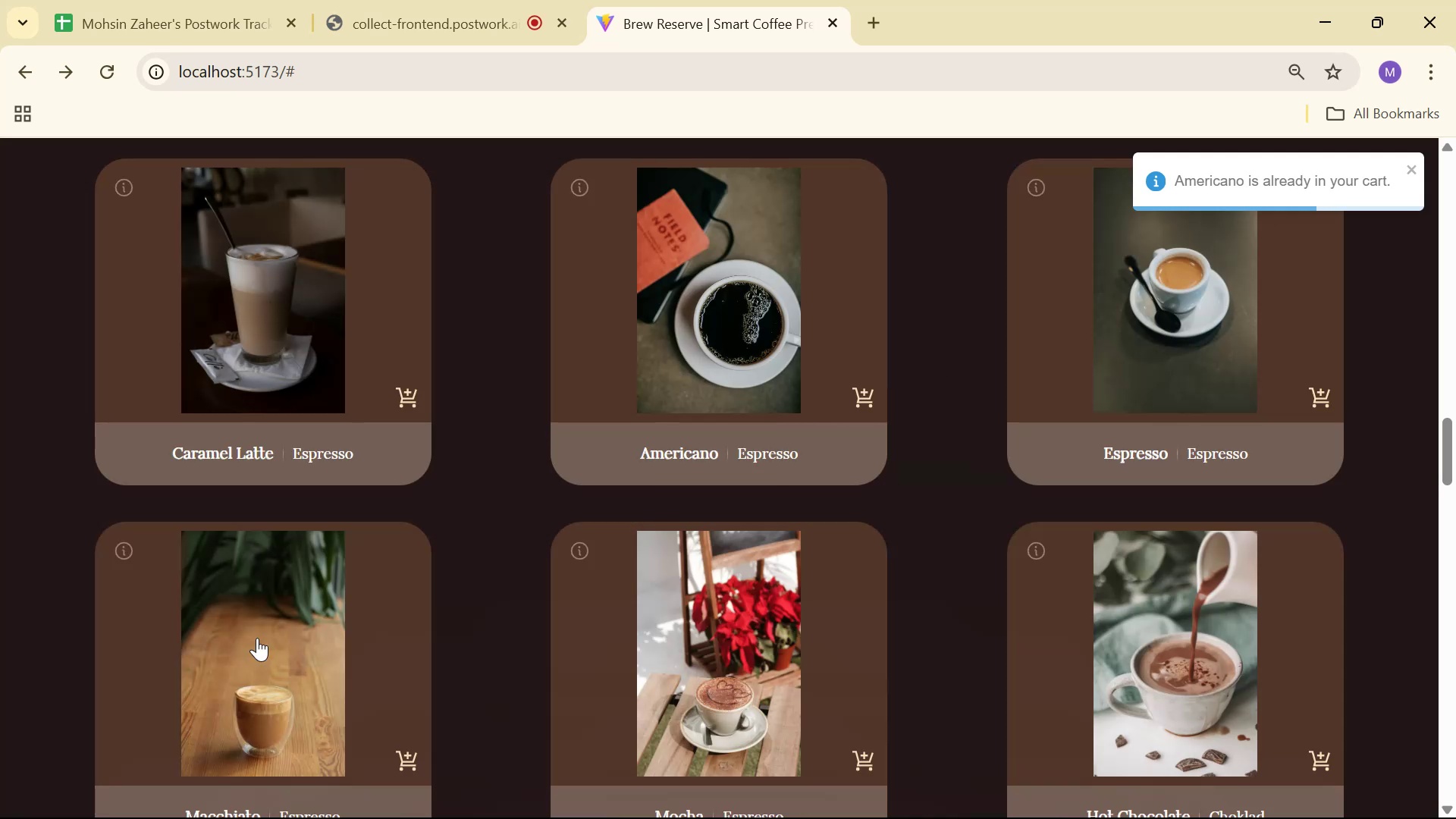 
left_click([780, 628])
 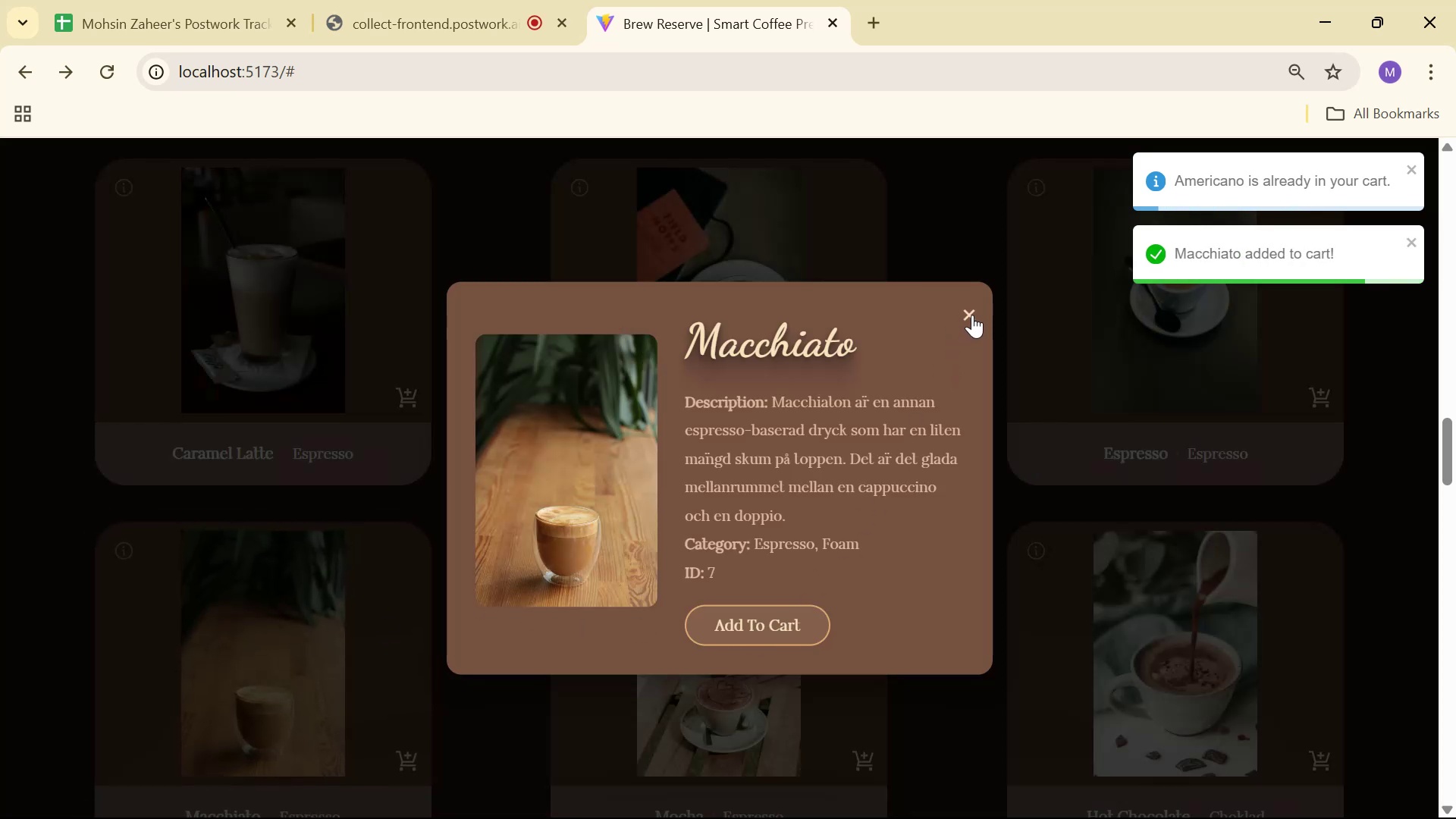 
scroll: coordinate [875, 398], scroll_direction: down, amount: 10.0
 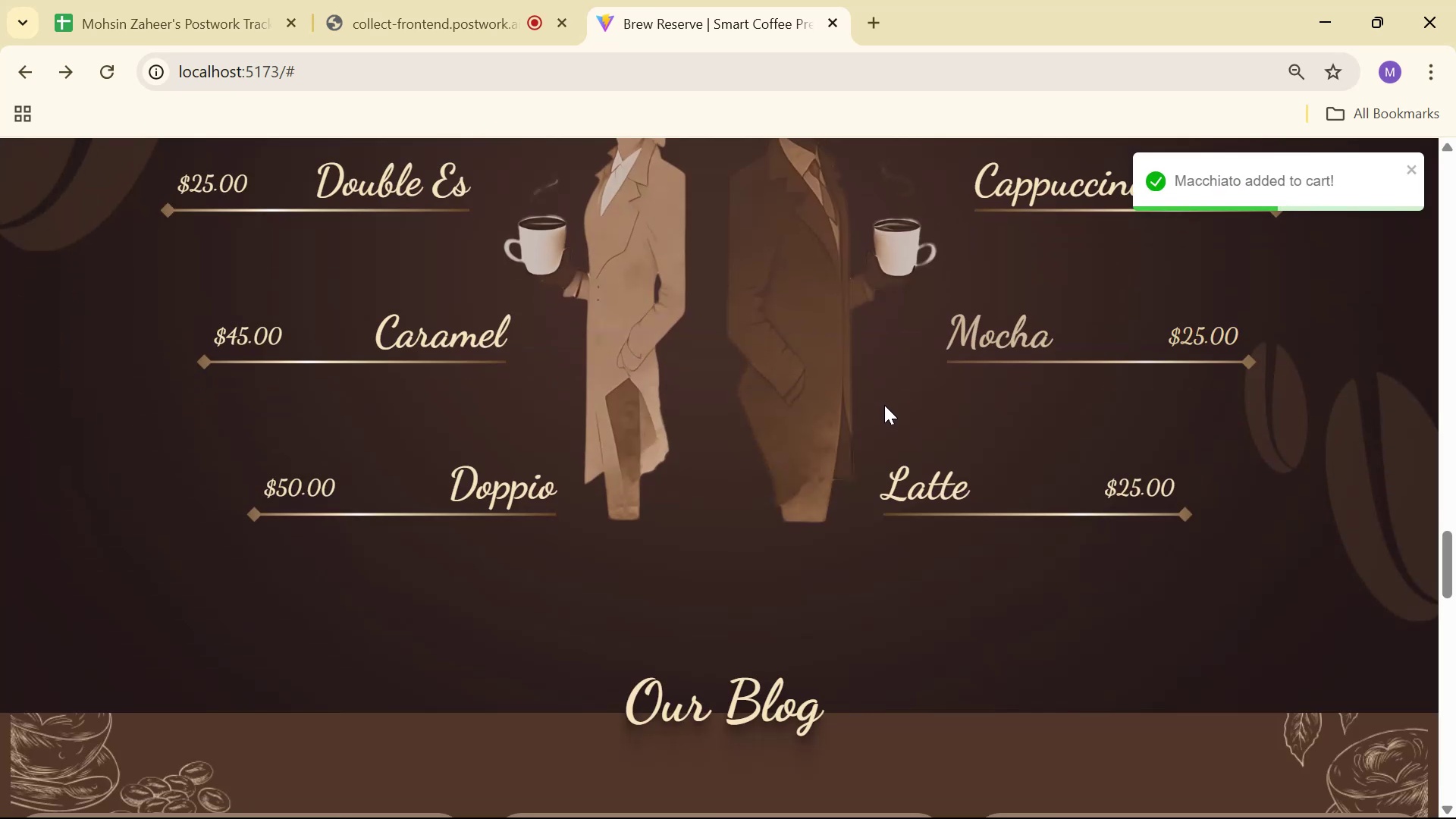 
scroll: coordinate [830, 425], scroll_direction: up, amount: 3.0
 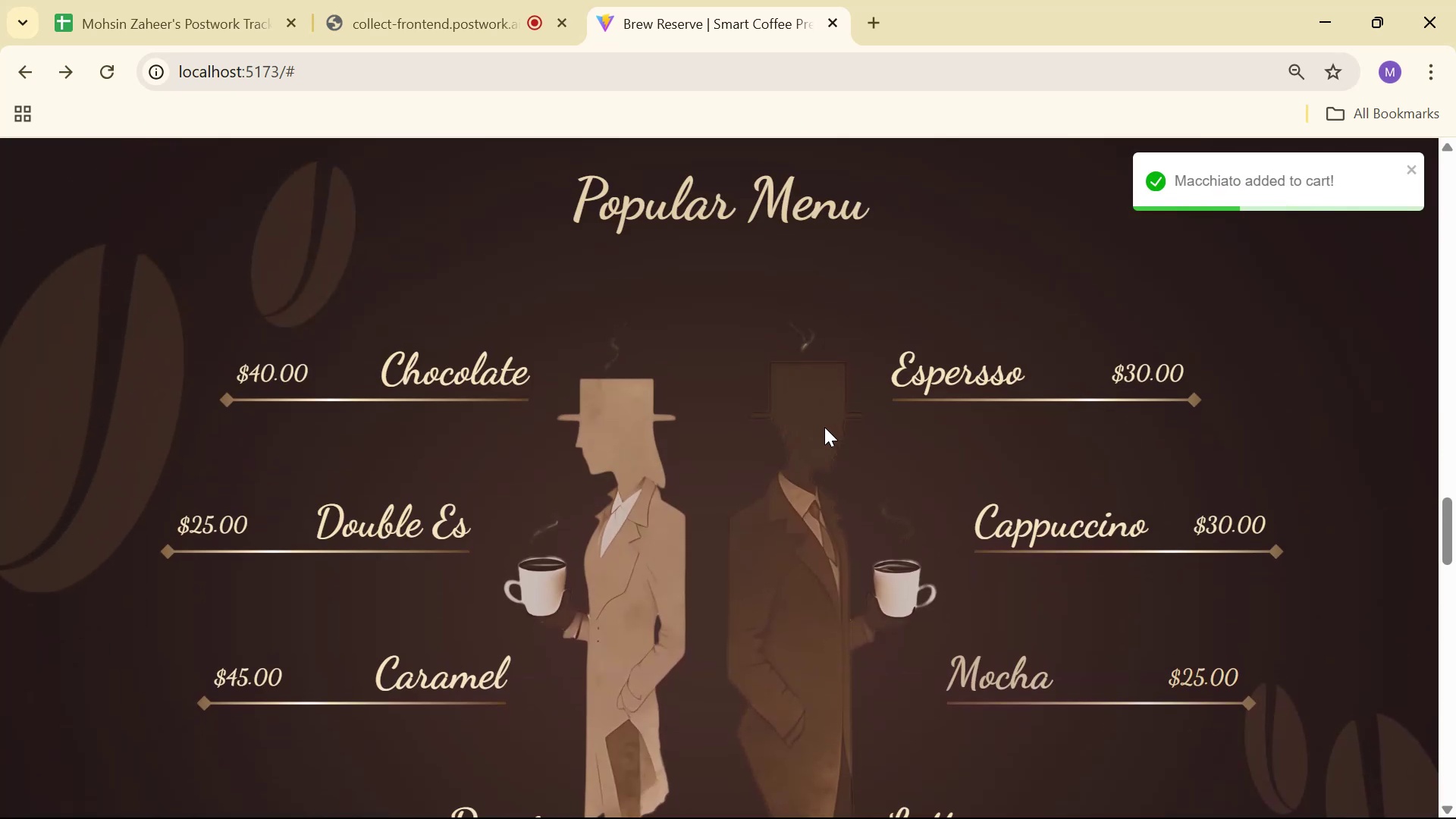 
scroll: coordinate [830, 419], scroll_direction: down, amount: 8.0
 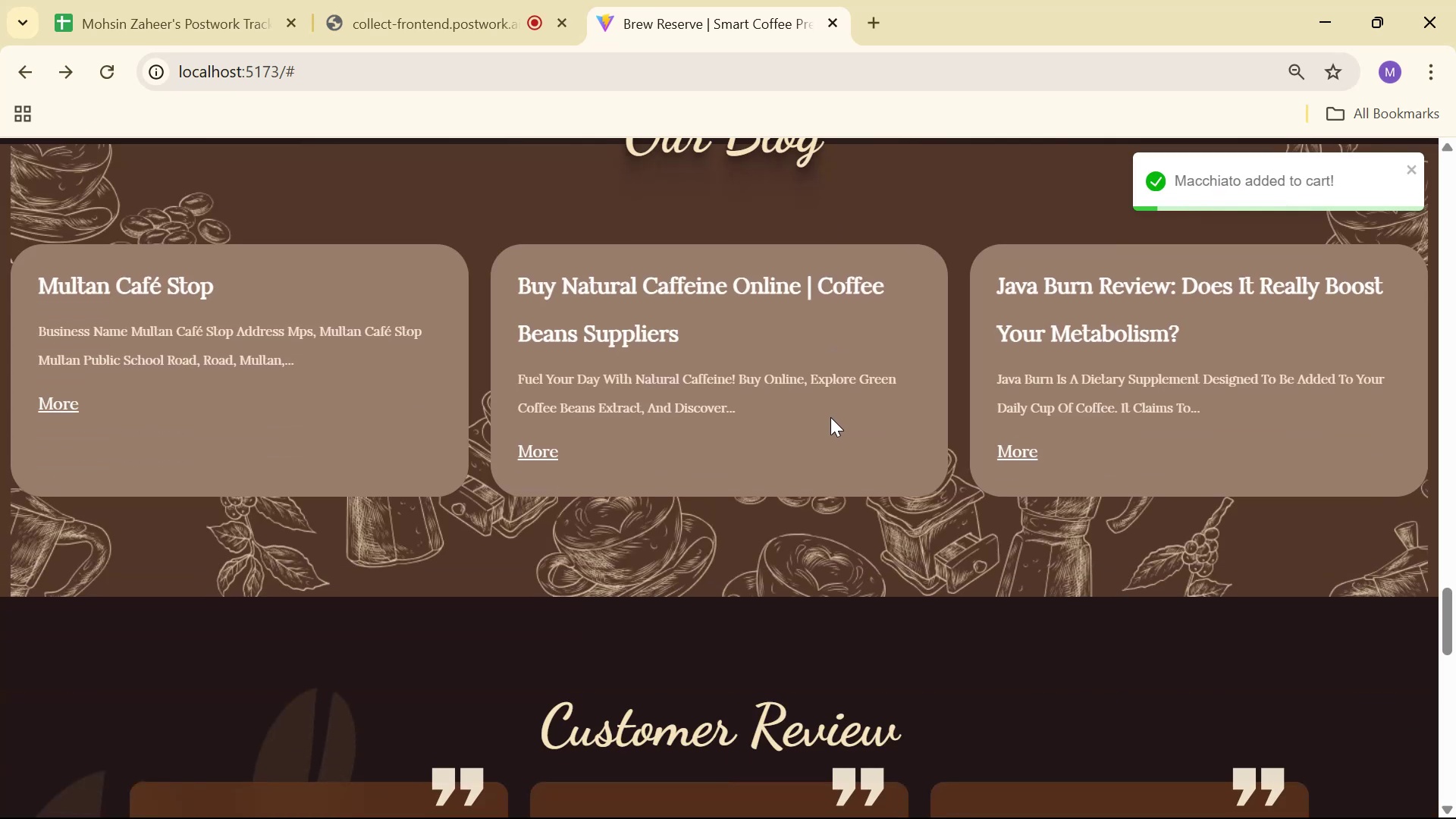 
scroll: coordinate [1408, 597], scroll_direction: up, amount: 7.0
 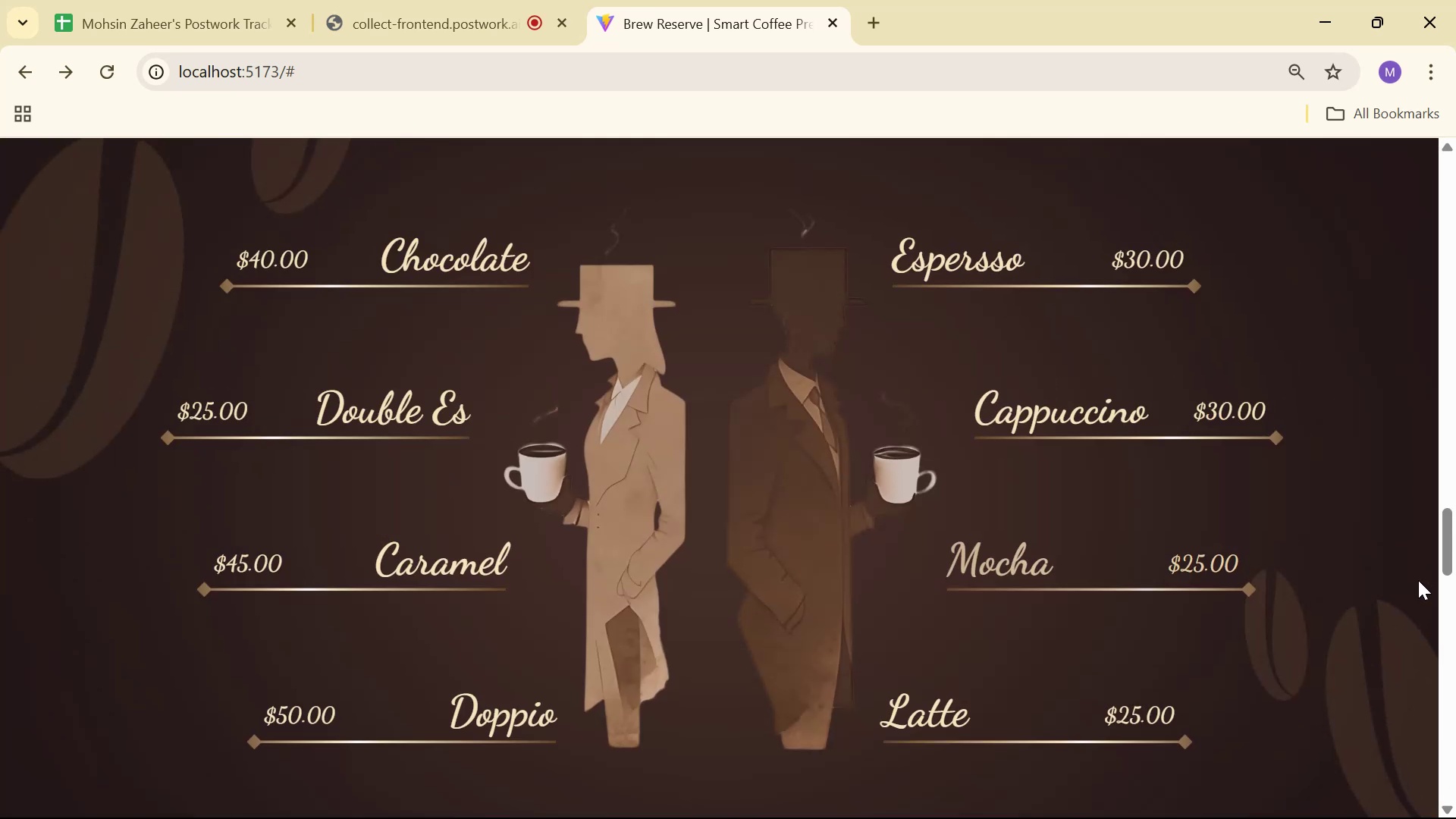 
left_click_drag(start_coordinate=[1455, 535], to_coordinate=[1455, 143])
 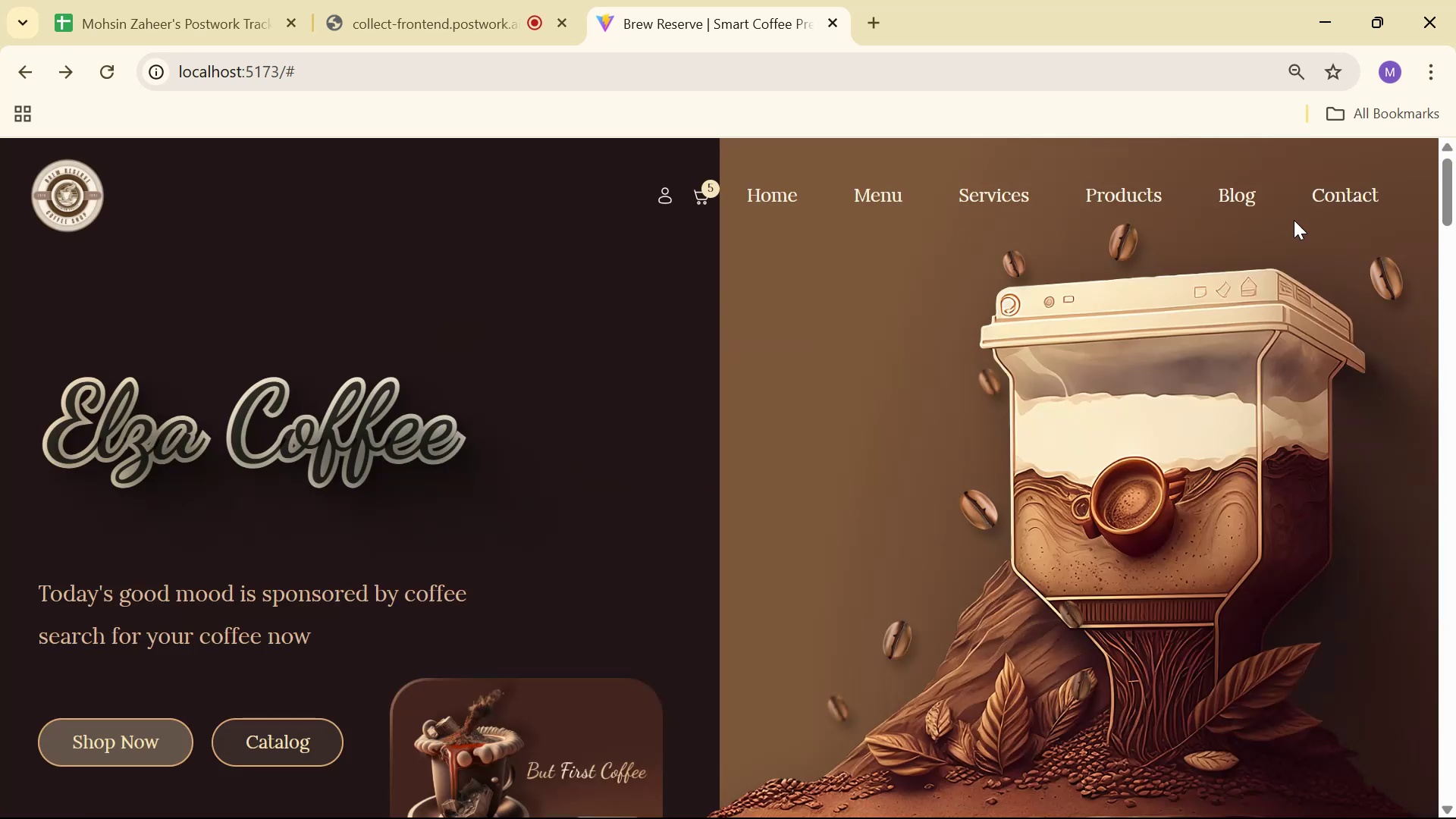 
scroll: coordinate [900, 379], scroll_direction: down, amount: 15.0
 